 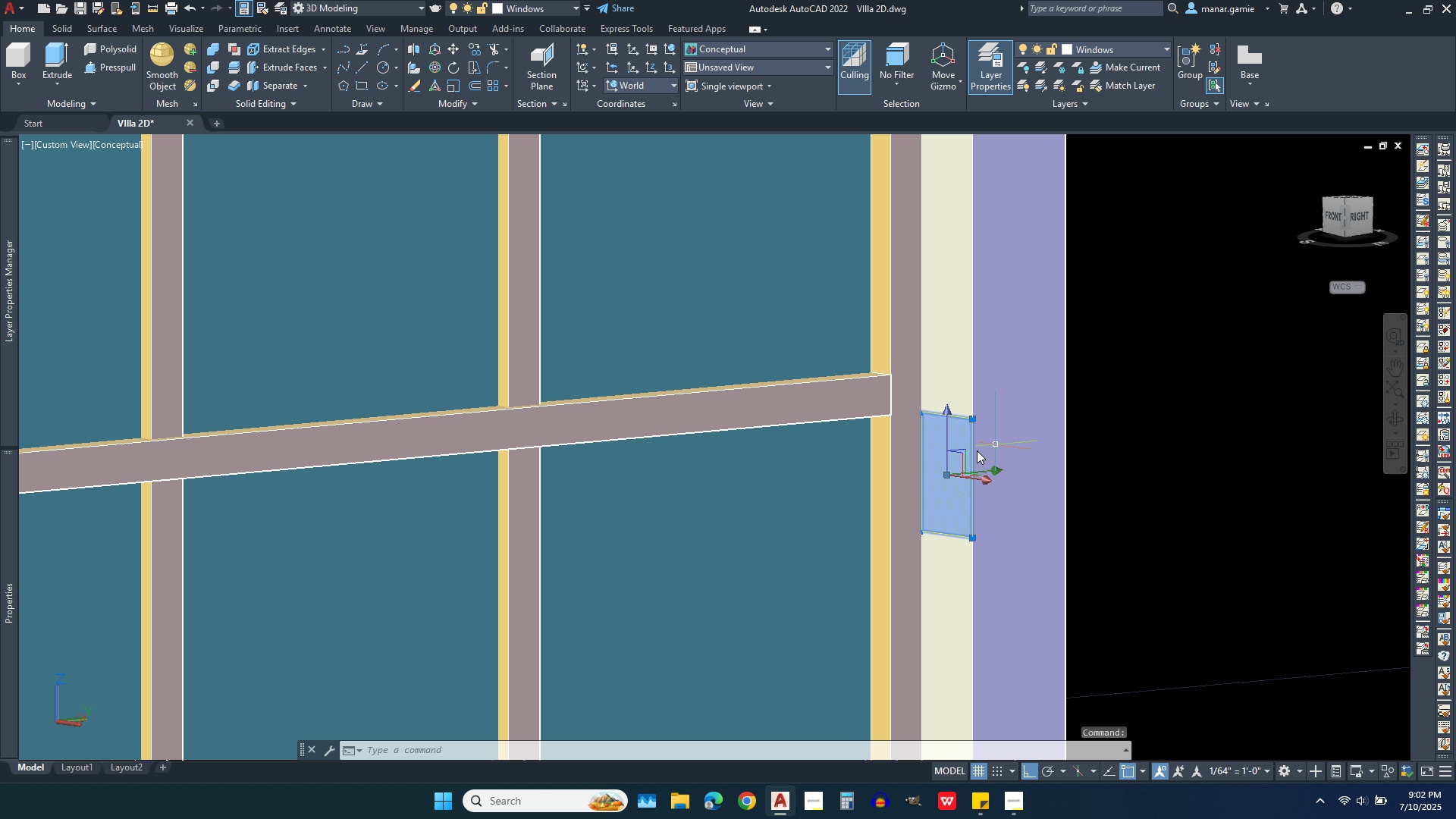 
left_click([53, 52])
 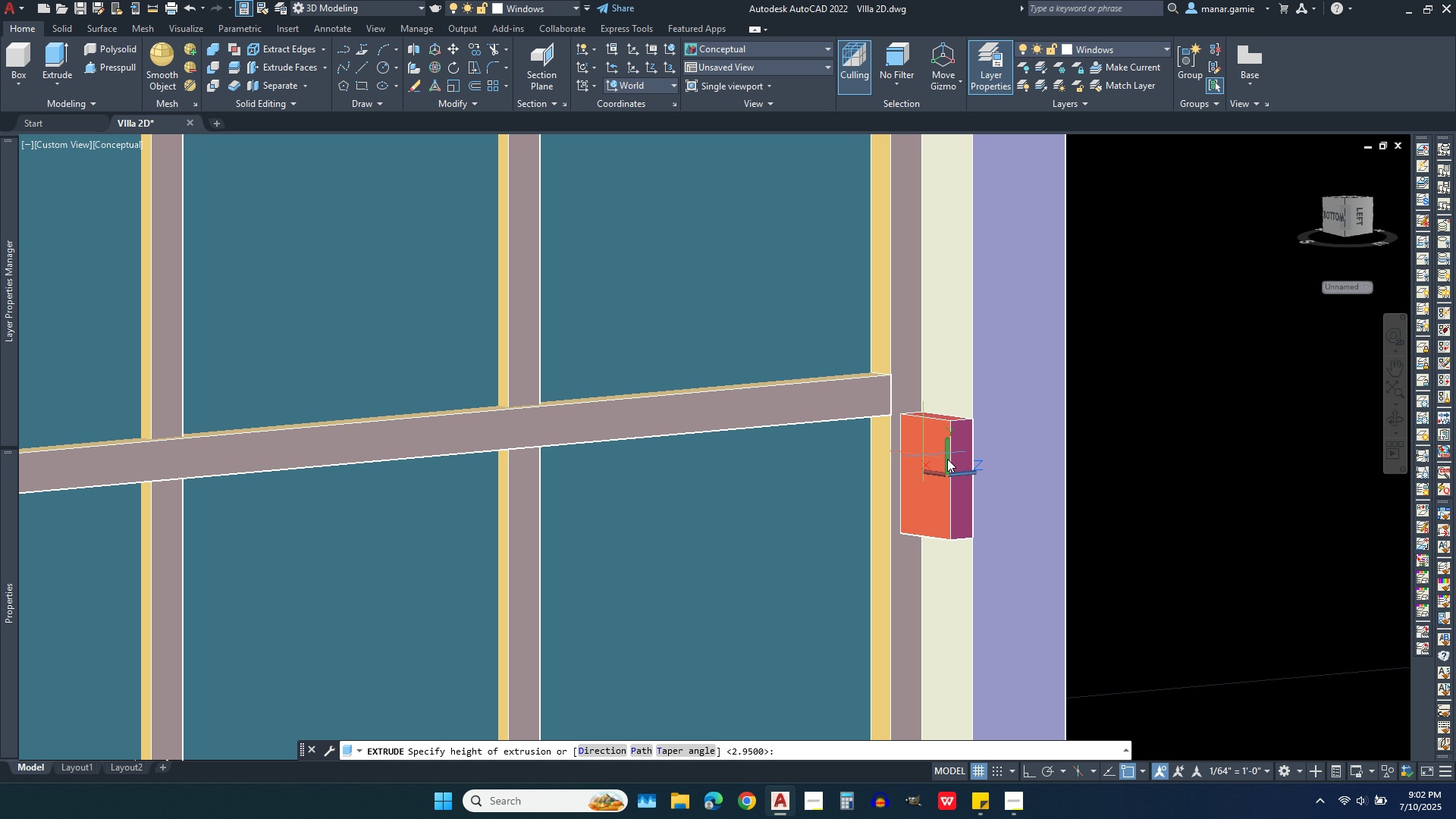 
scroll: coordinate [1016, 390], scroll_direction: down, amount: 2.0
 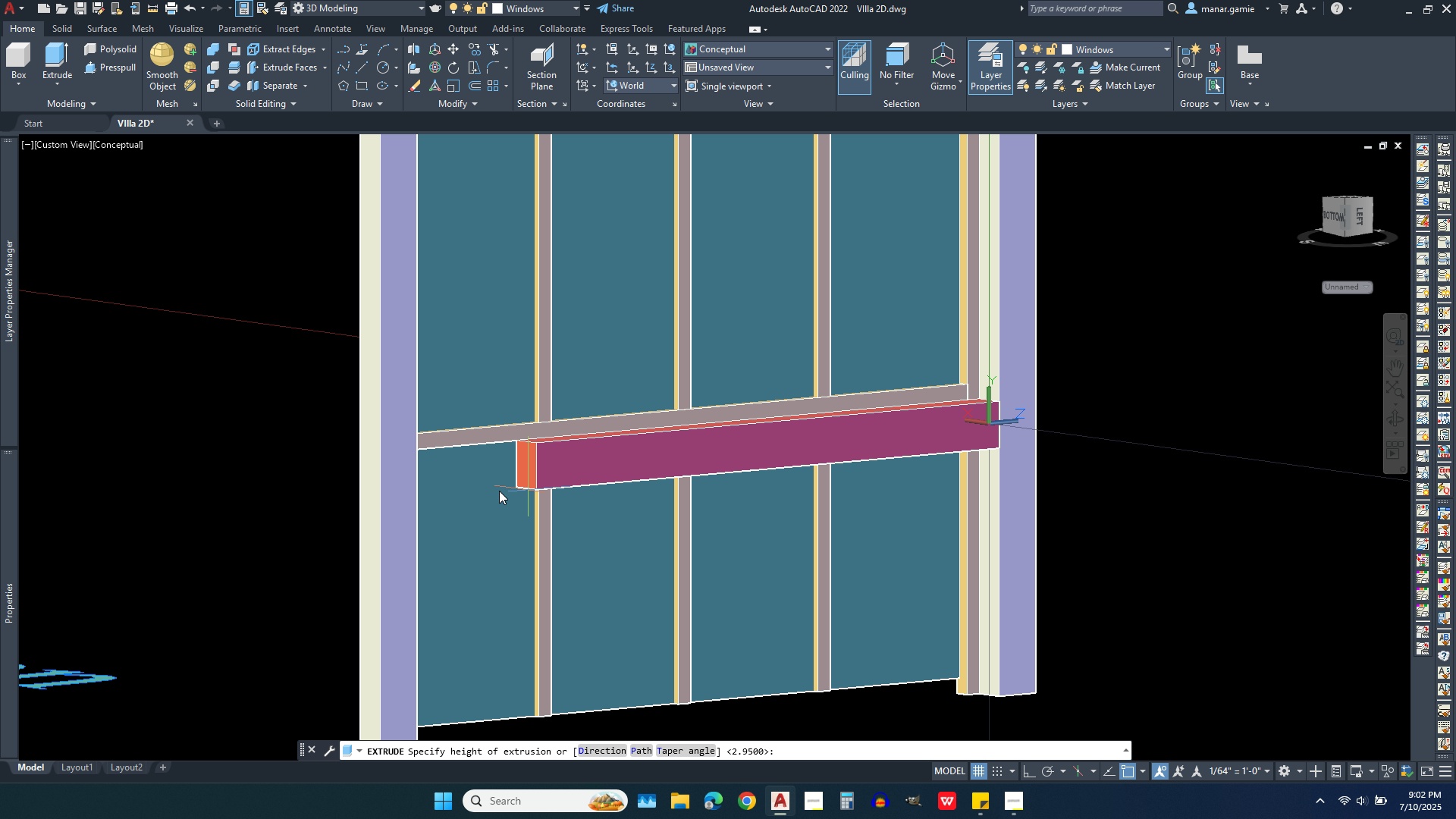 
scroll: coordinate [472, 493], scroll_direction: up, amount: 4.0
 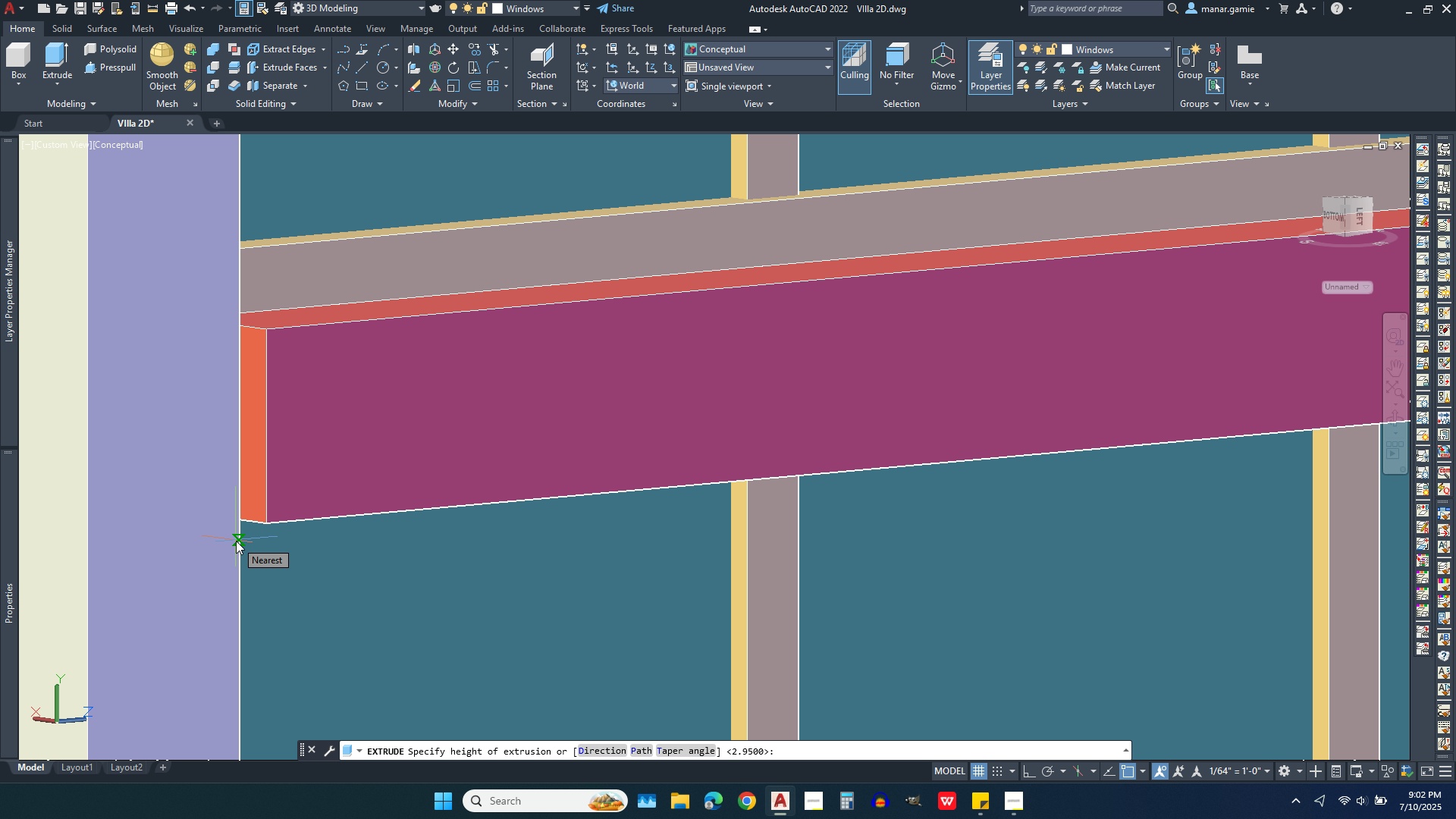 
left_click([236, 541])
 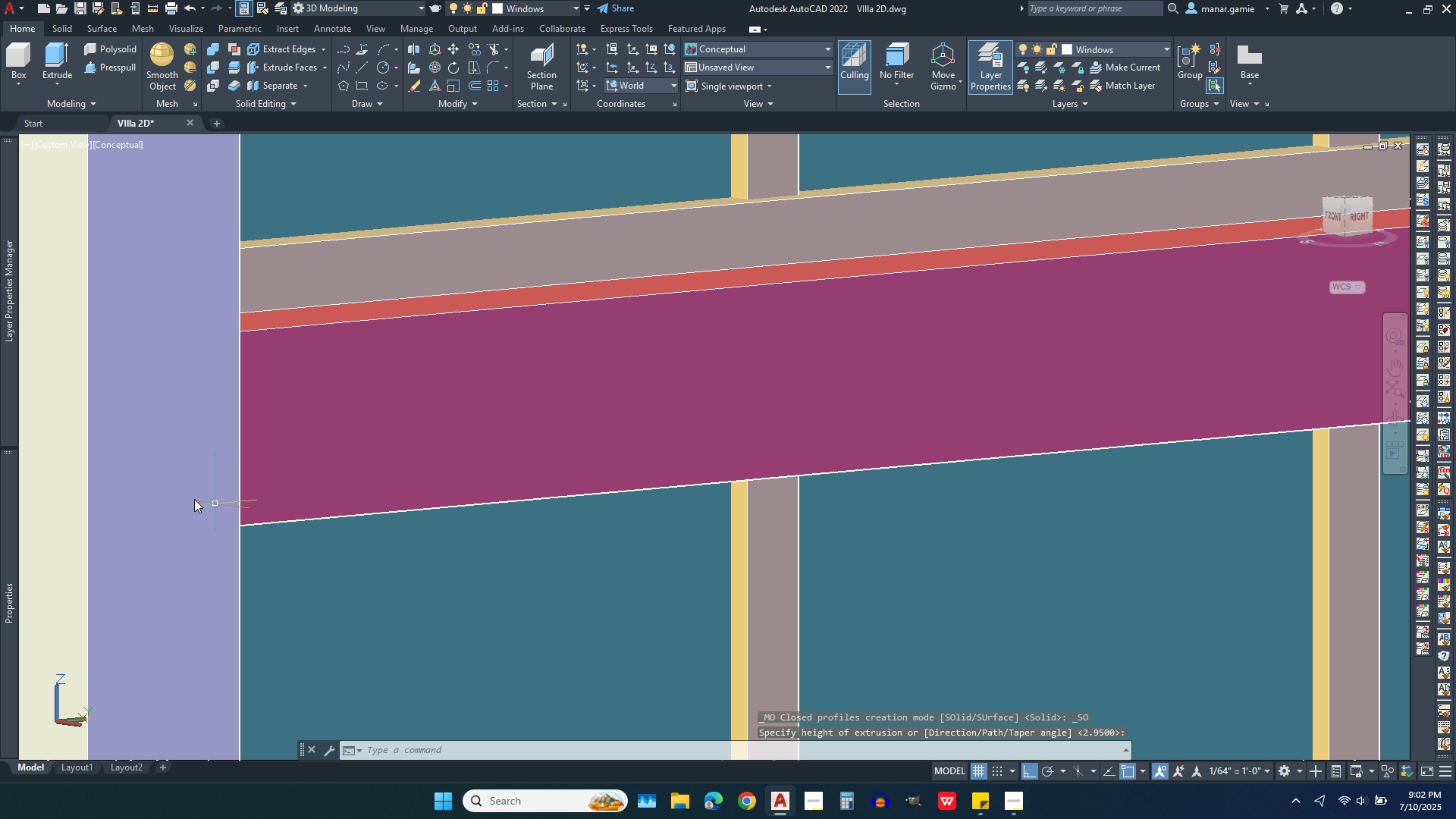 
scroll: coordinate [186, 499], scroll_direction: down, amount: 3.0
 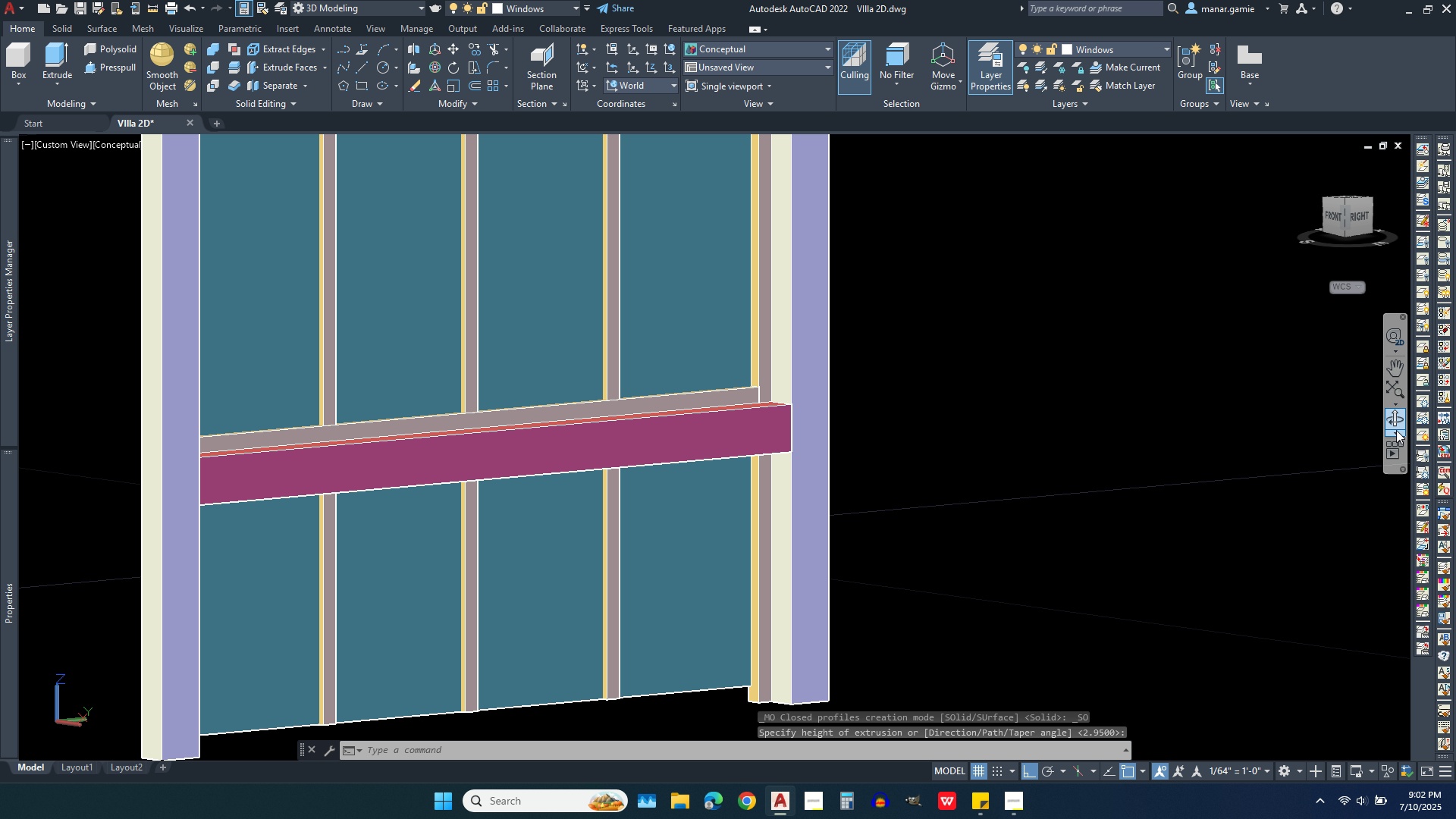 
left_click([1396, 422])
 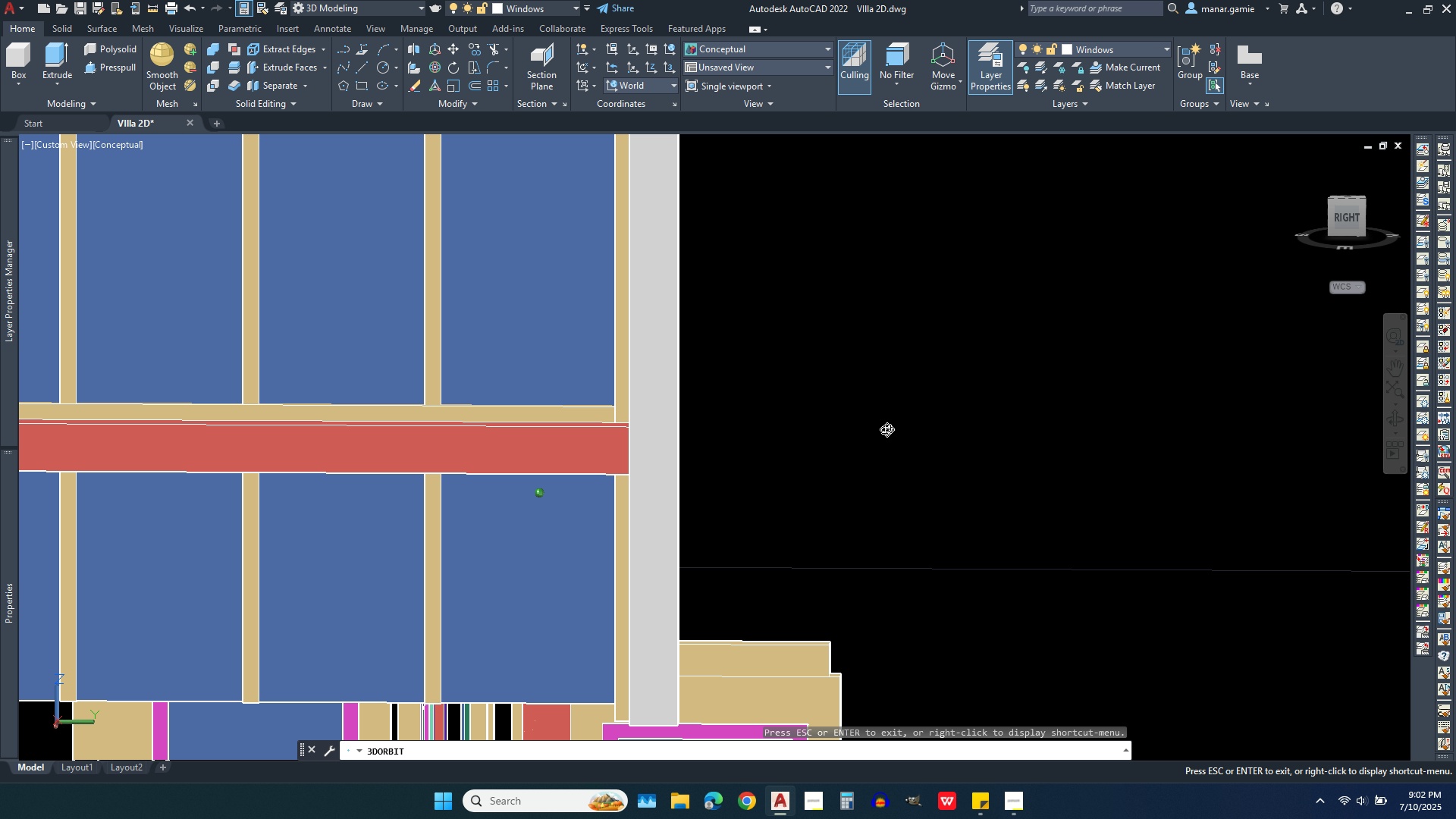 
scroll: coordinate [1019, 438], scroll_direction: down, amount: 4.0
 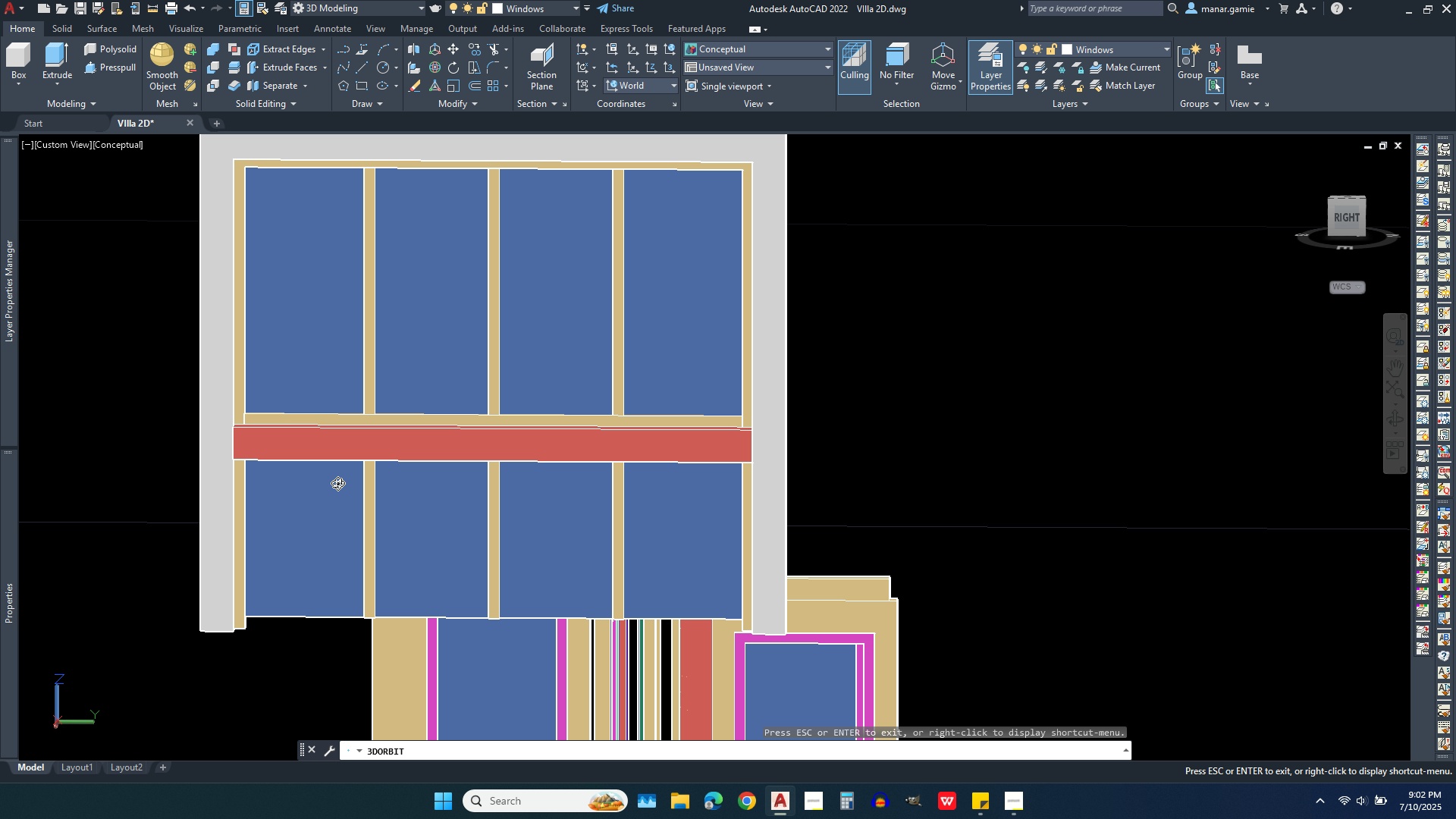 
scroll: coordinate [249, 448], scroll_direction: up, amount: 7.0
 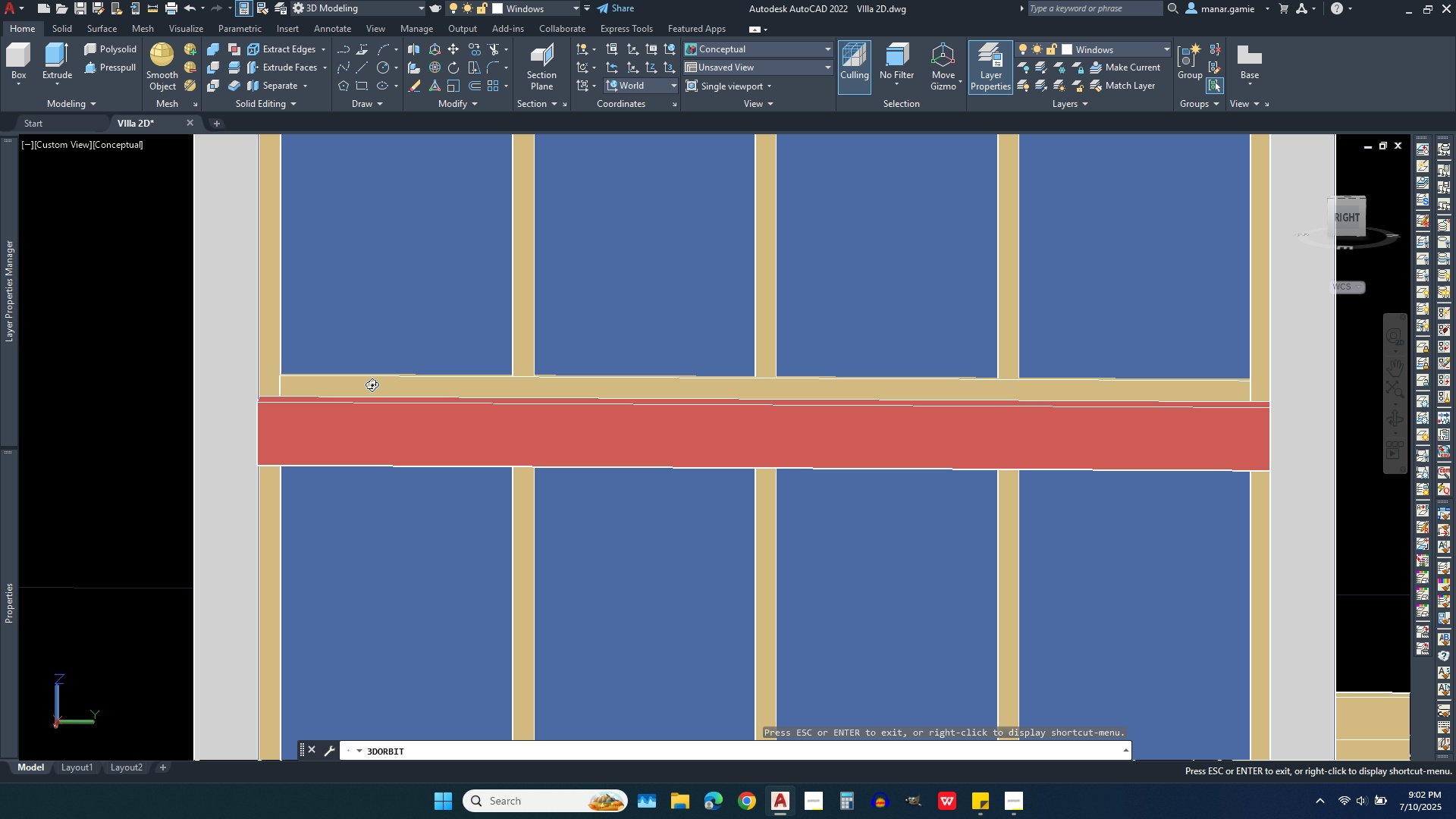 
scroll: coordinate [375, 305], scroll_direction: down, amount: 4.0
 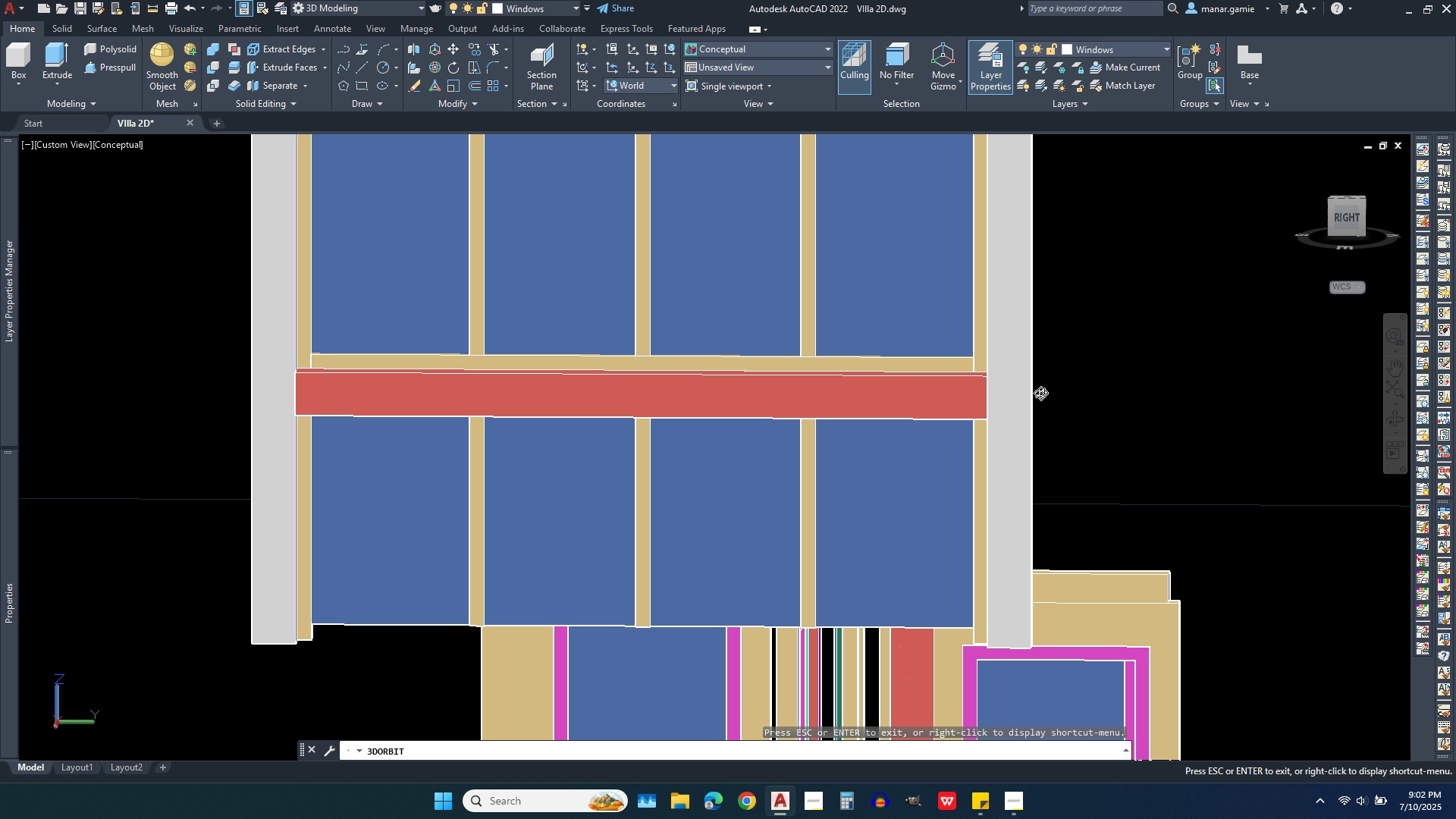 
scroll: coordinate [1059, 379], scroll_direction: up, amount: 2.0
 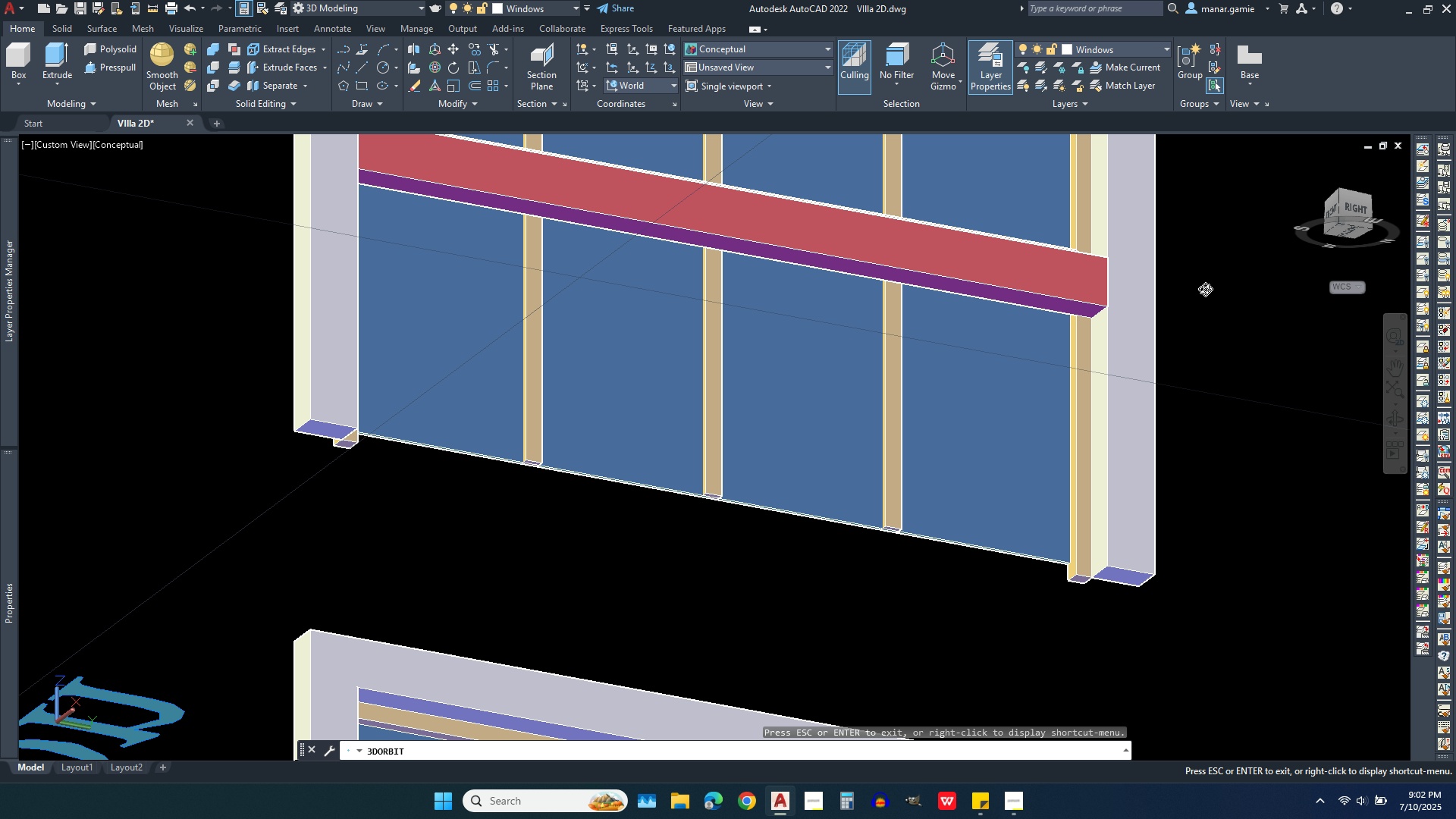 
key(Shift+ShiftLeft)
 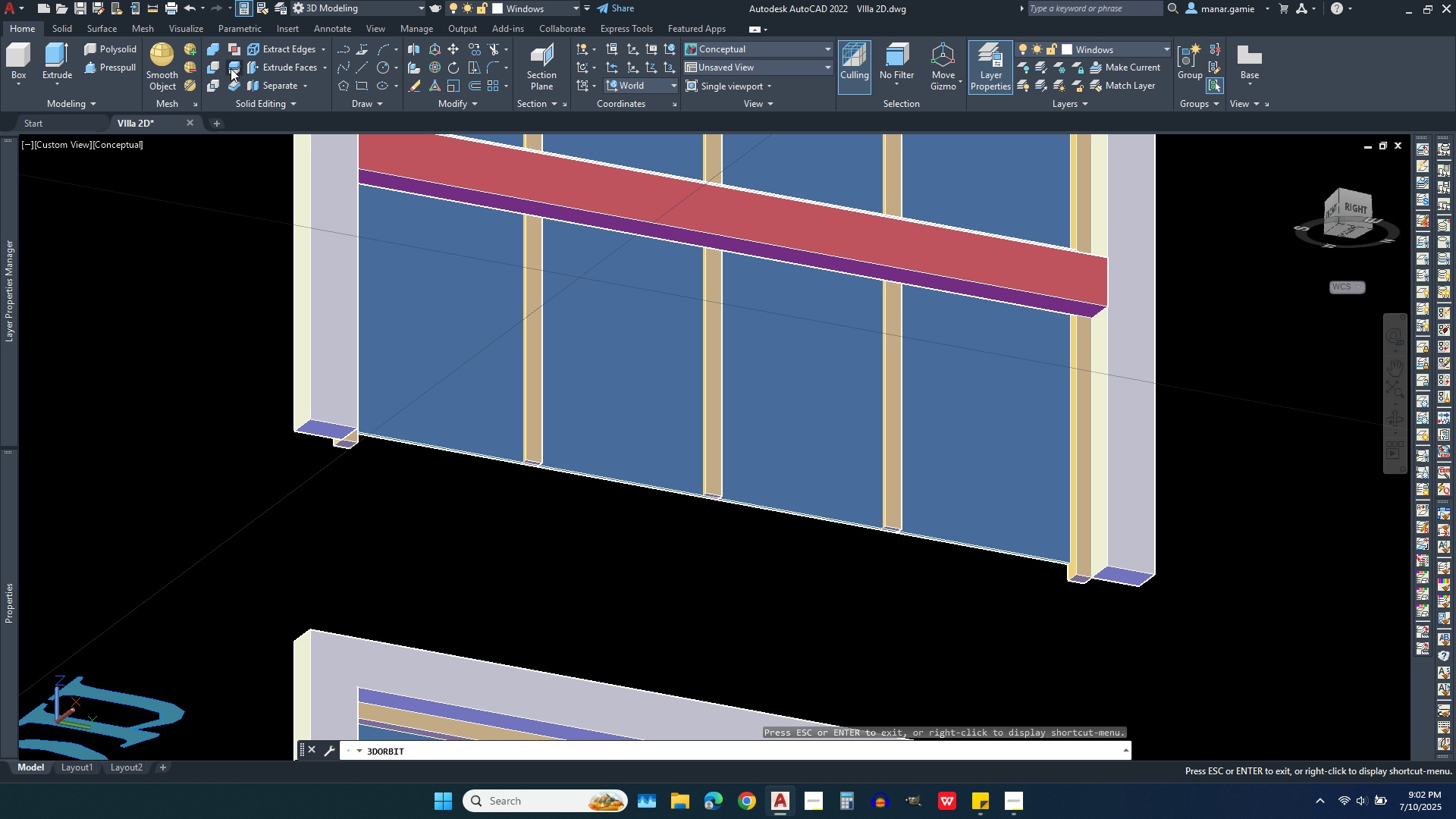 
left_click([236, 68])
 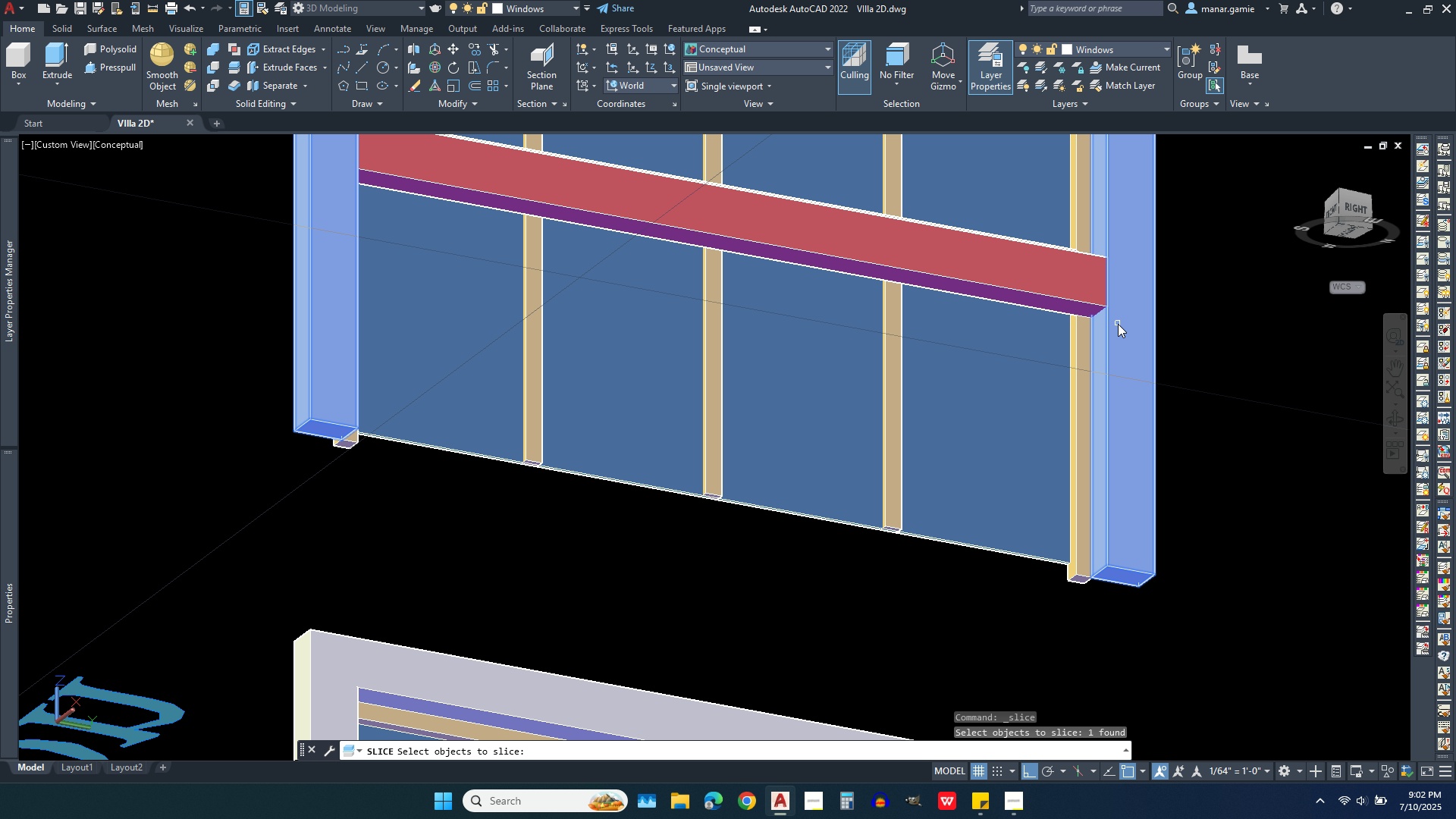 
left_click([1118, 324])
 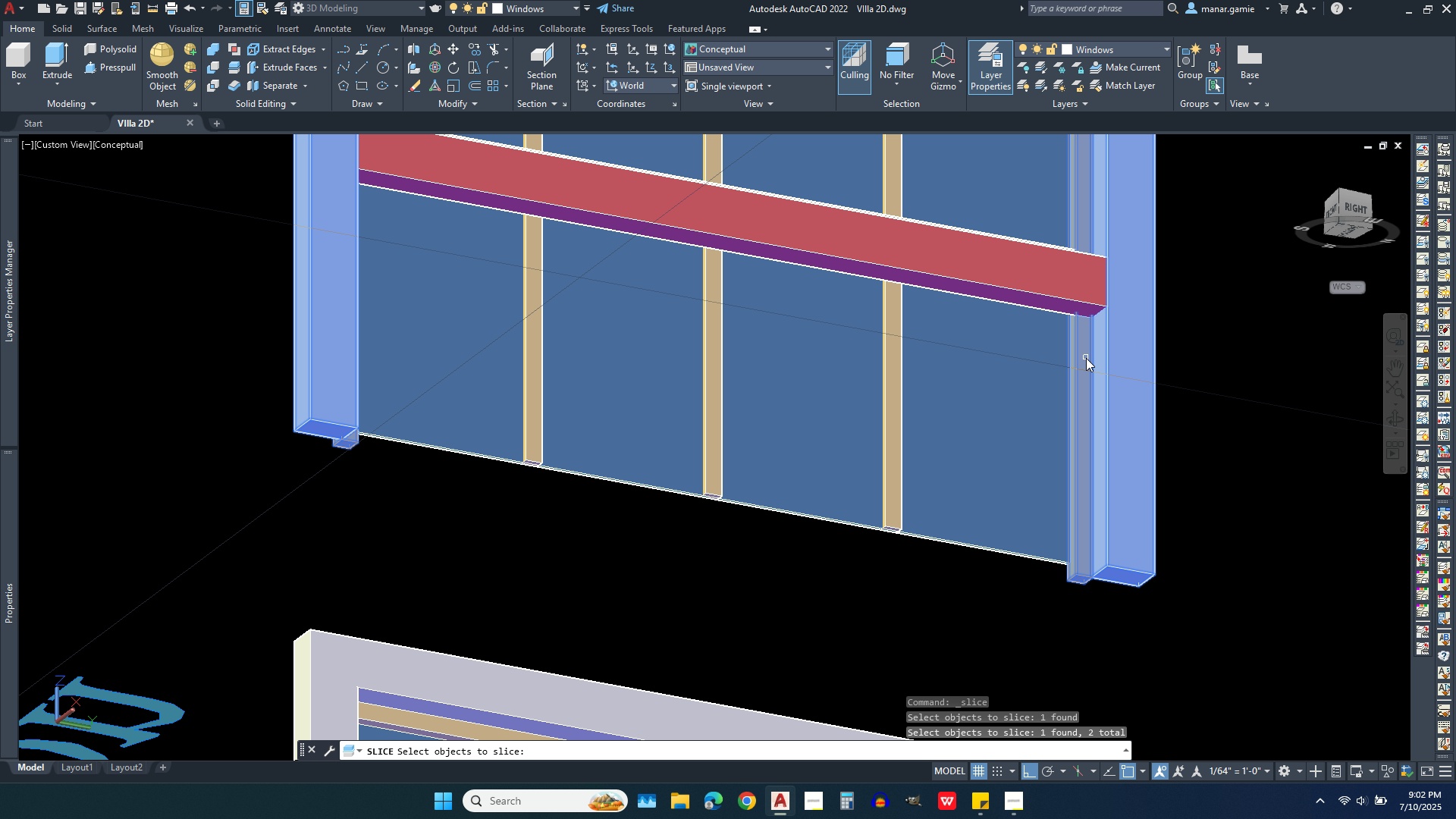 
left_click([1086, 358])
 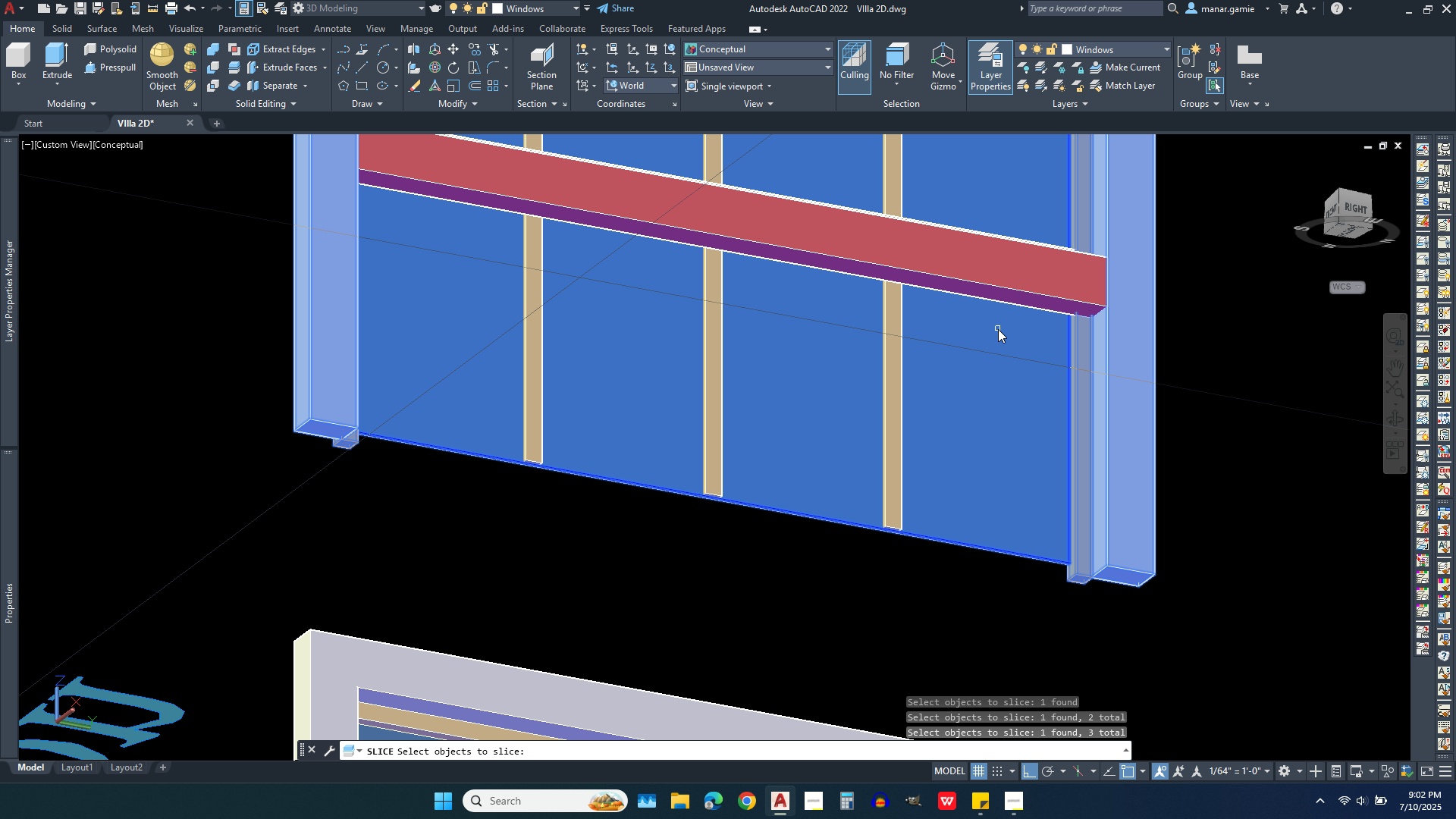 
left_click([998, 329])
 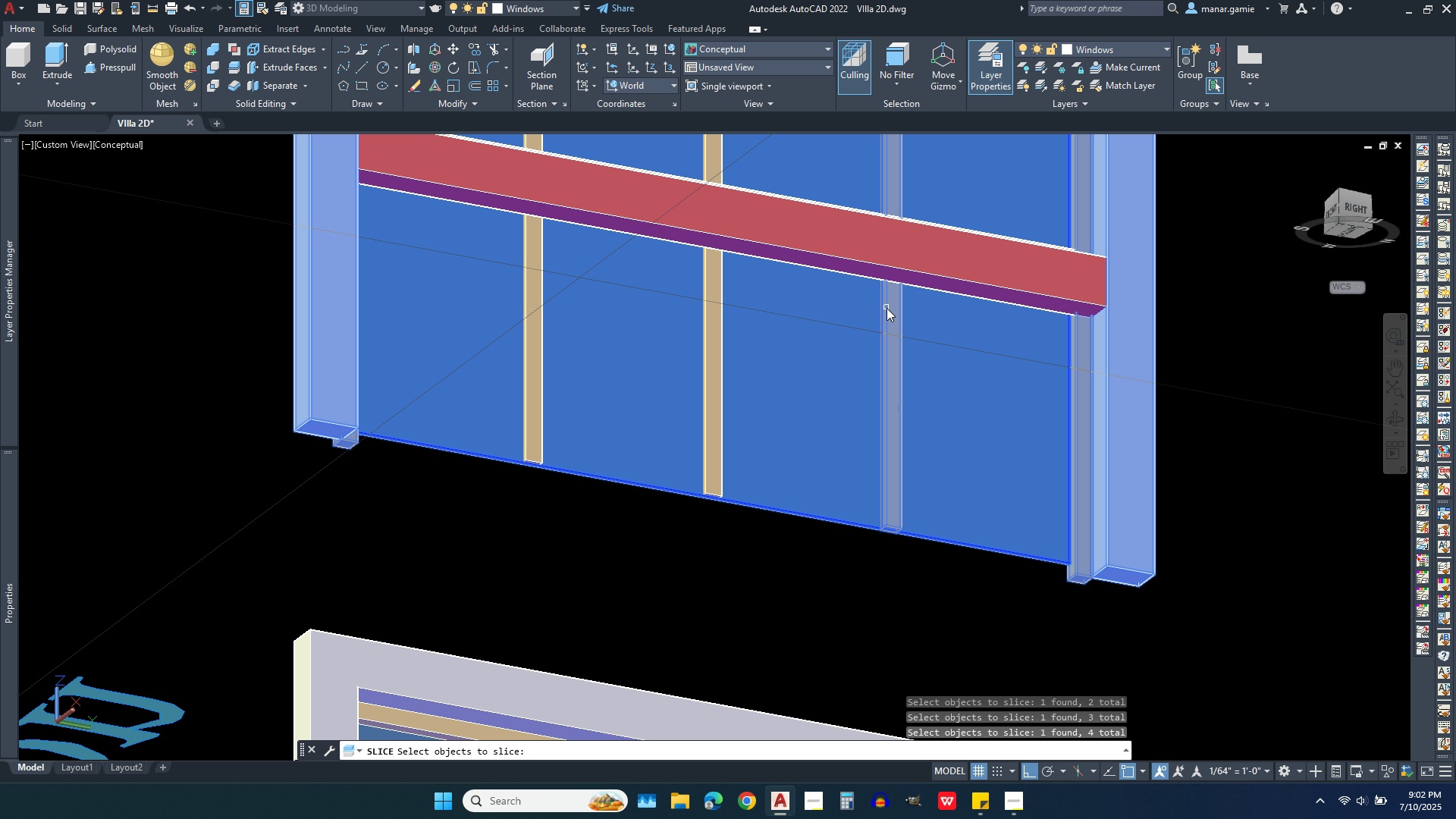 
left_click([886, 308])
 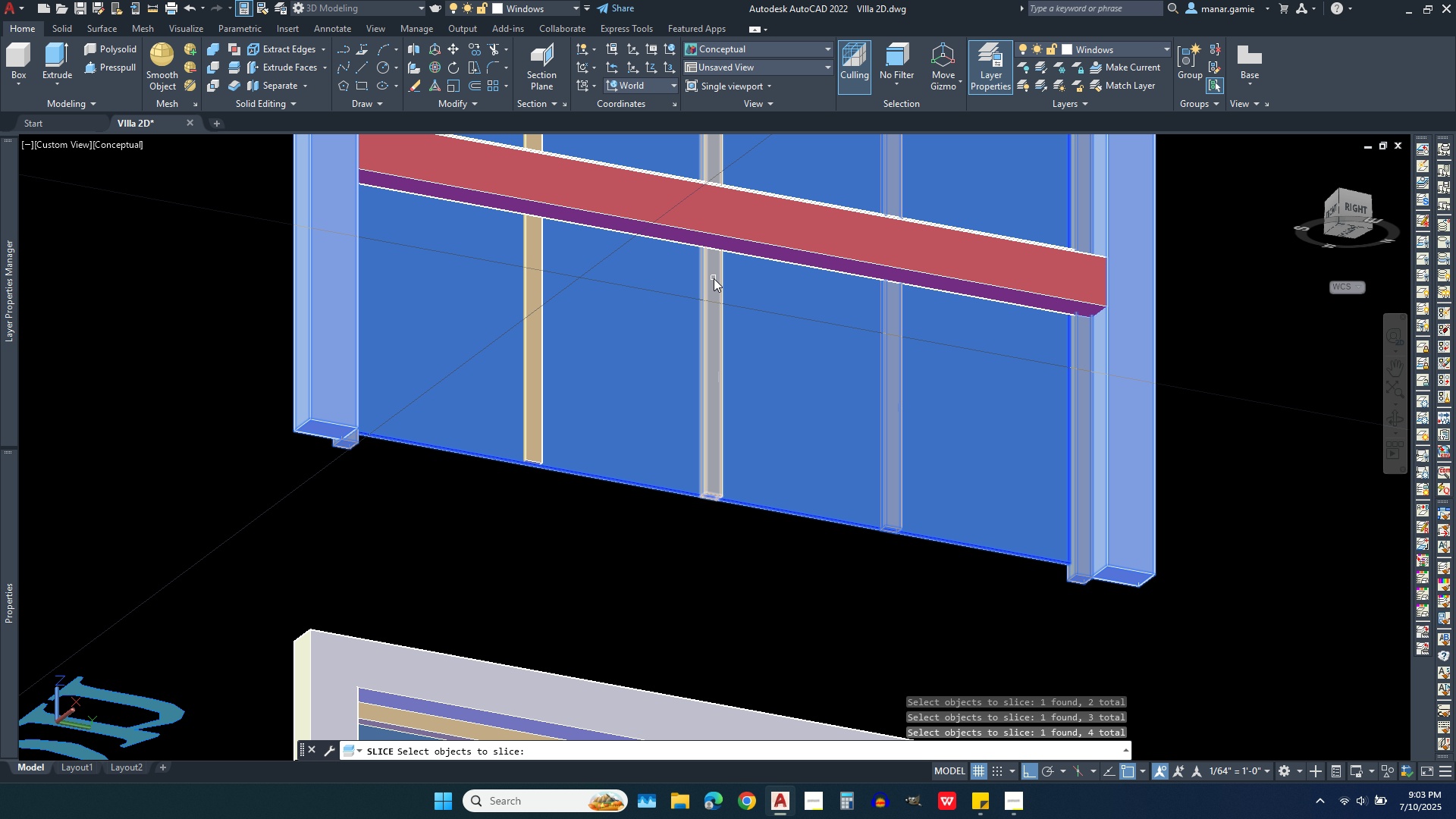 
left_click([714, 278])
 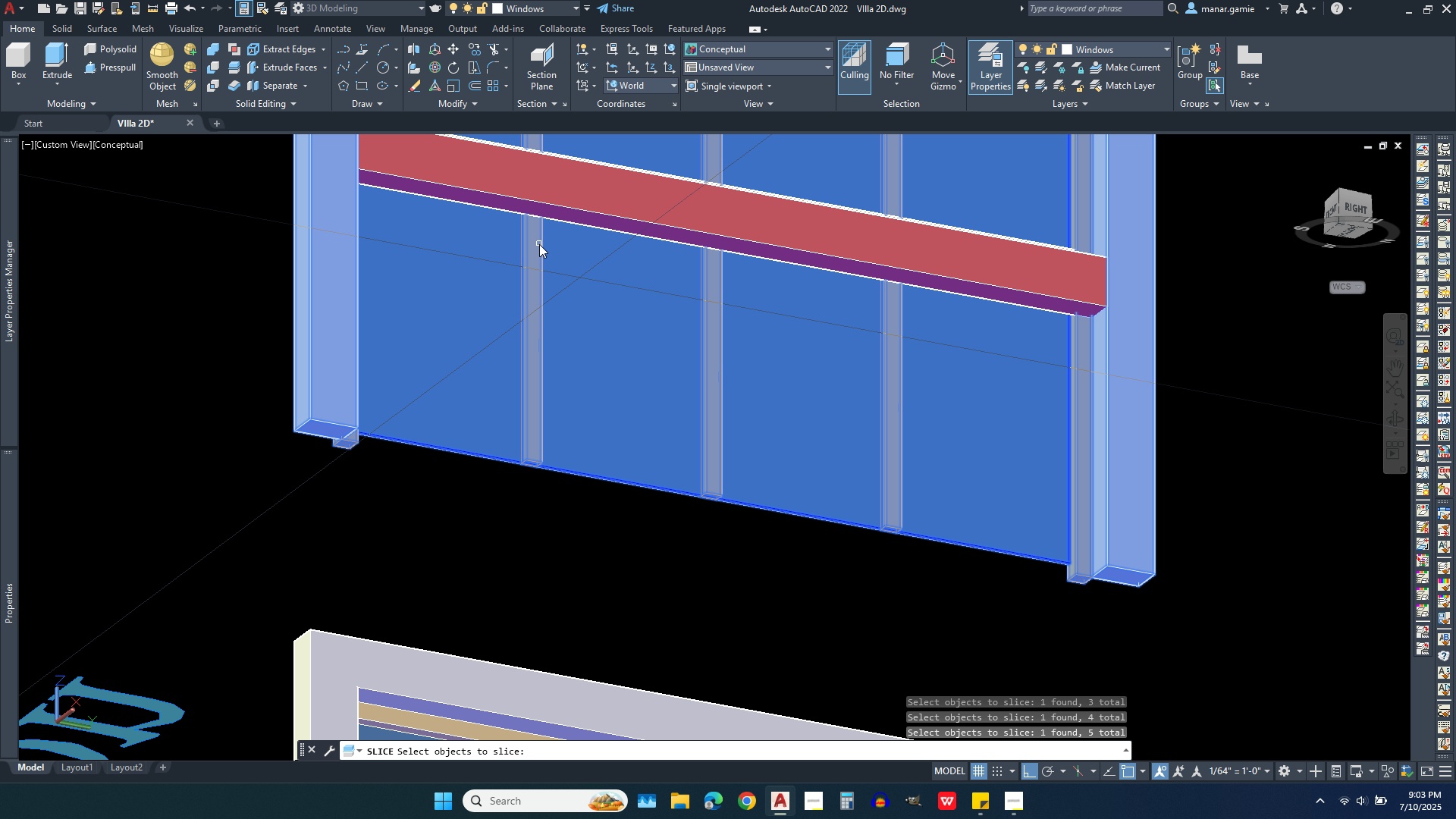 
left_click([539, 244])
 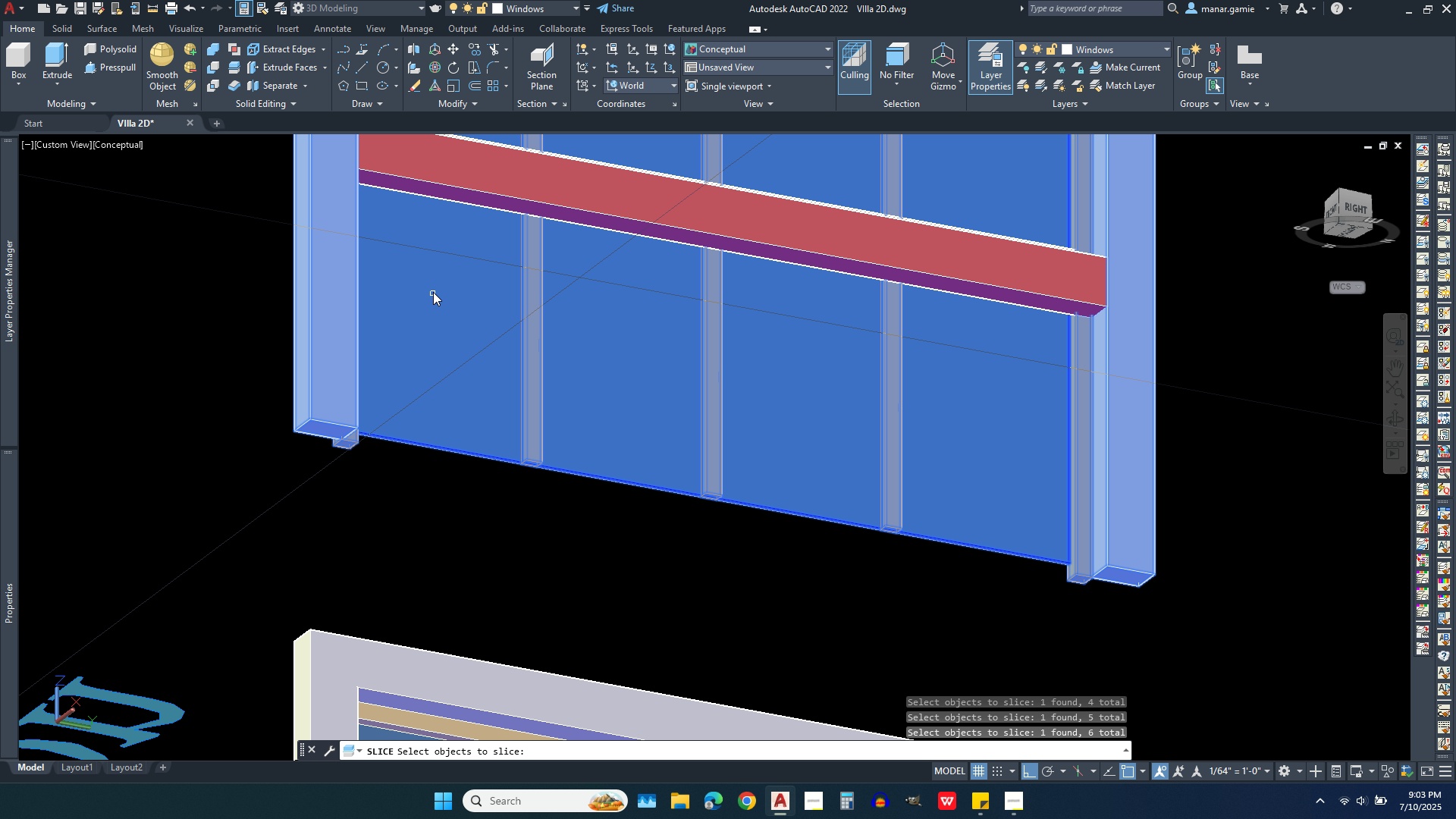 
right_click([430, 289])
 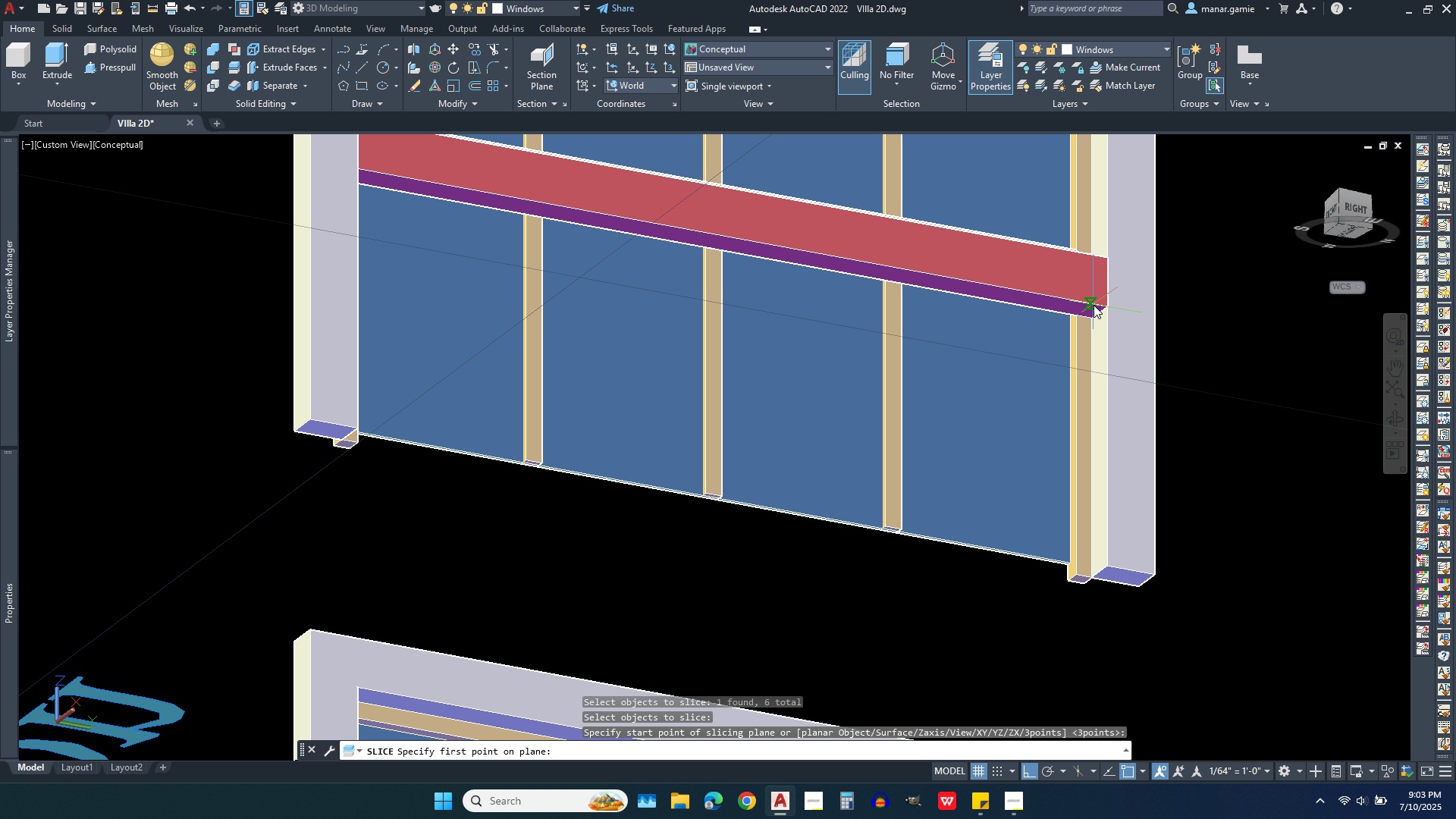 
left_click([1104, 307])
 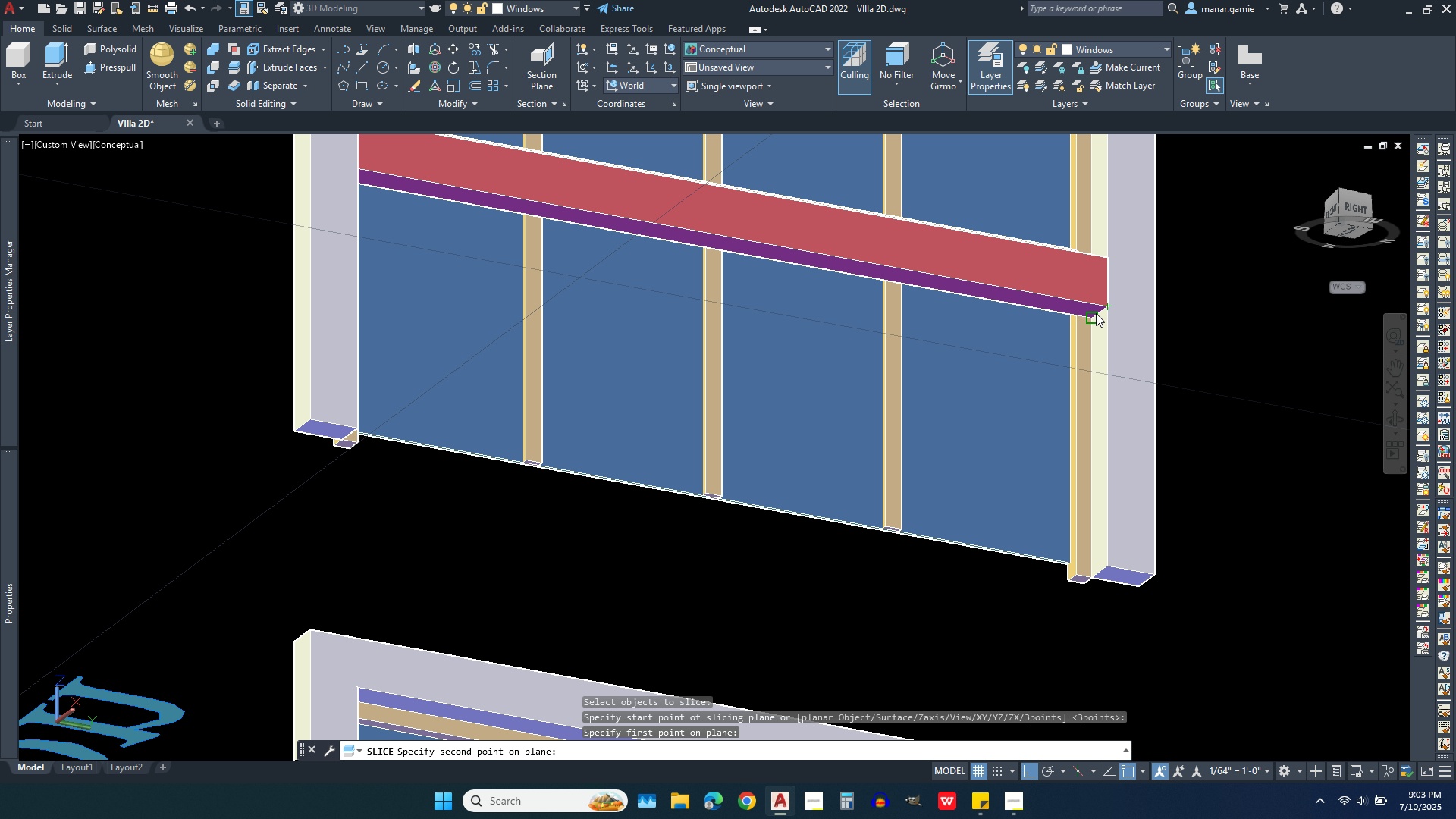 
left_click([1096, 313])
 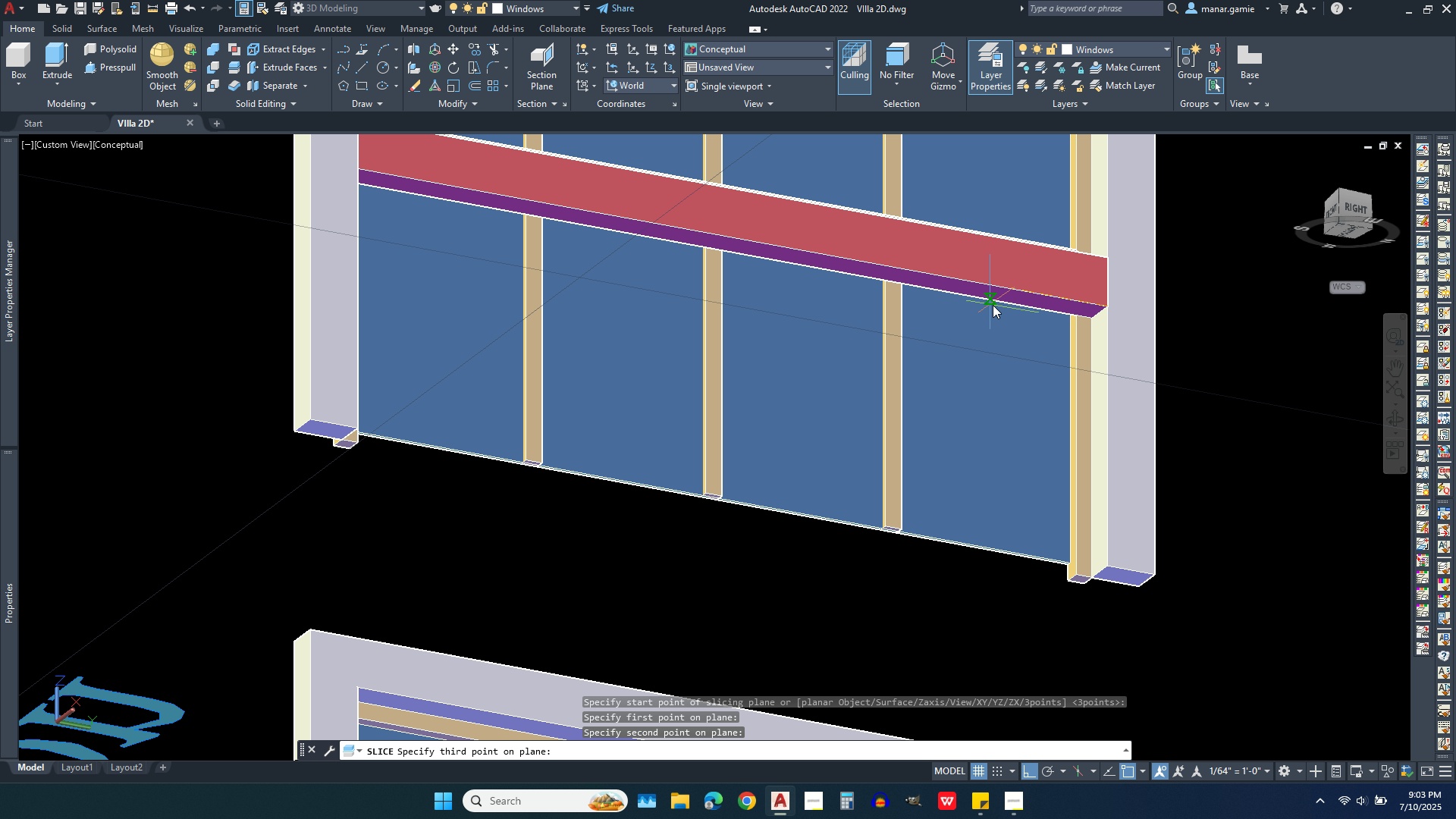 
scroll: coordinate [1059, 308], scroll_direction: up, amount: 6.0
 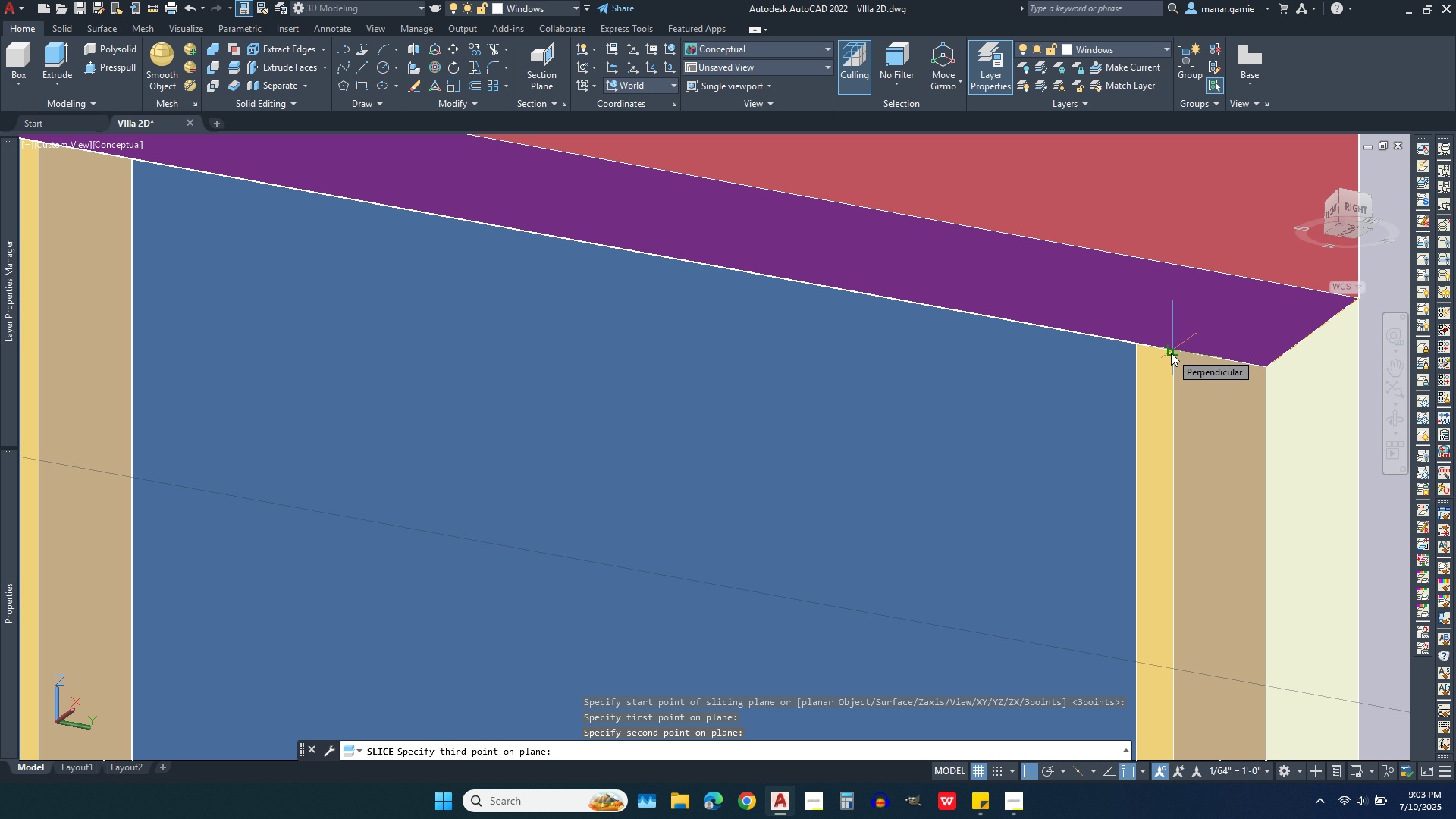 
left_click([1171, 353])
 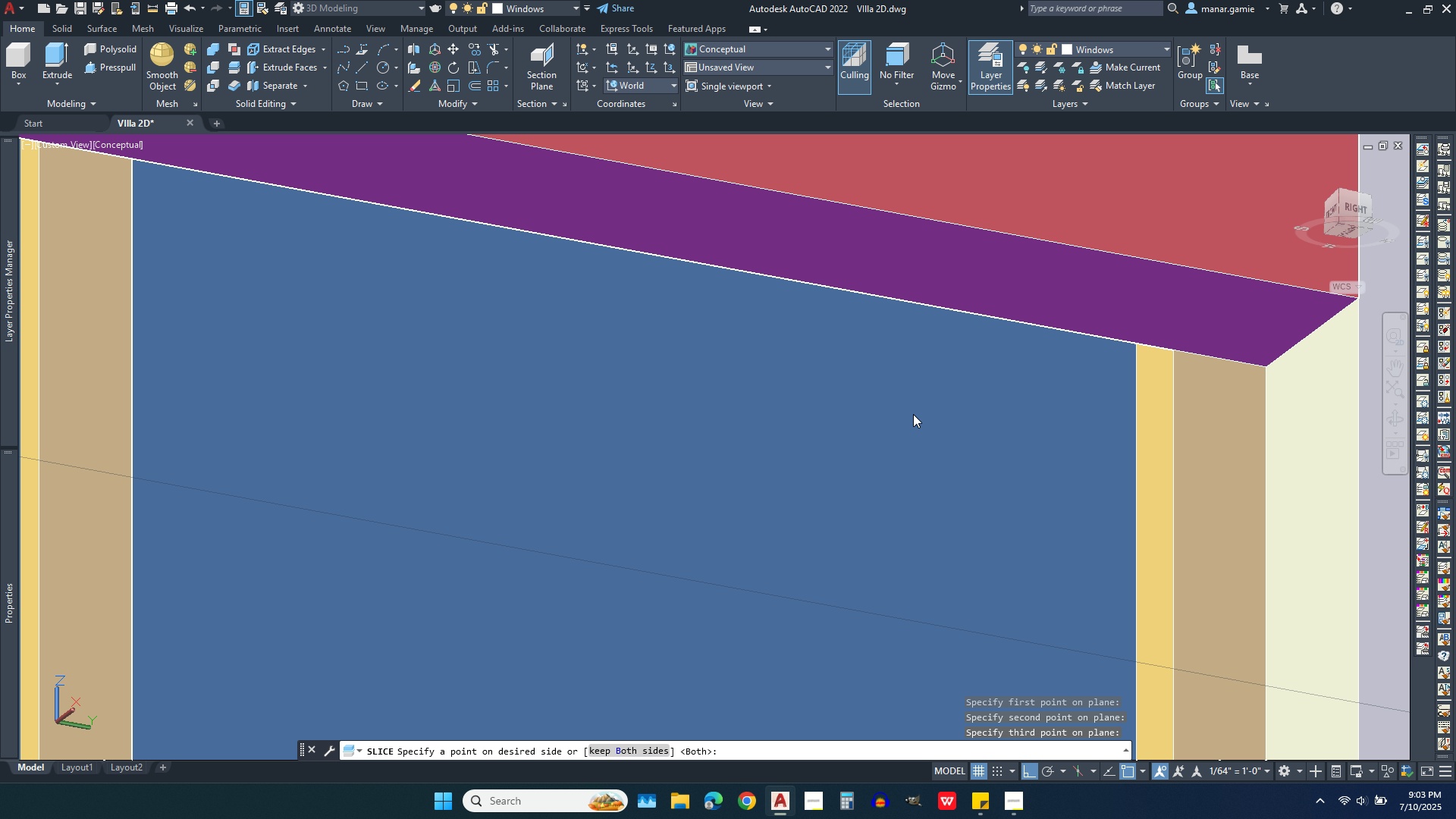 
right_click([913, 414])
 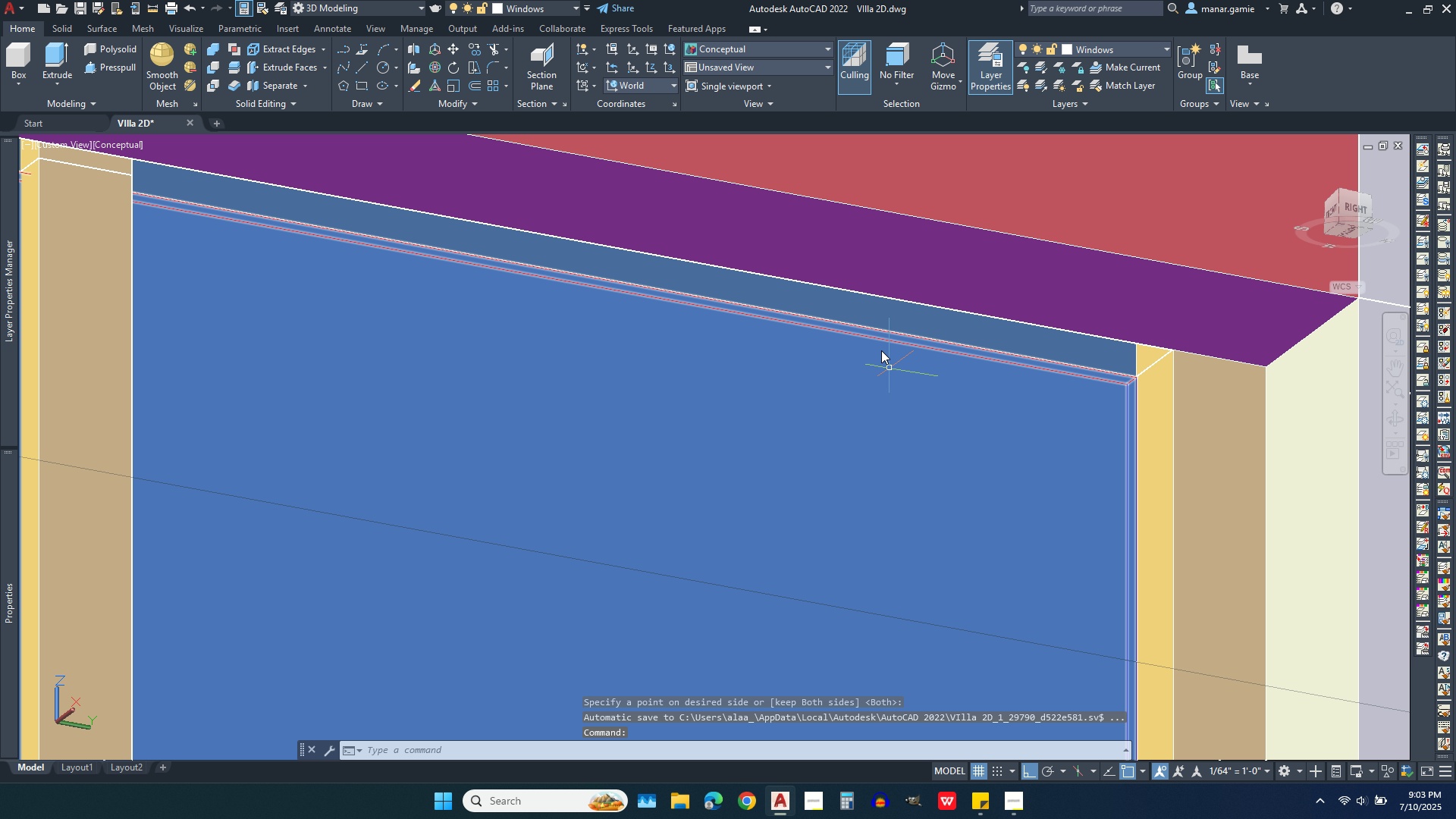 
scroll: coordinate [876, 337], scroll_direction: down, amount: 4.0
 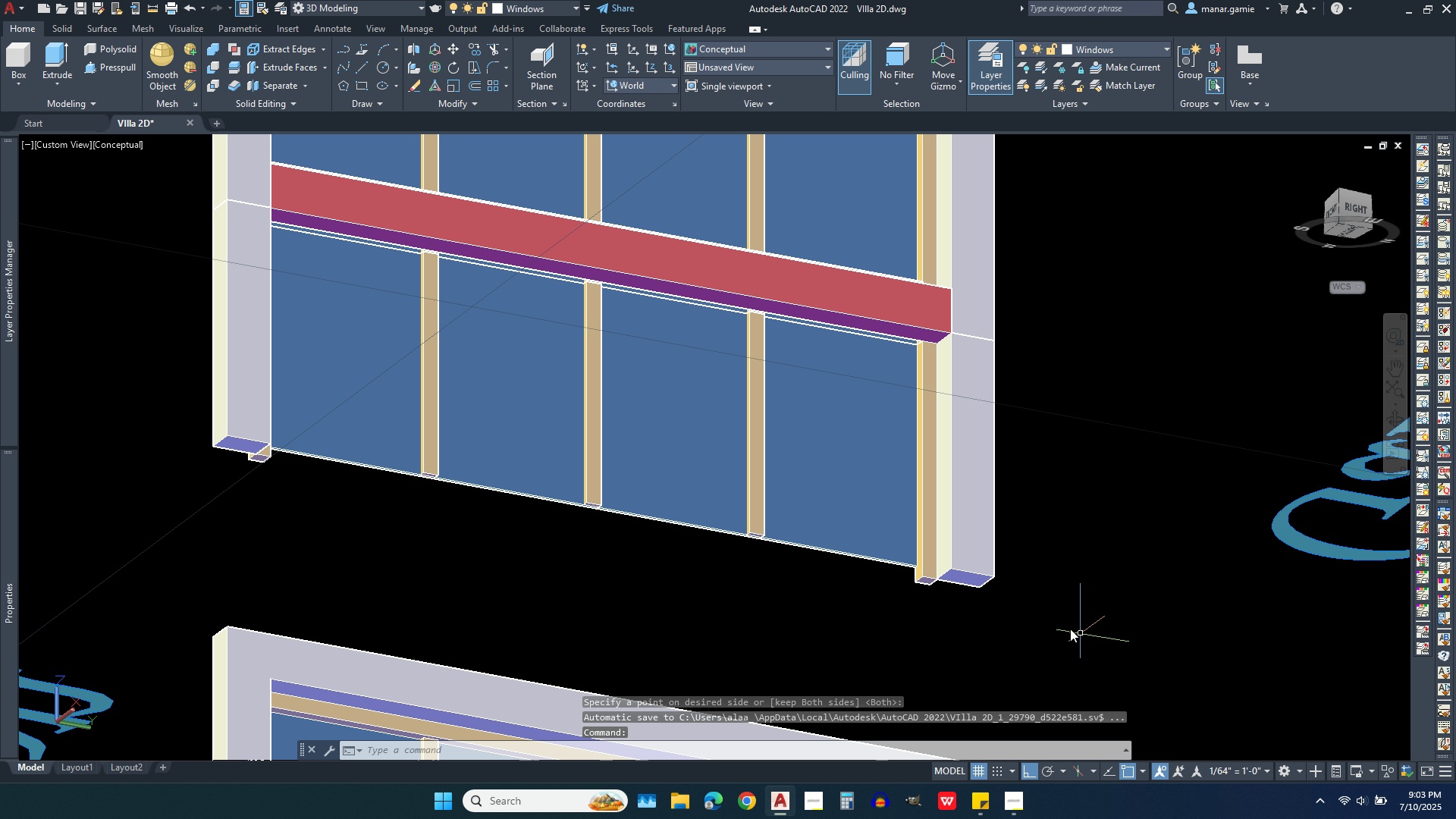 
left_click([1051, 616])
 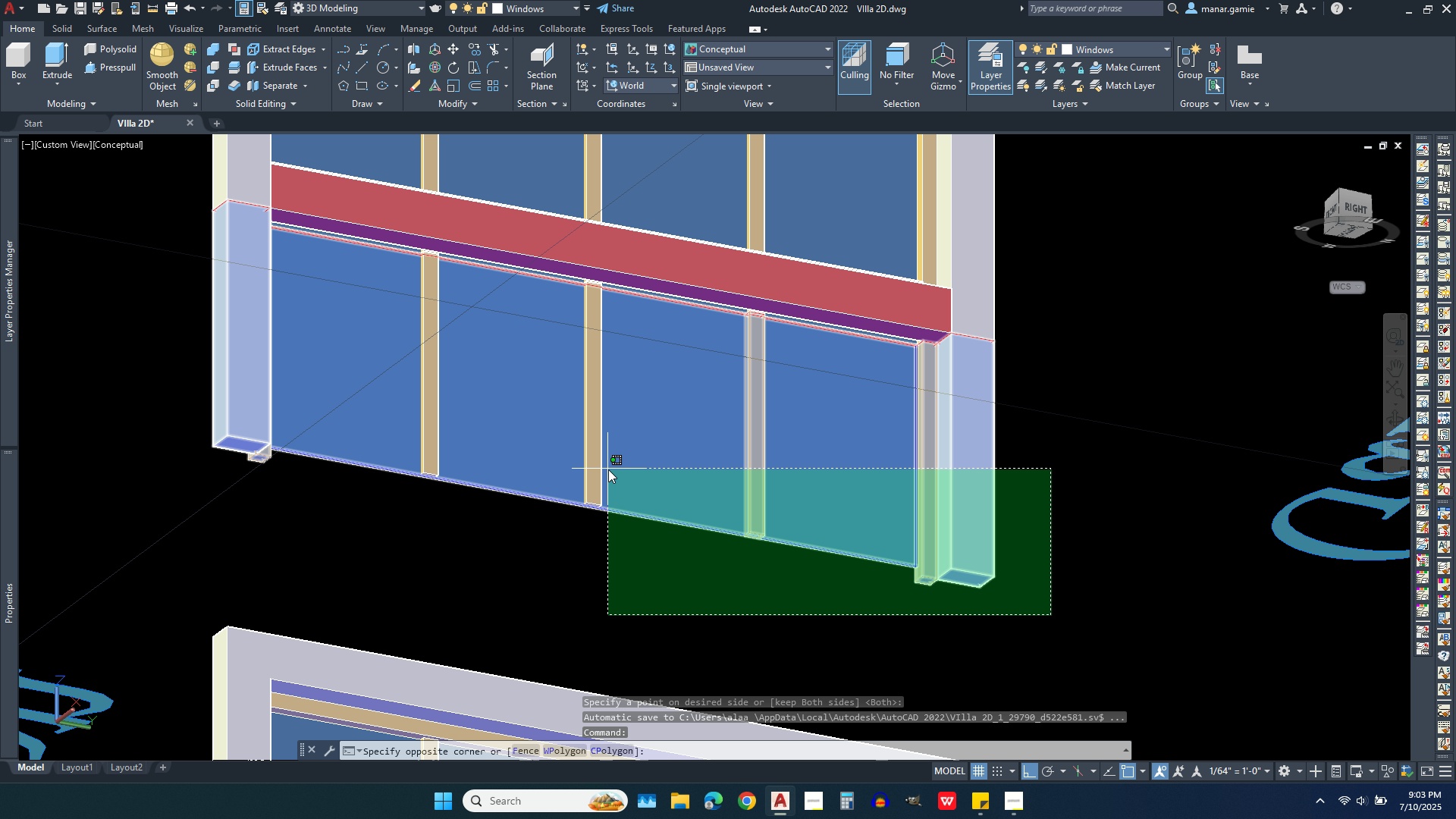 
left_click([608, 469])
 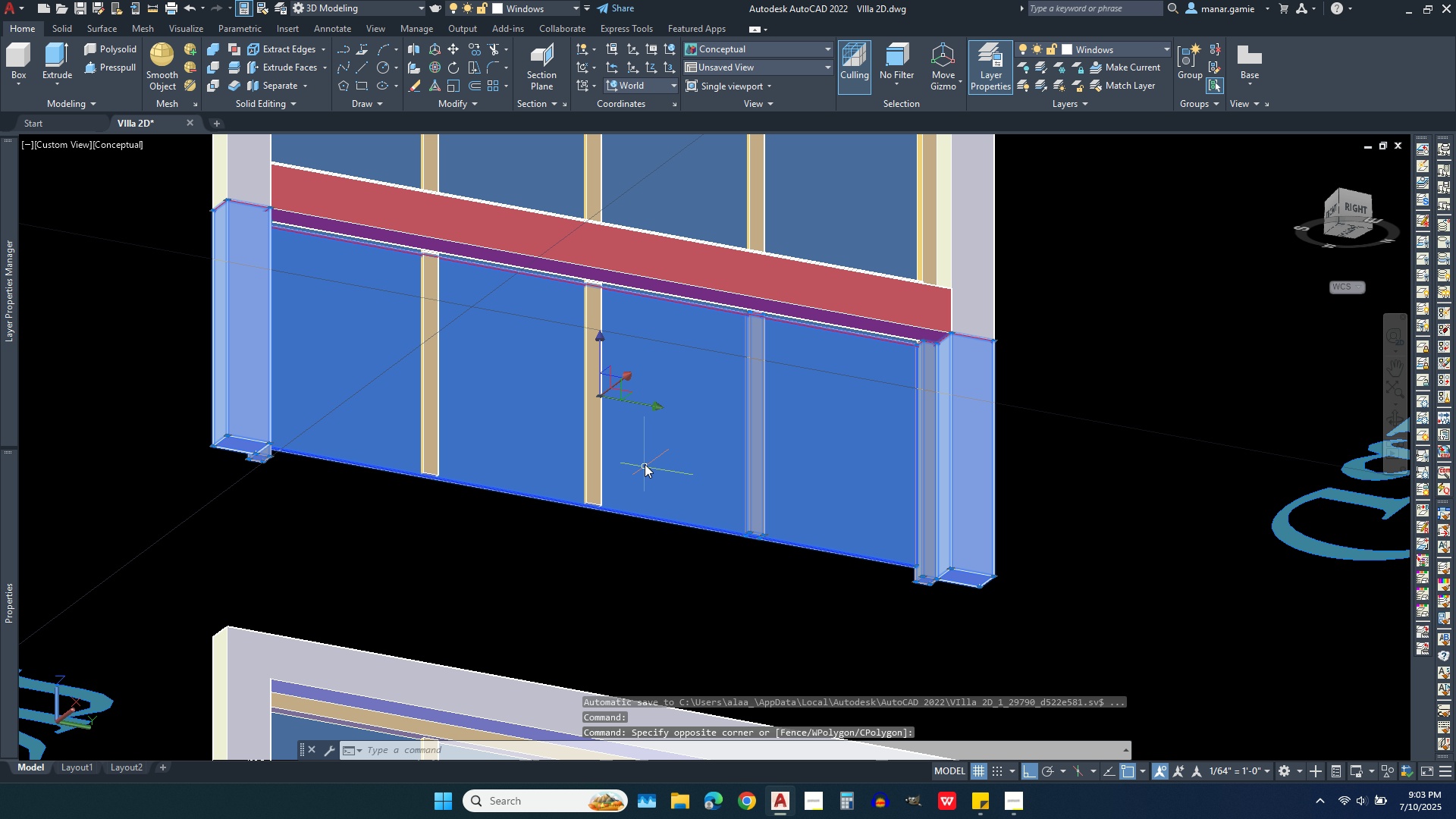 
key(Delete)
 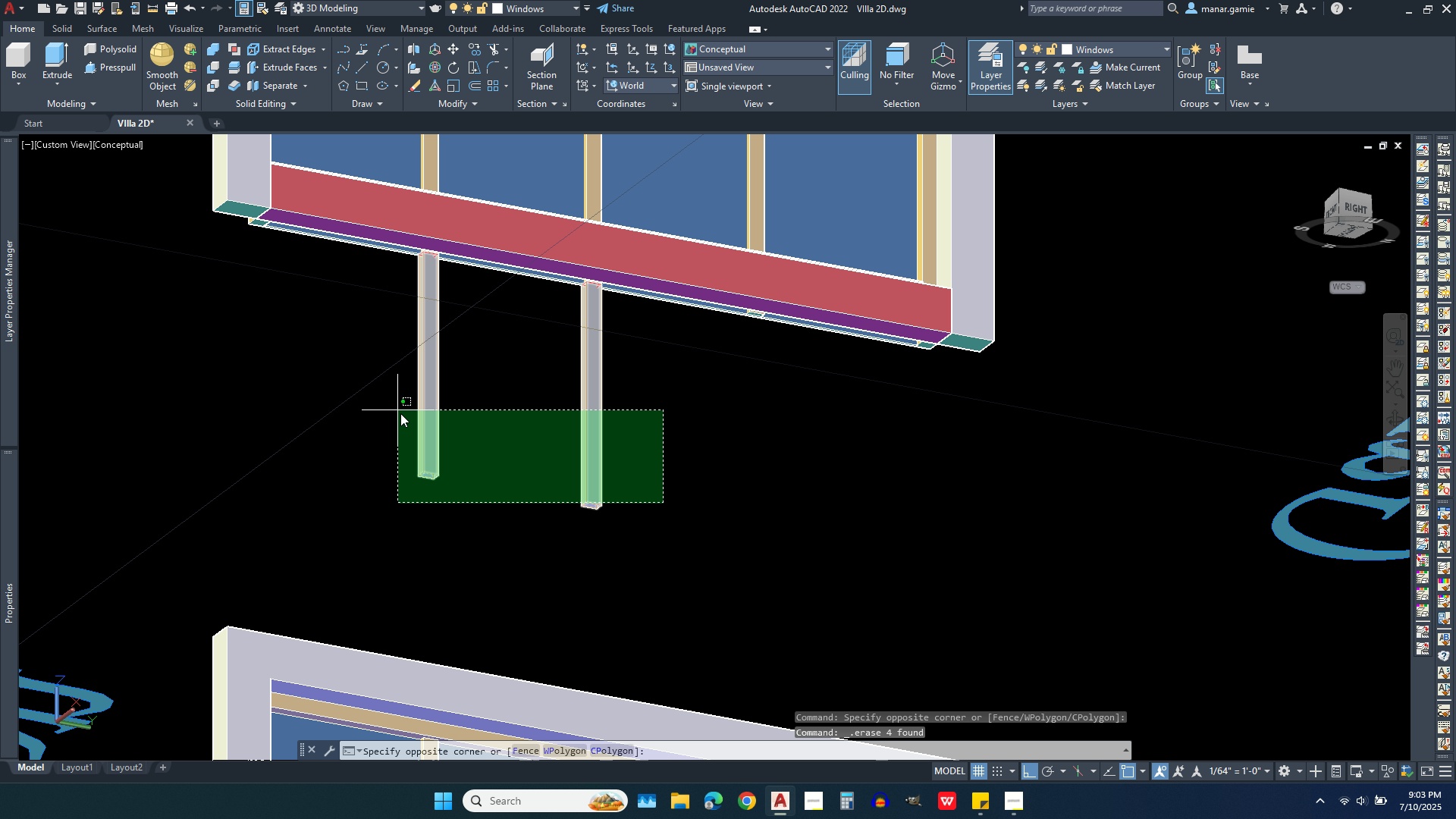 
left_click([400, 413])
 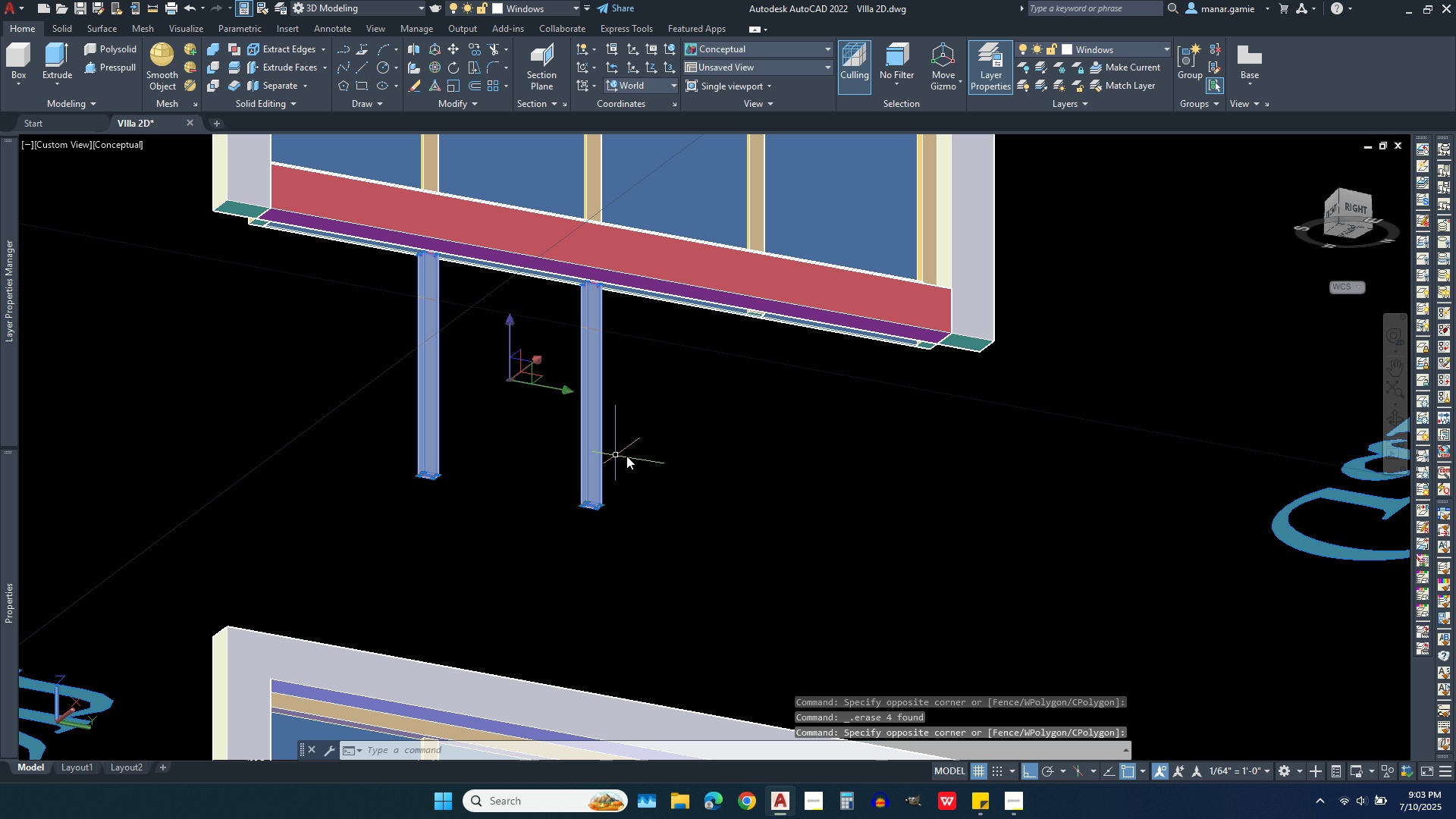 
key(Delete)
 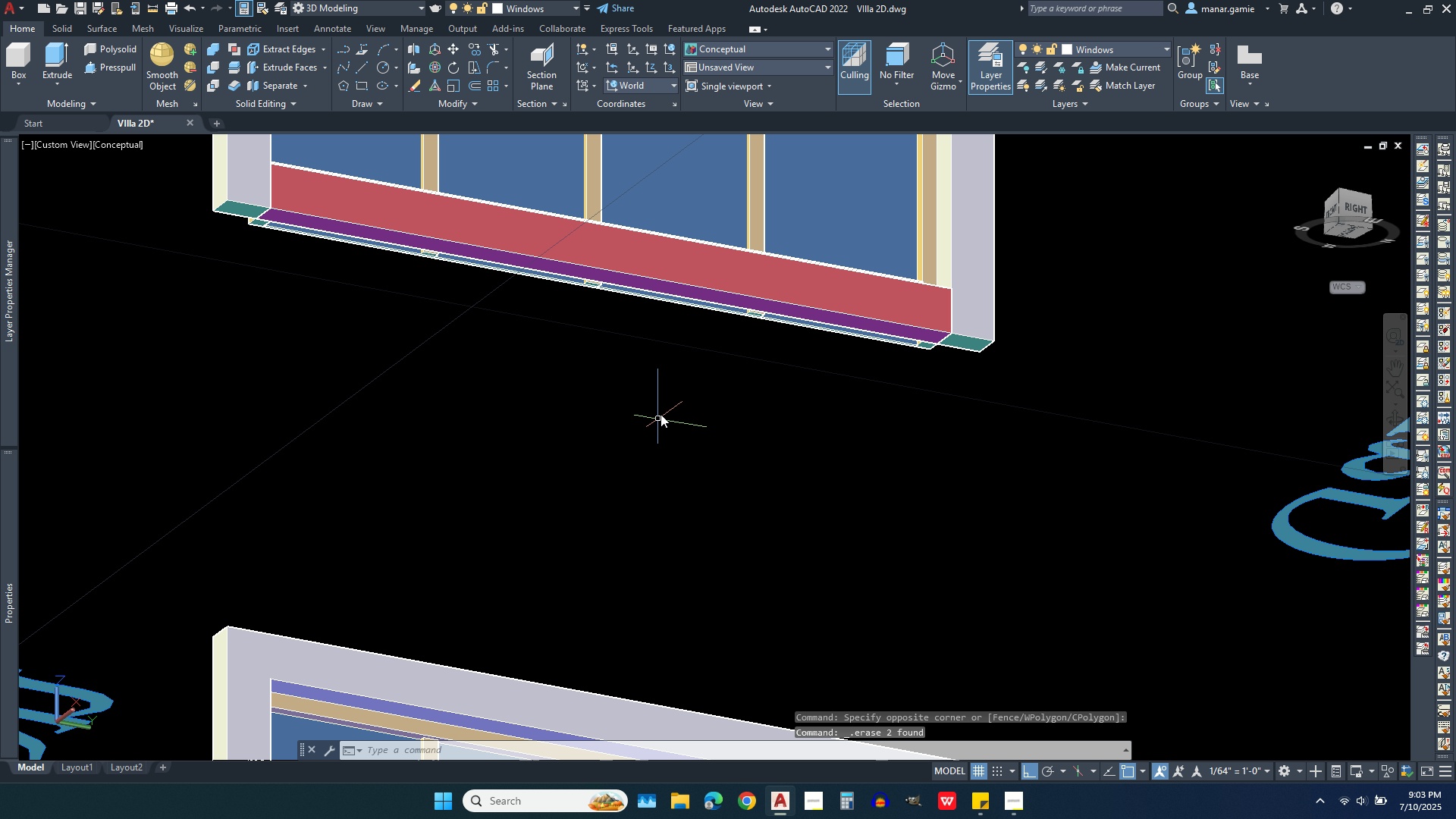 
scroll: coordinate [676, 403], scroll_direction: down, amount: 3.0
 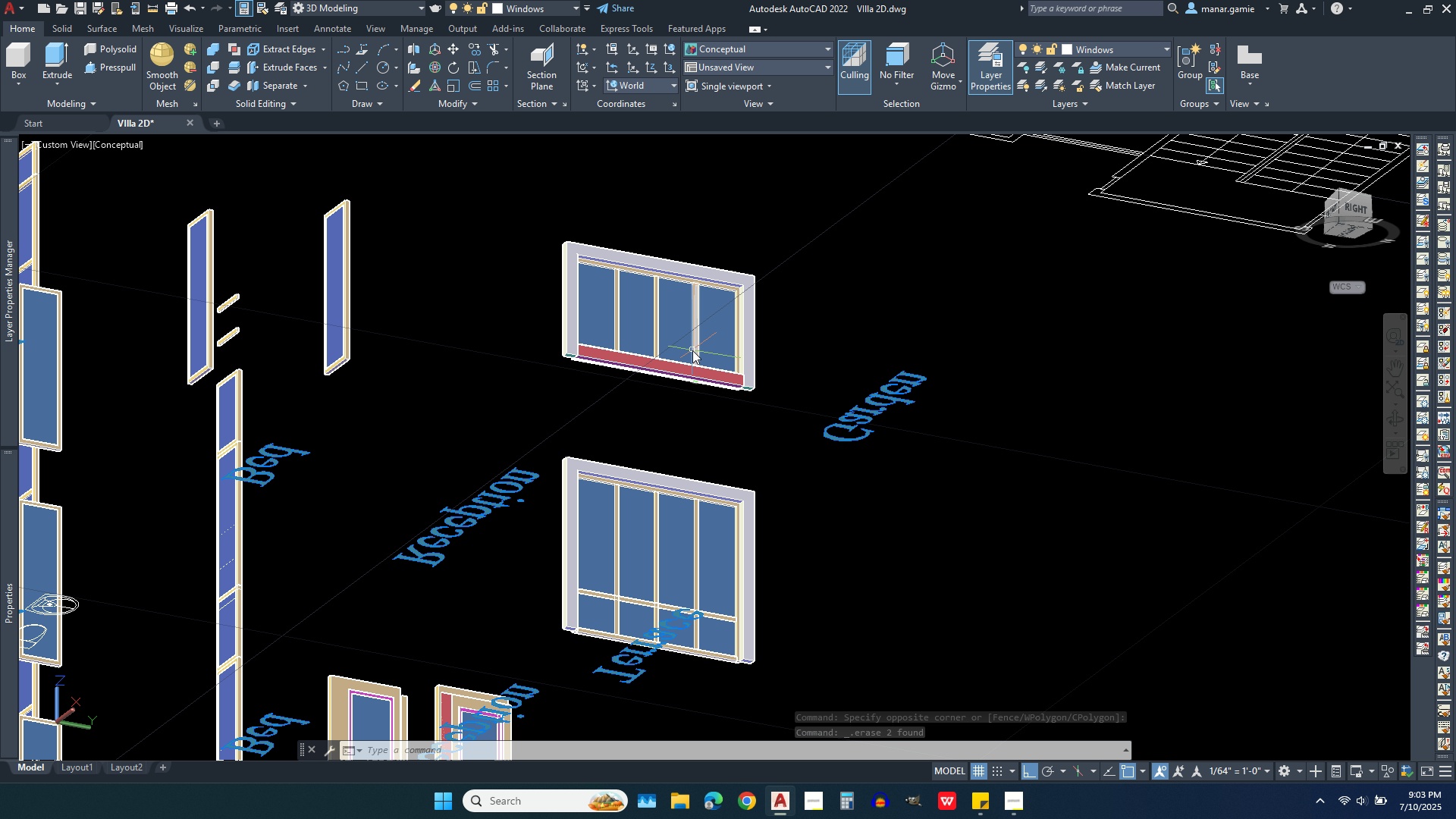 
scroll: coordinate [862, 438], scroll_direction: up, amount: 7.0
 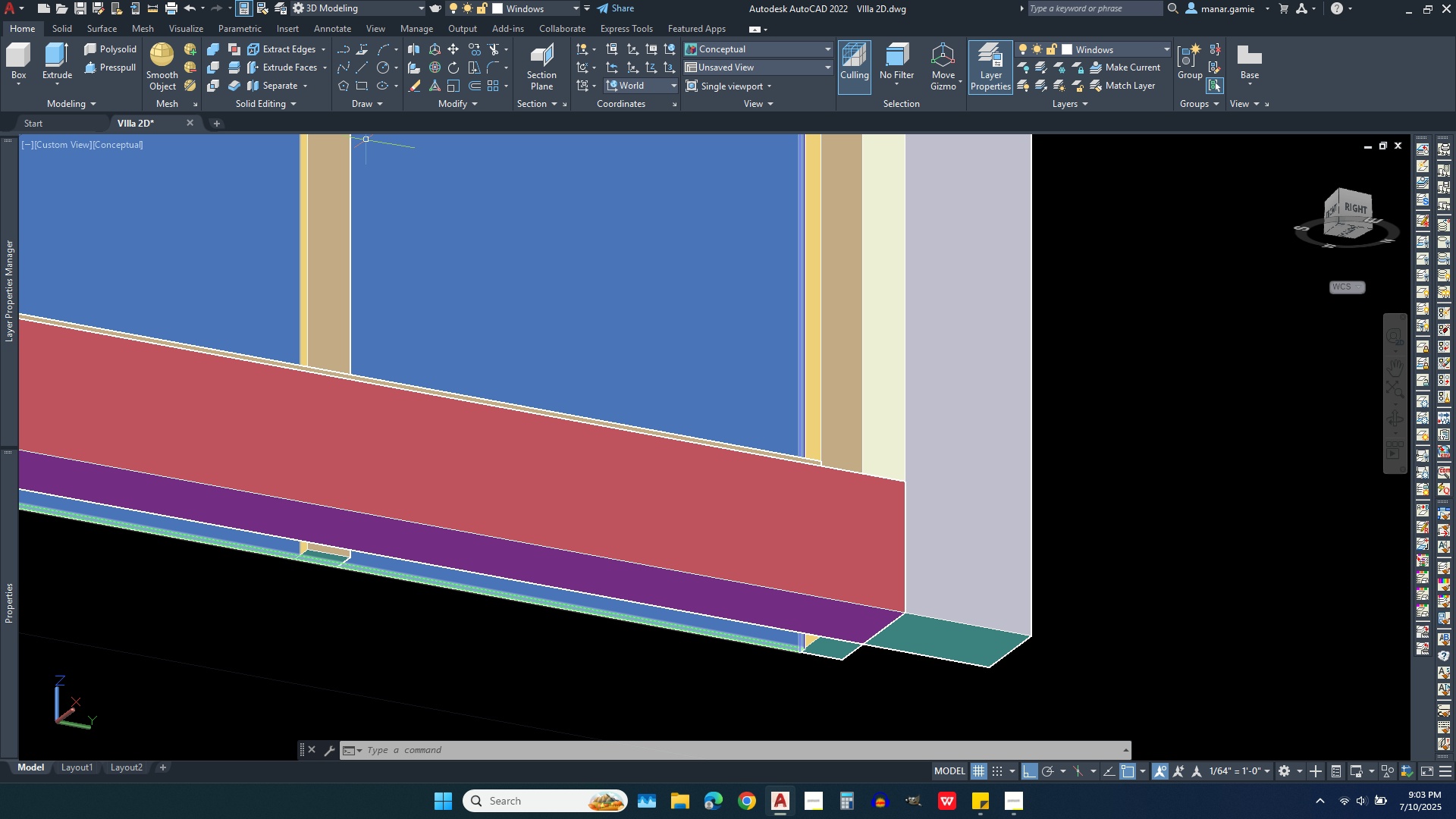 
left_click([318, 483])
 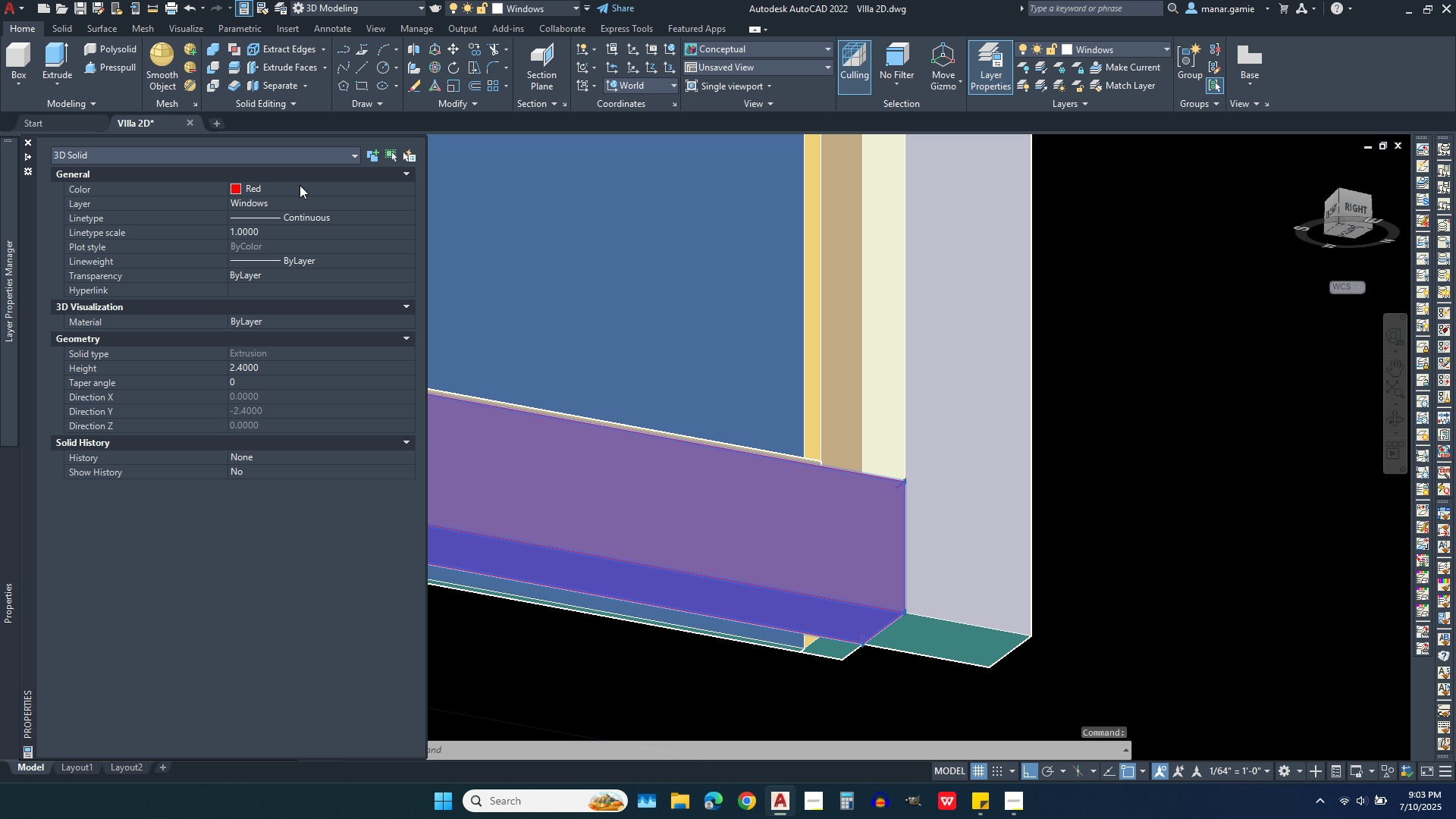 
double_click([300, 185])
 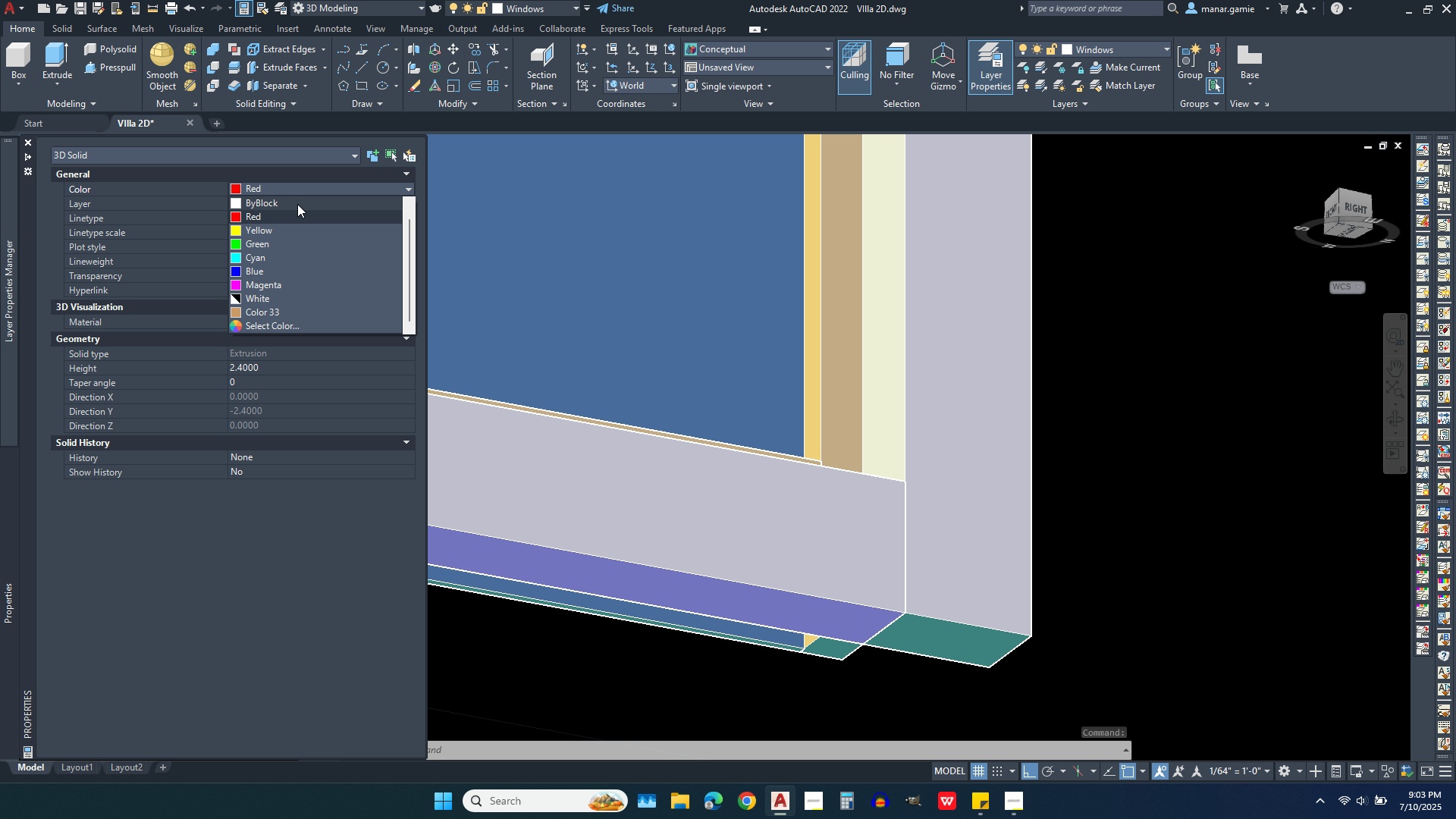 
scroll: coordinate [300, 204], scroll_direction: up, amount: 4.0
 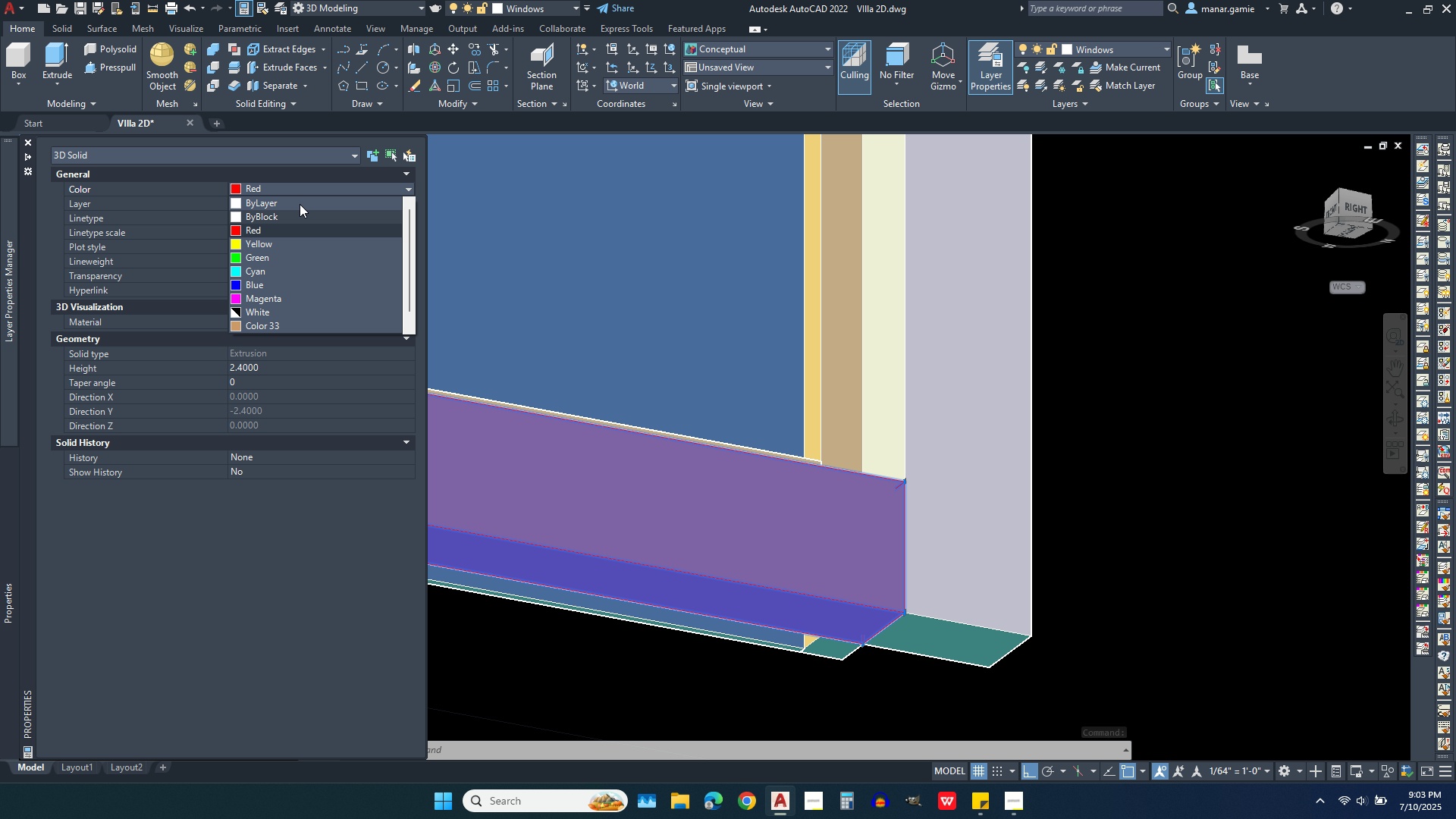 
left_click([300, 204])
 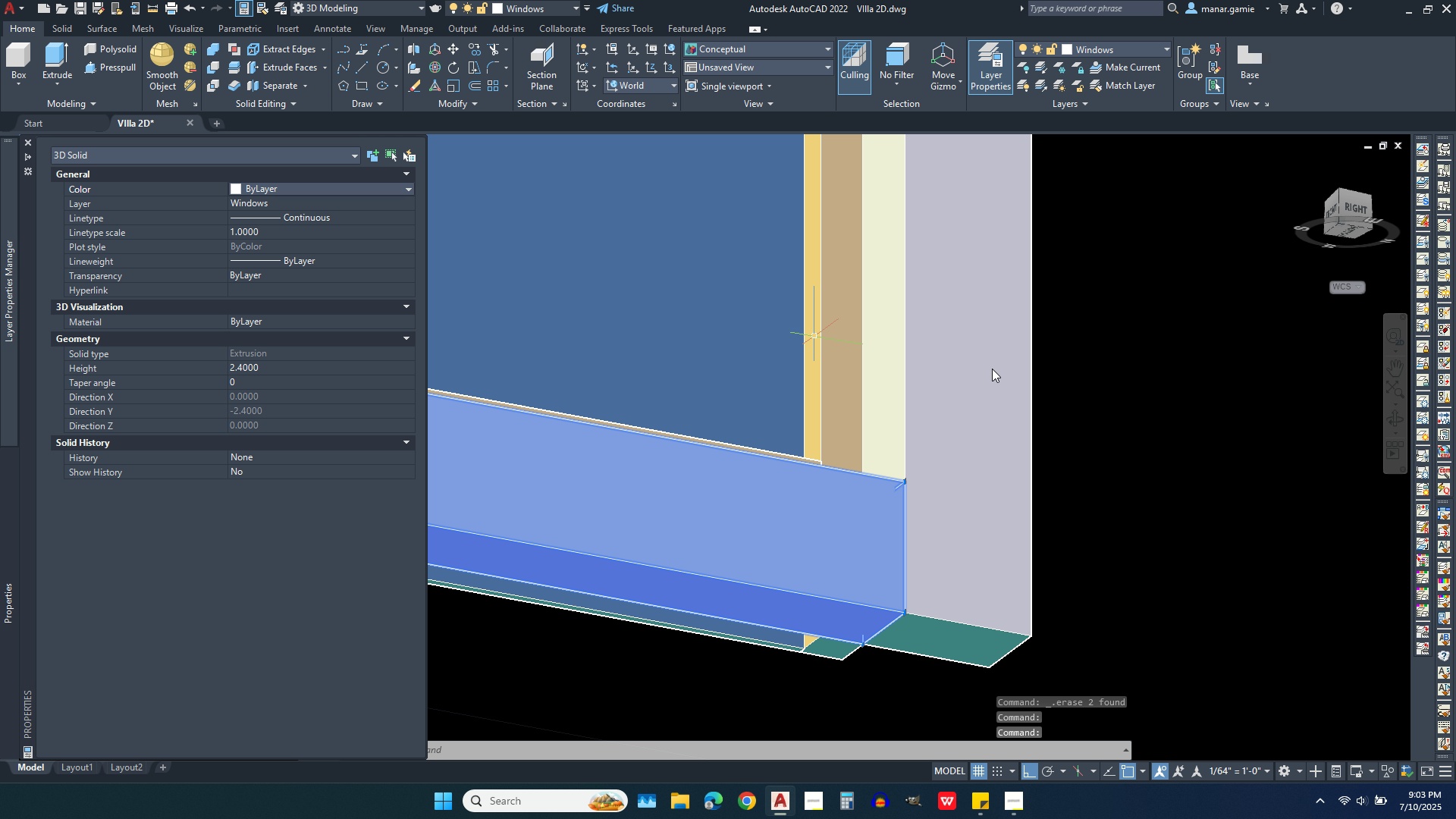 
scroll: coordinate [1093, 403], scroll_direction: down, amount: 4.0
 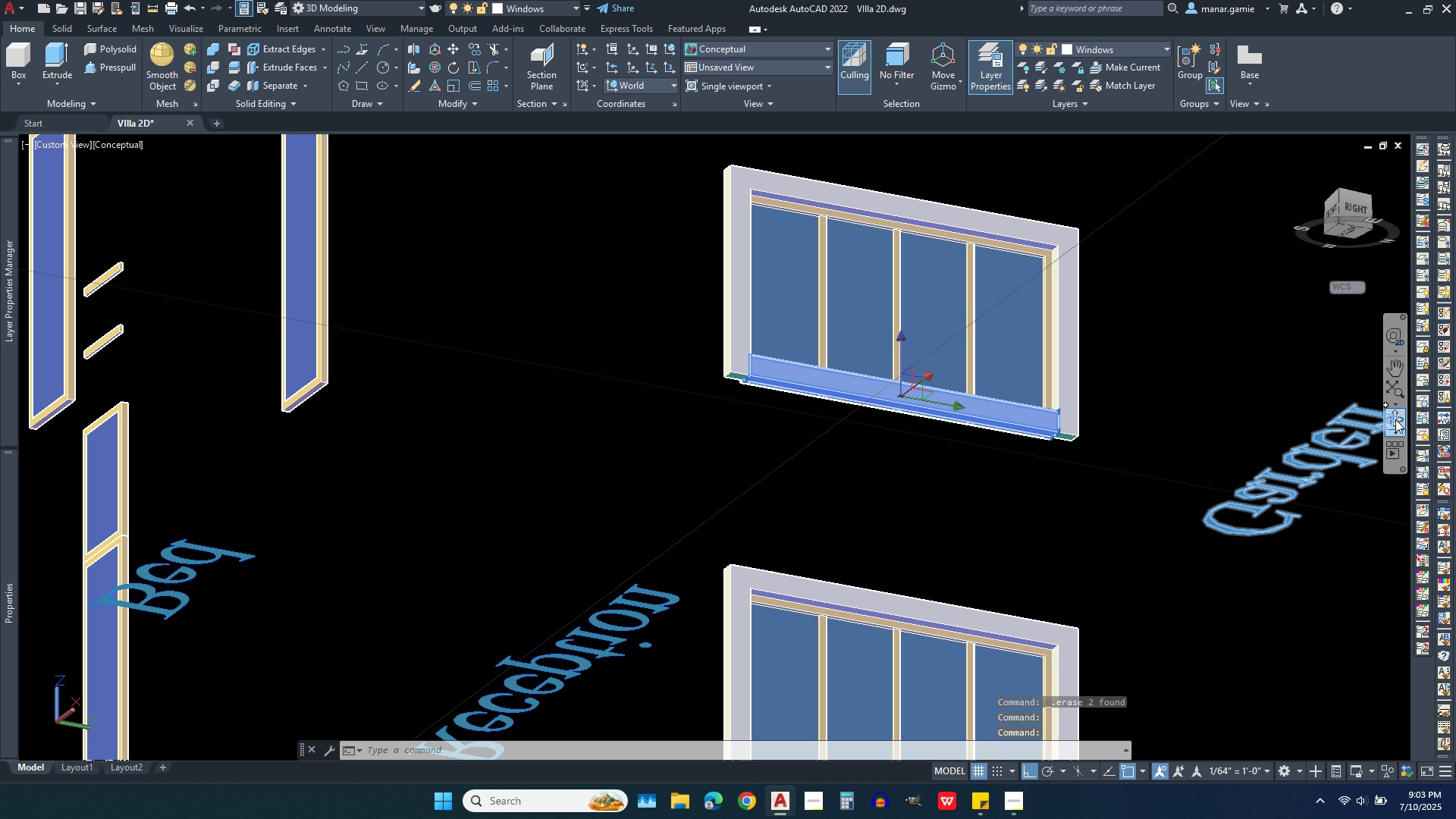 
left_click([1395, 419])
 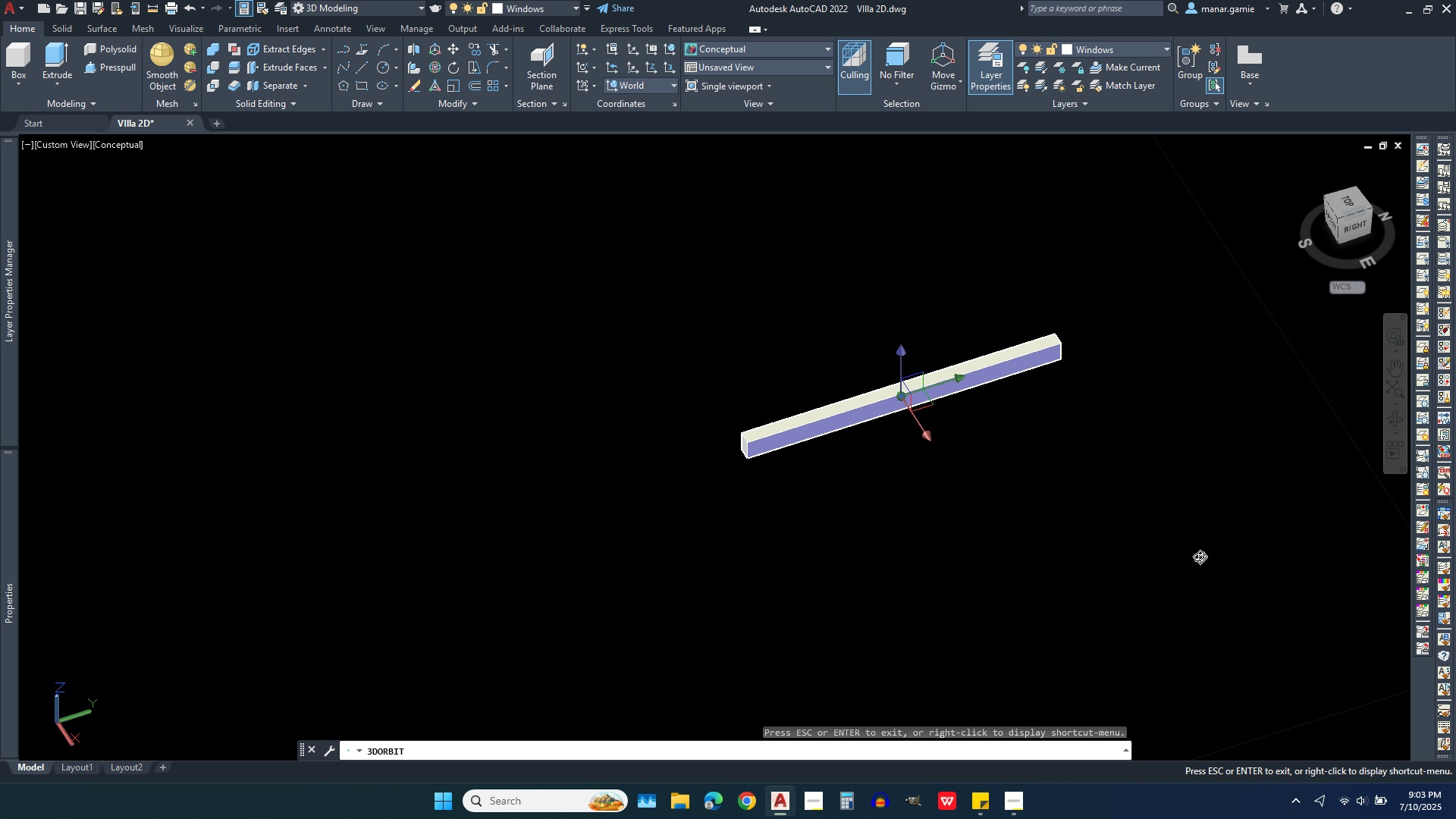 
right_click([1159, 478])
 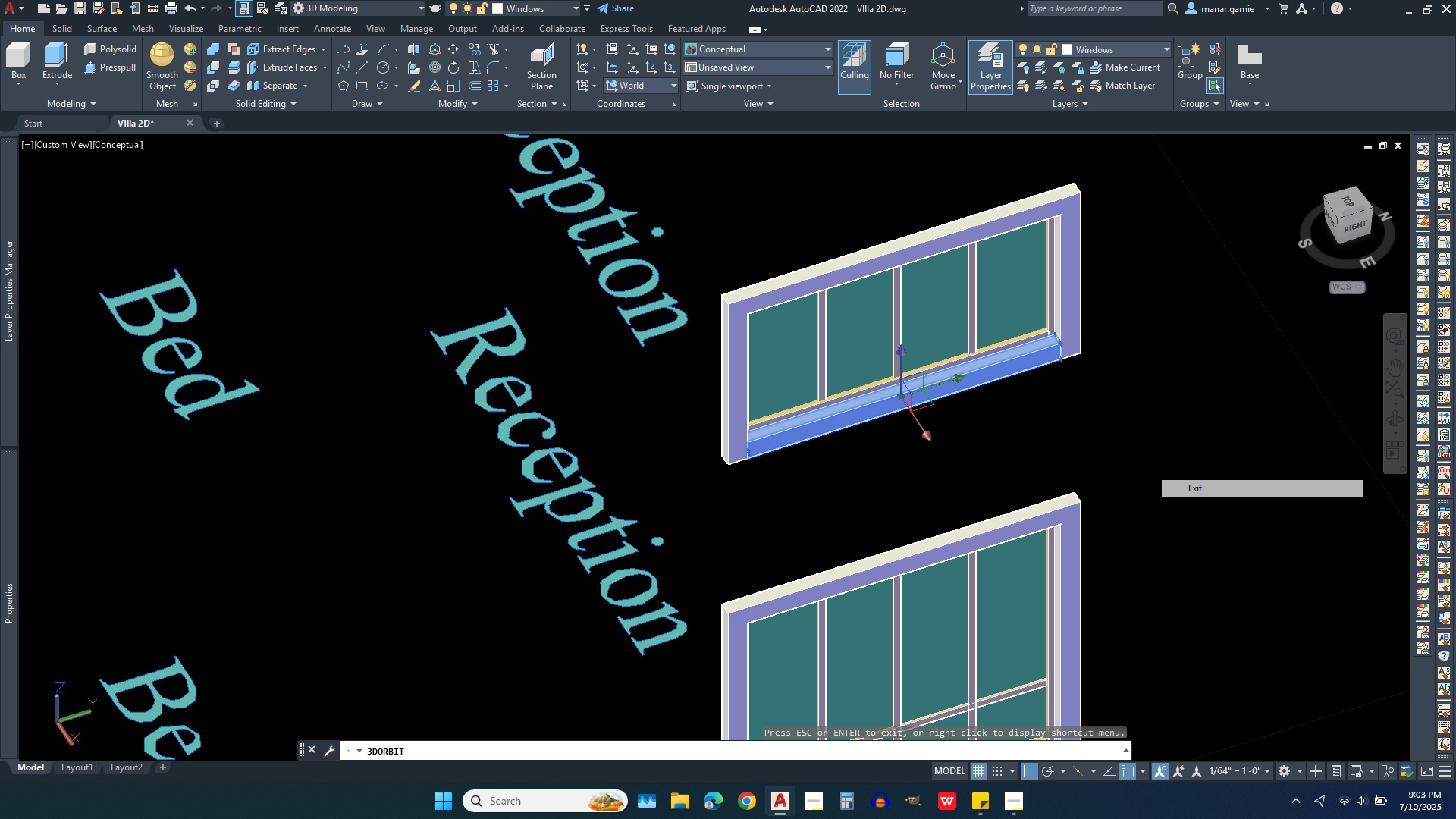 
left_click([1197, 485])
 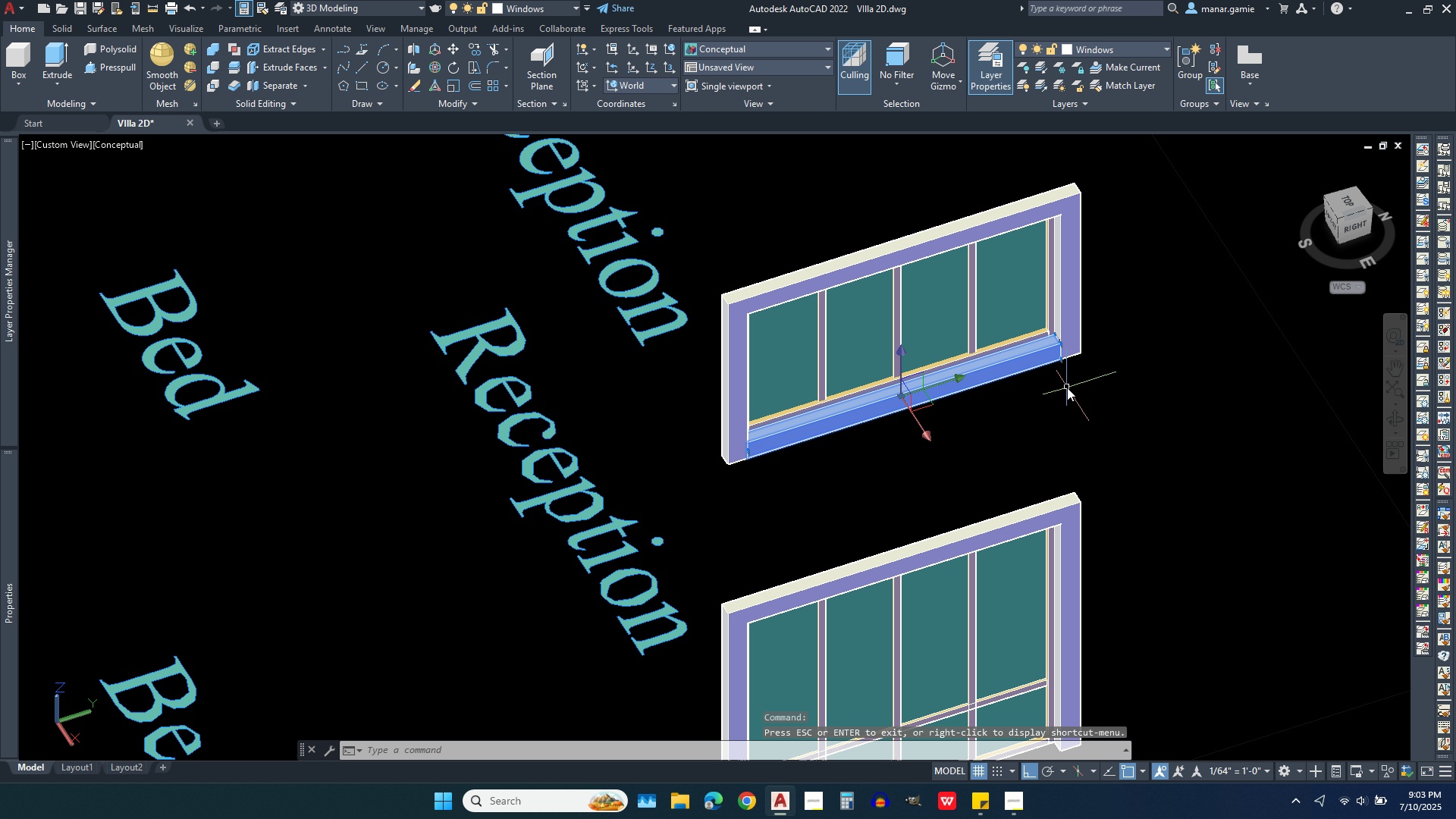 
scroll: coordinate [1067, 384], scroll_direction: up, amount: 2.0
 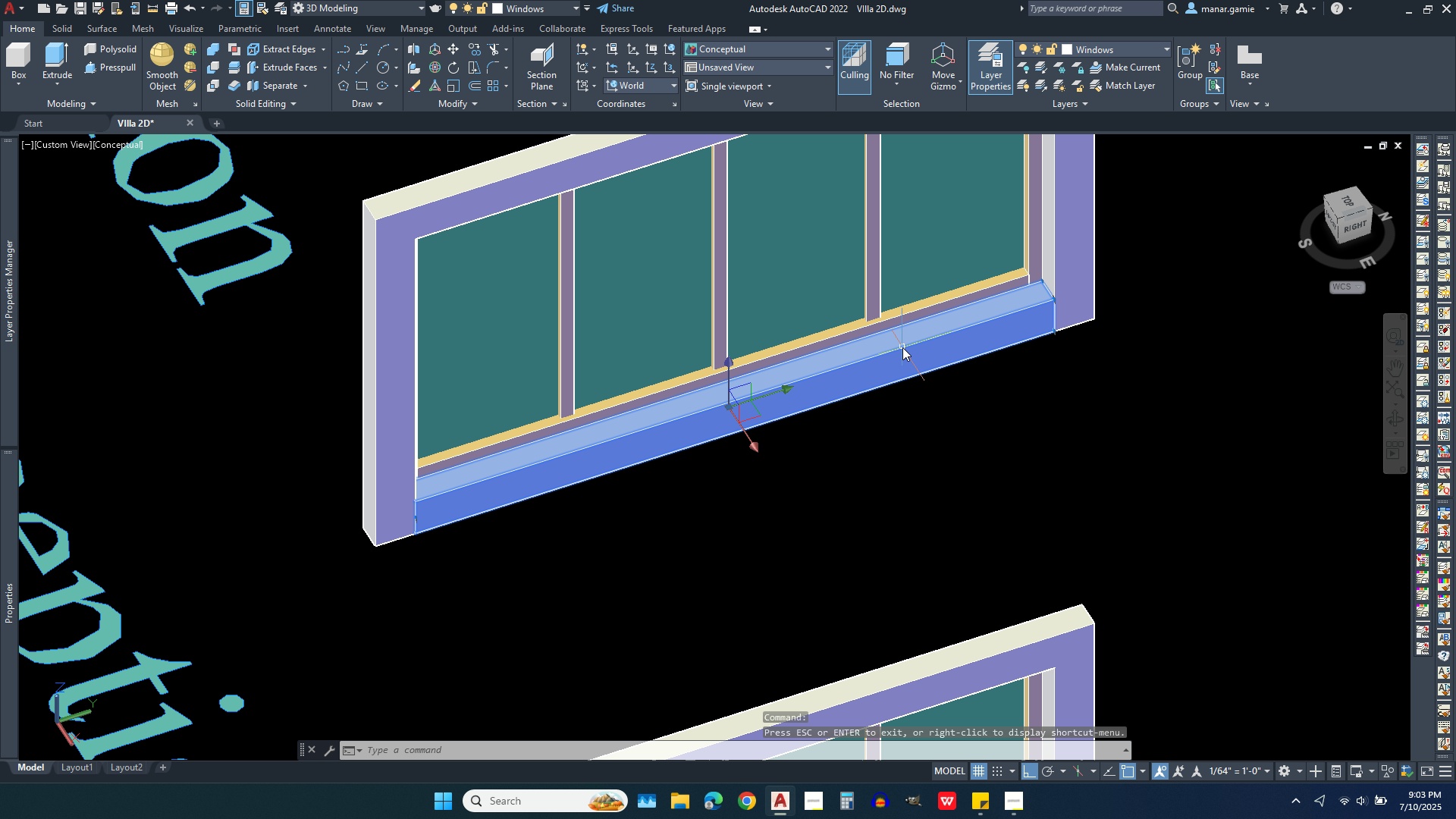 
scroll: coordinate [896, 485], scroll_direction: down, amount: 2.0
 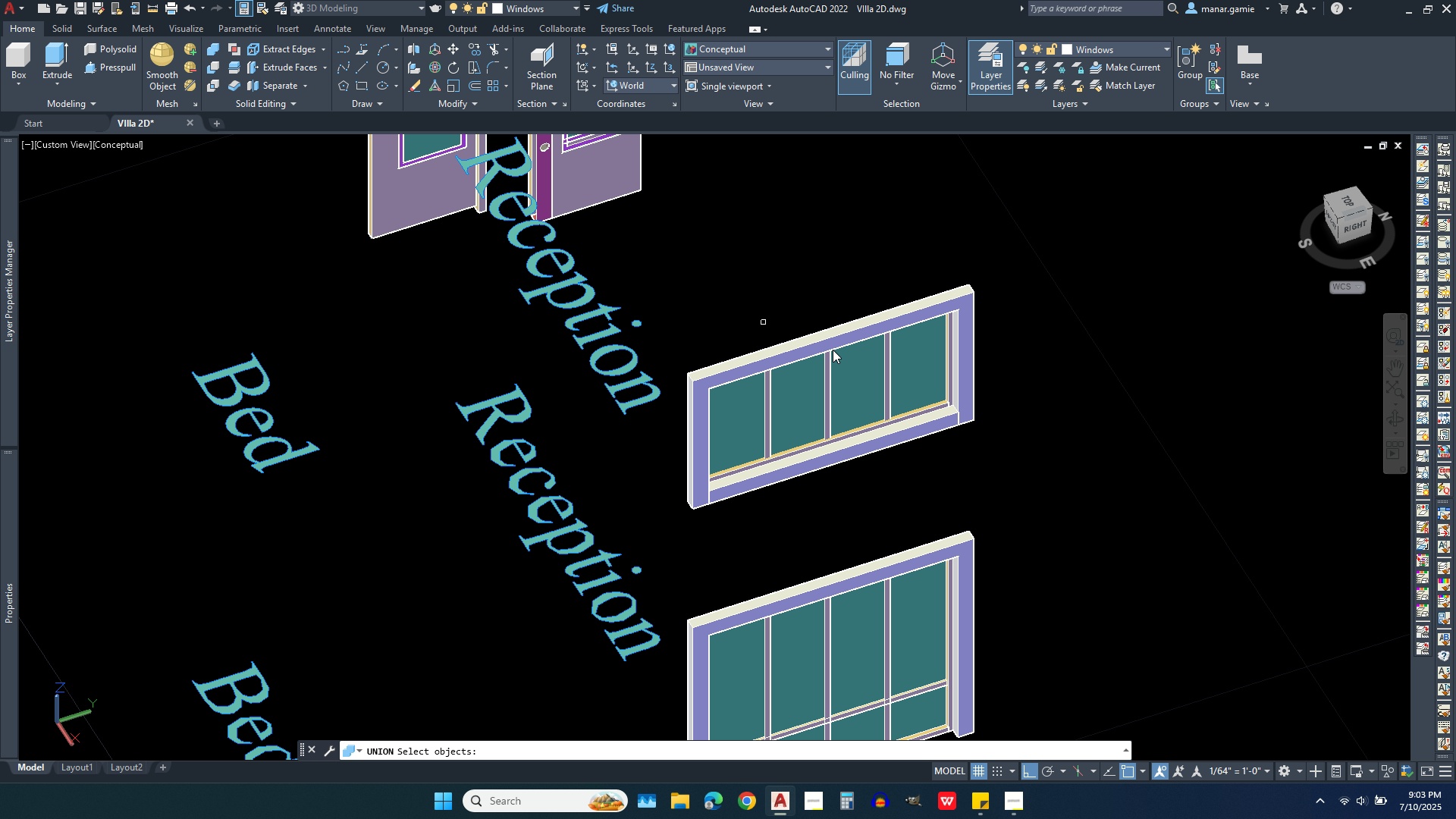 
wait(7.03)
 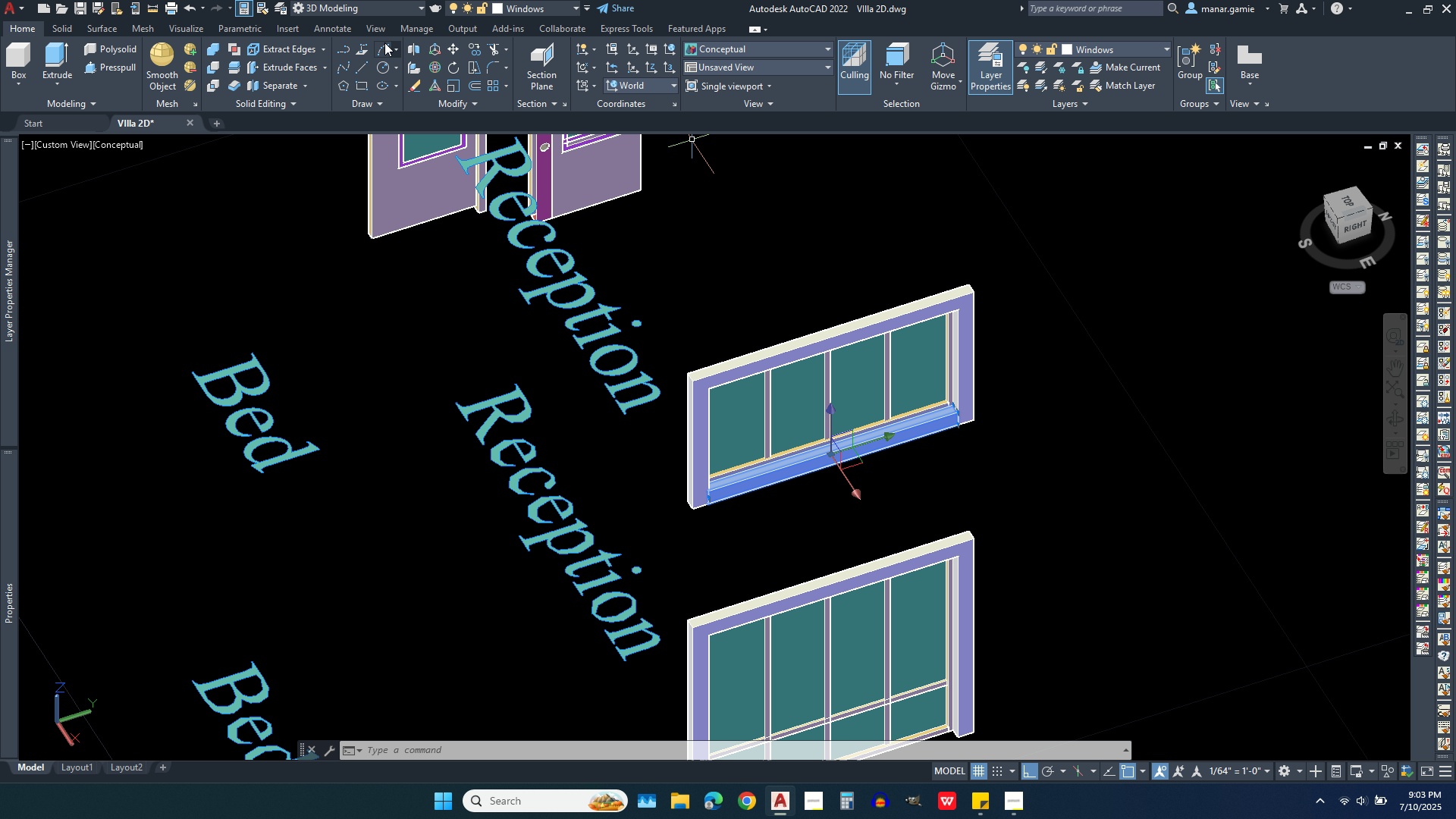 
scroll: coordinate [971, 416], scroll_direction: up, amount: 5.0
 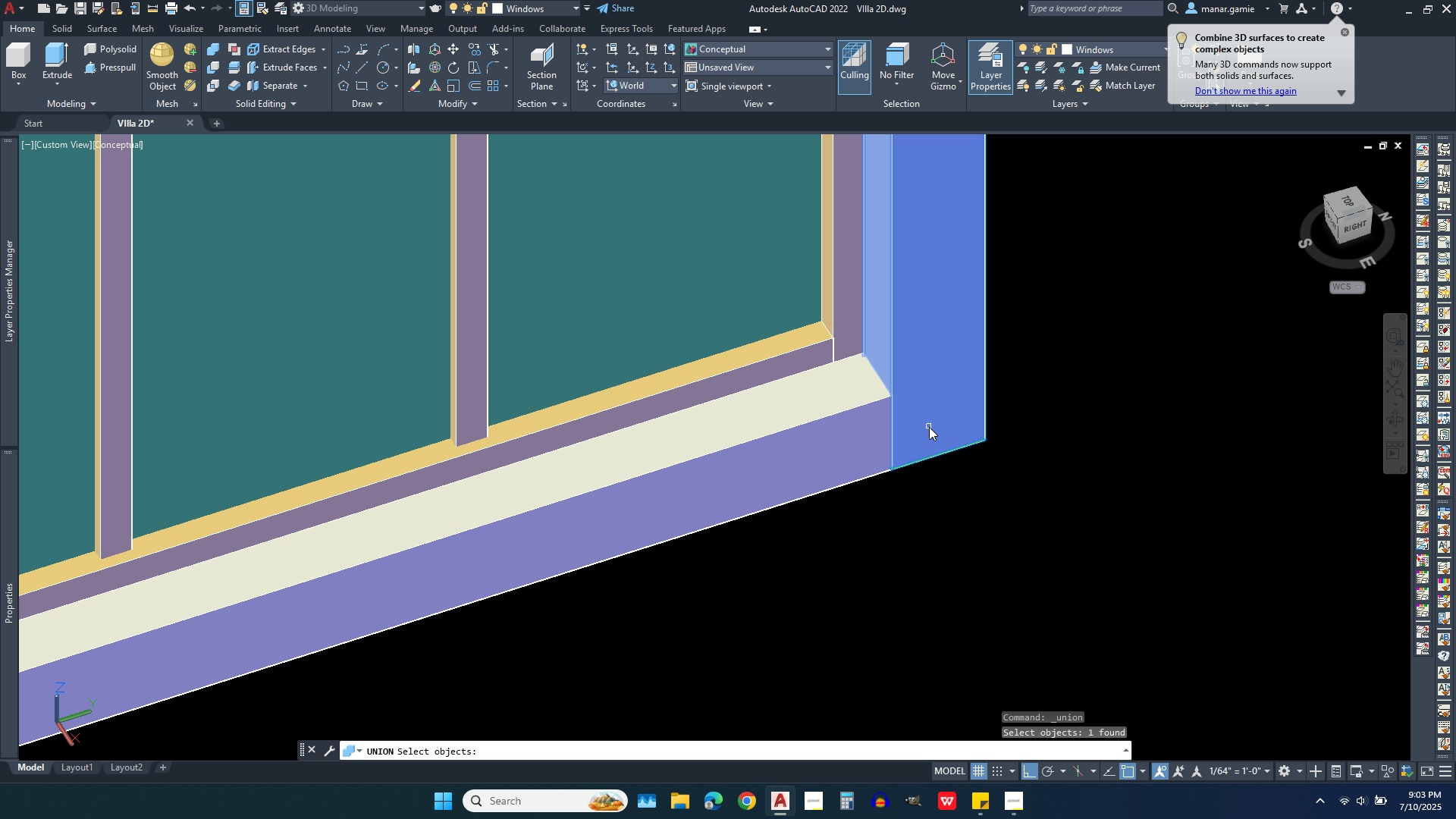 
left_click([929, 427])
 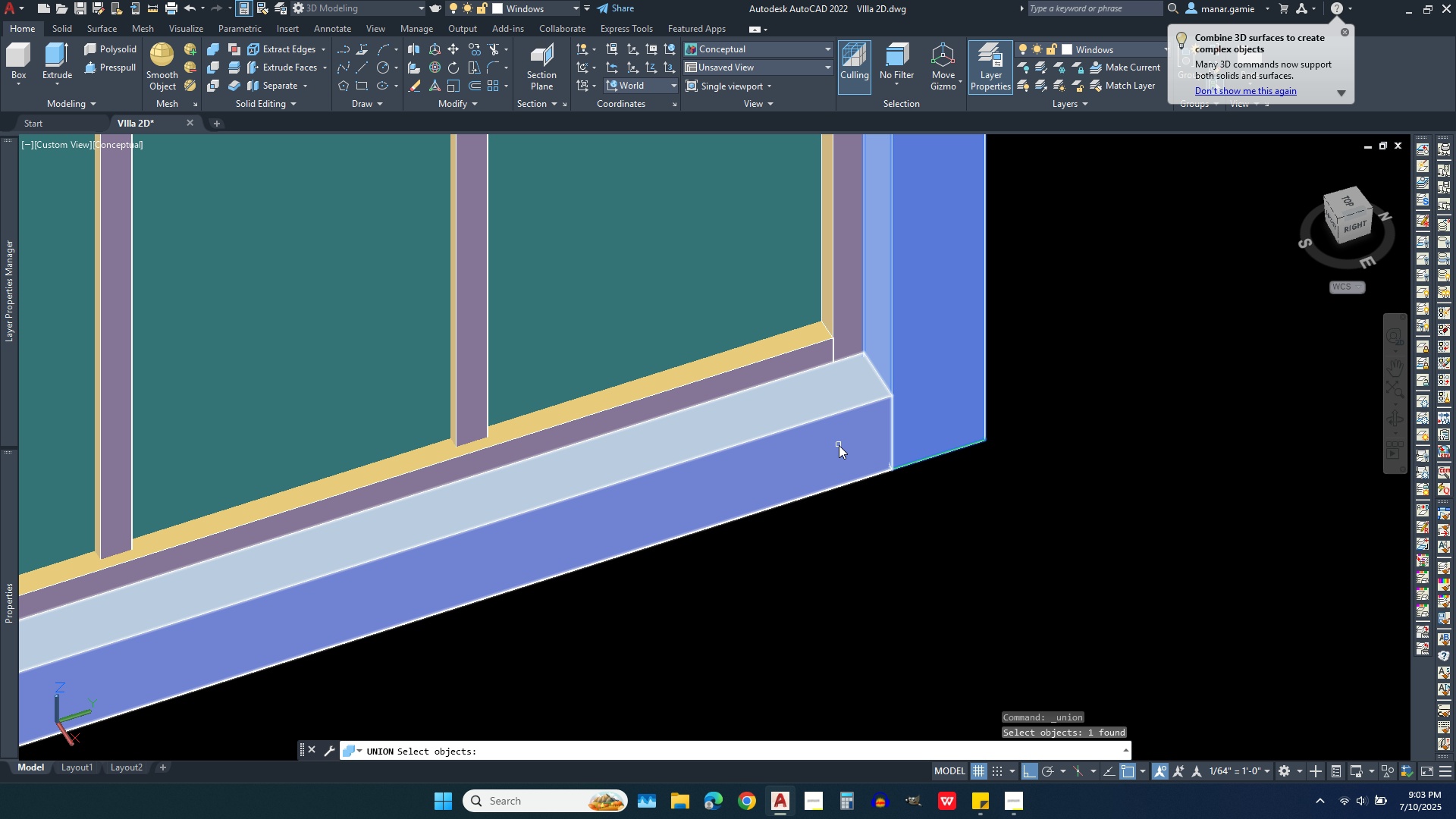 
left_click([839, 445])
 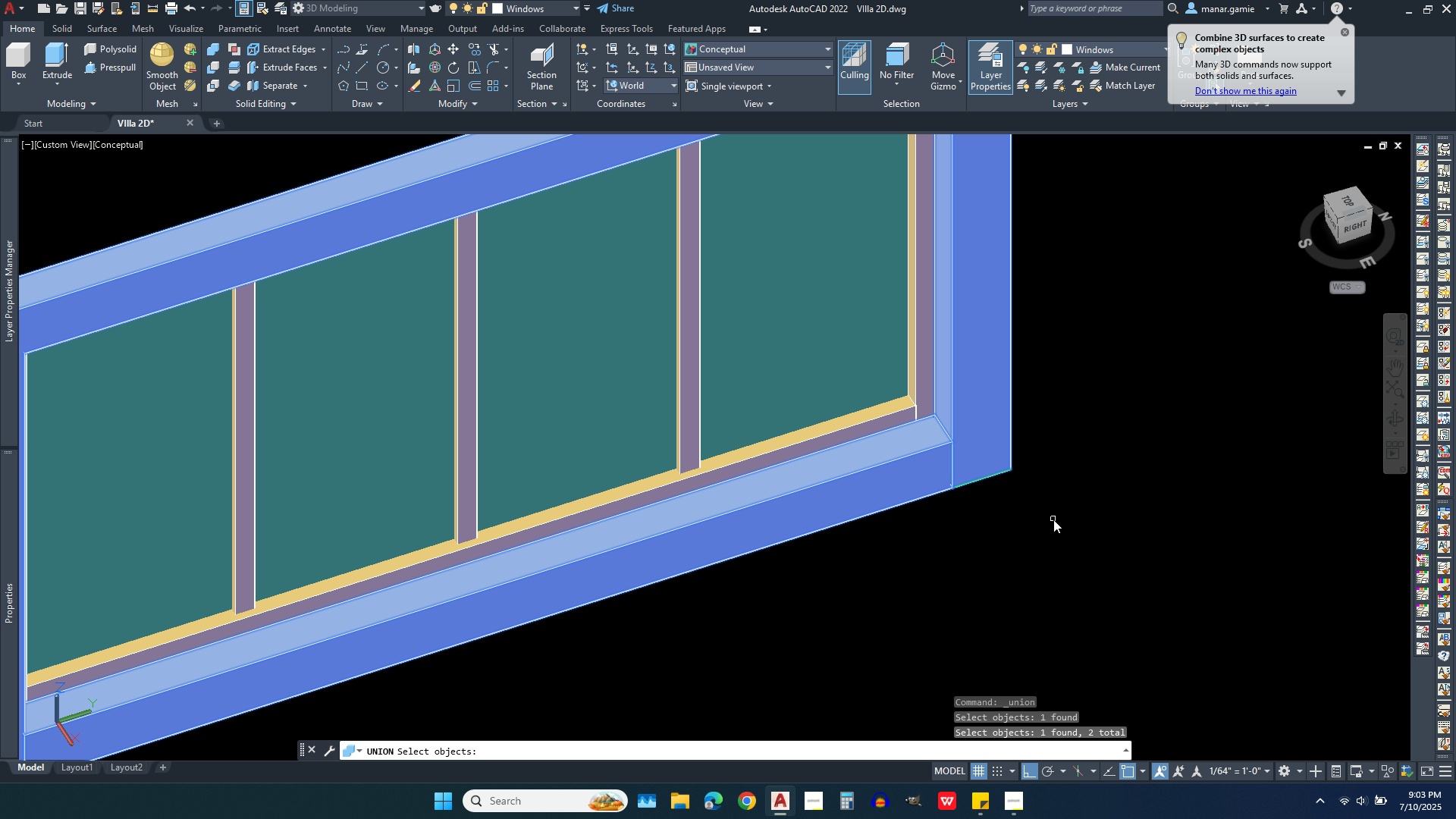 
scroll: coordinate [1053, 519], scroll_direction: down, amount: 3.0
 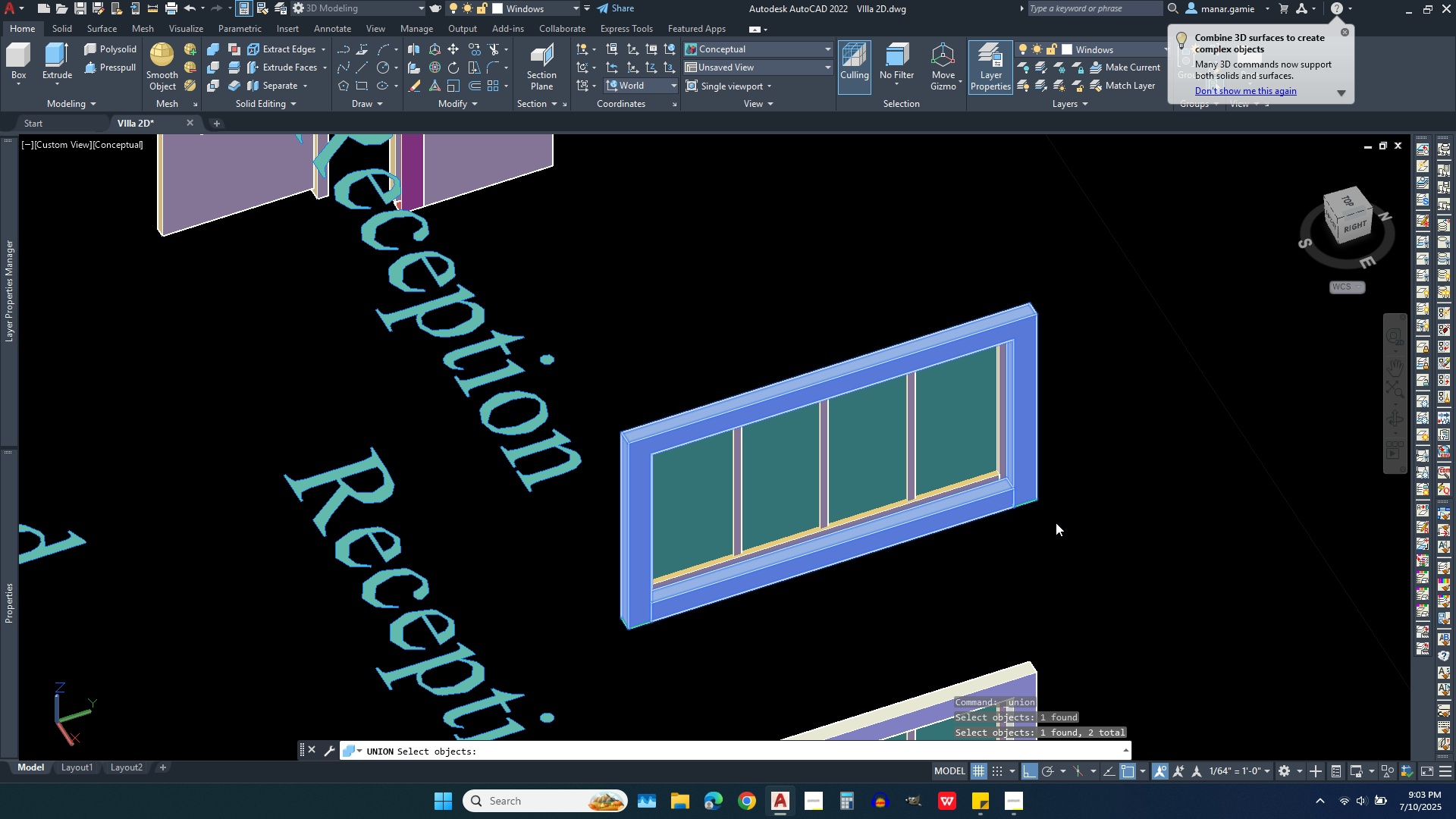 
right_click([1056, 522])
 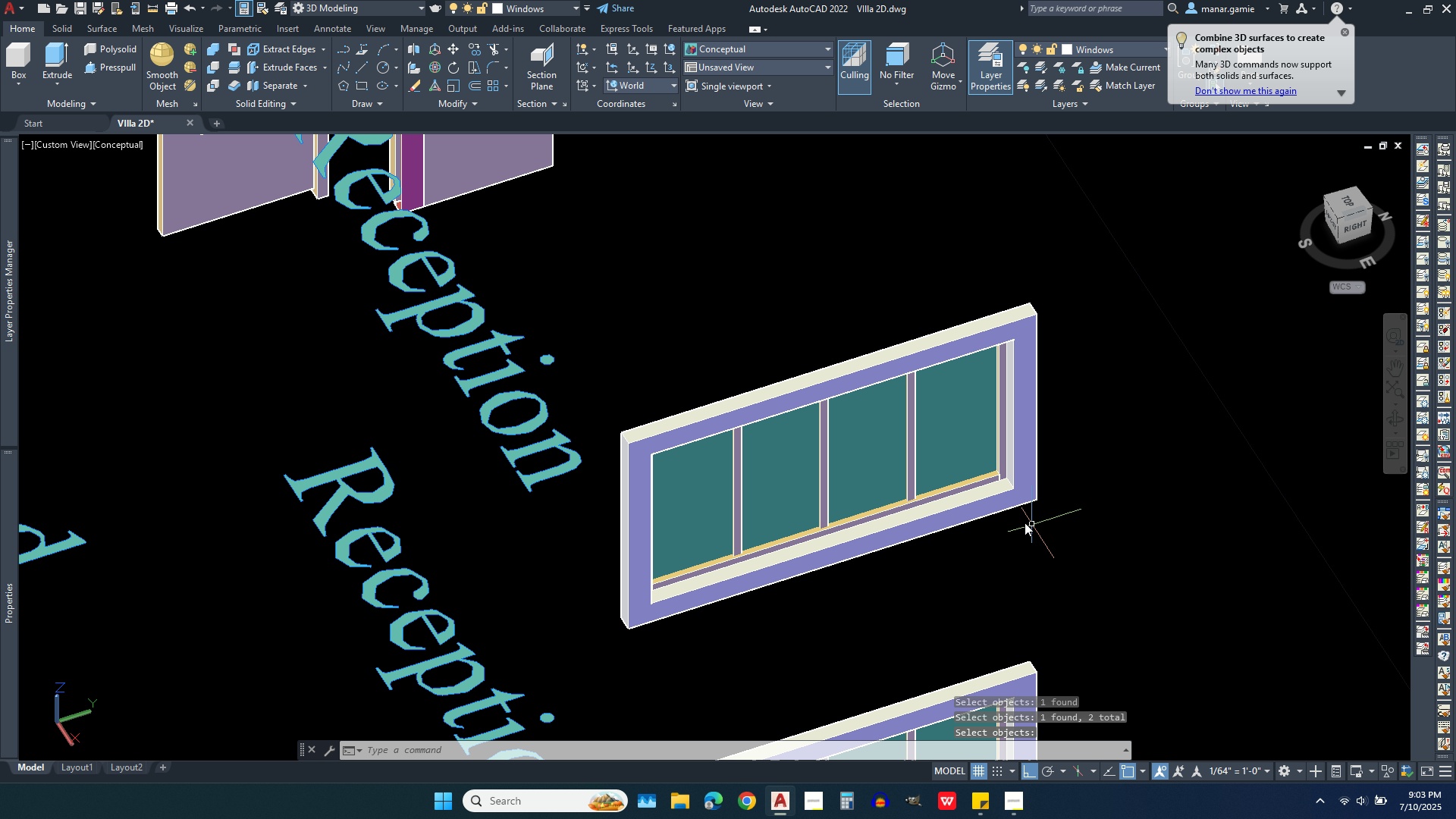 
scroll: coordinate [1075, 517], scroll_direction: up, amount: 1.0
 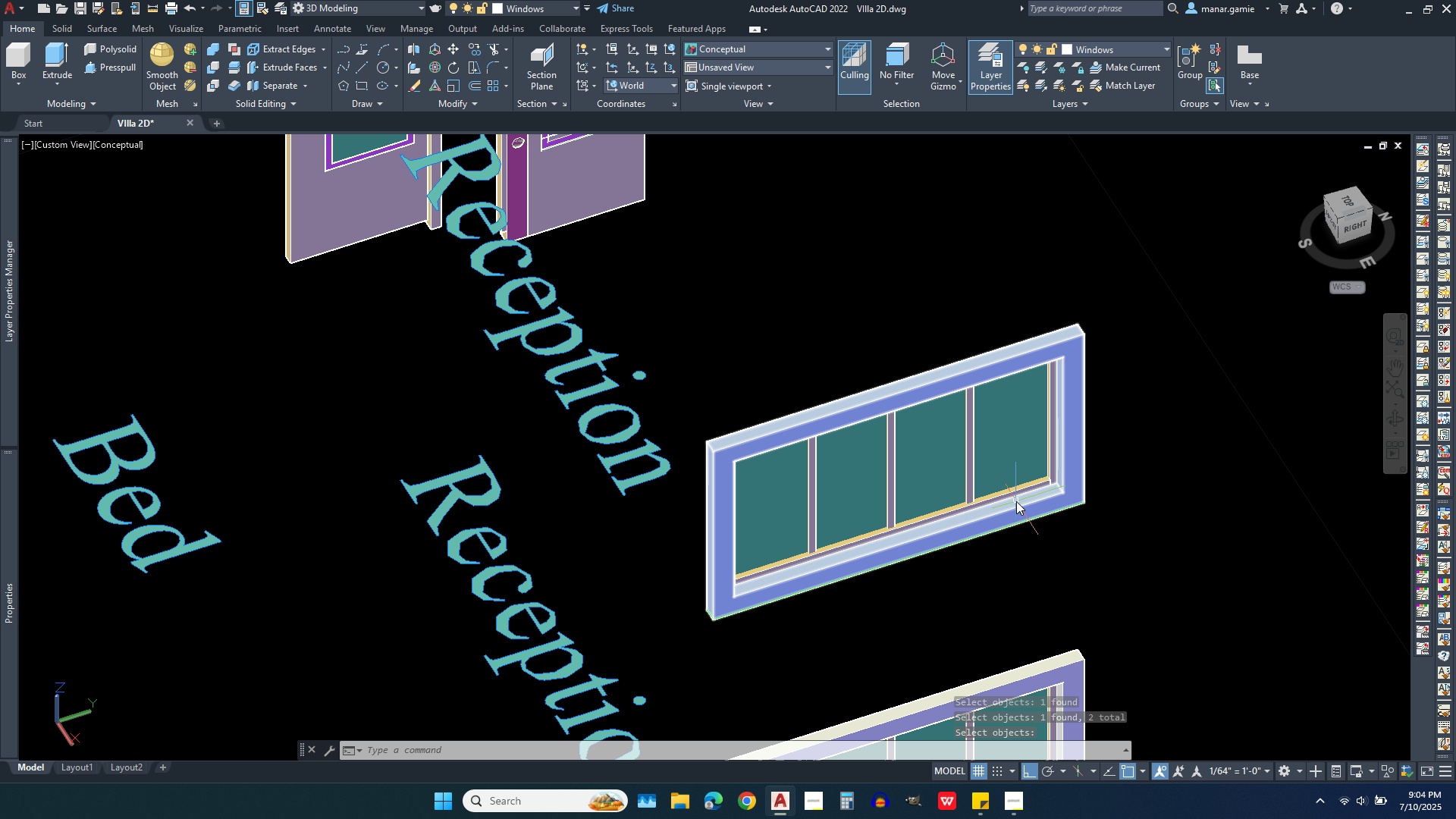 
scroll: coordinate [1021, 414], scroll_direction: down, amount: 3.0
 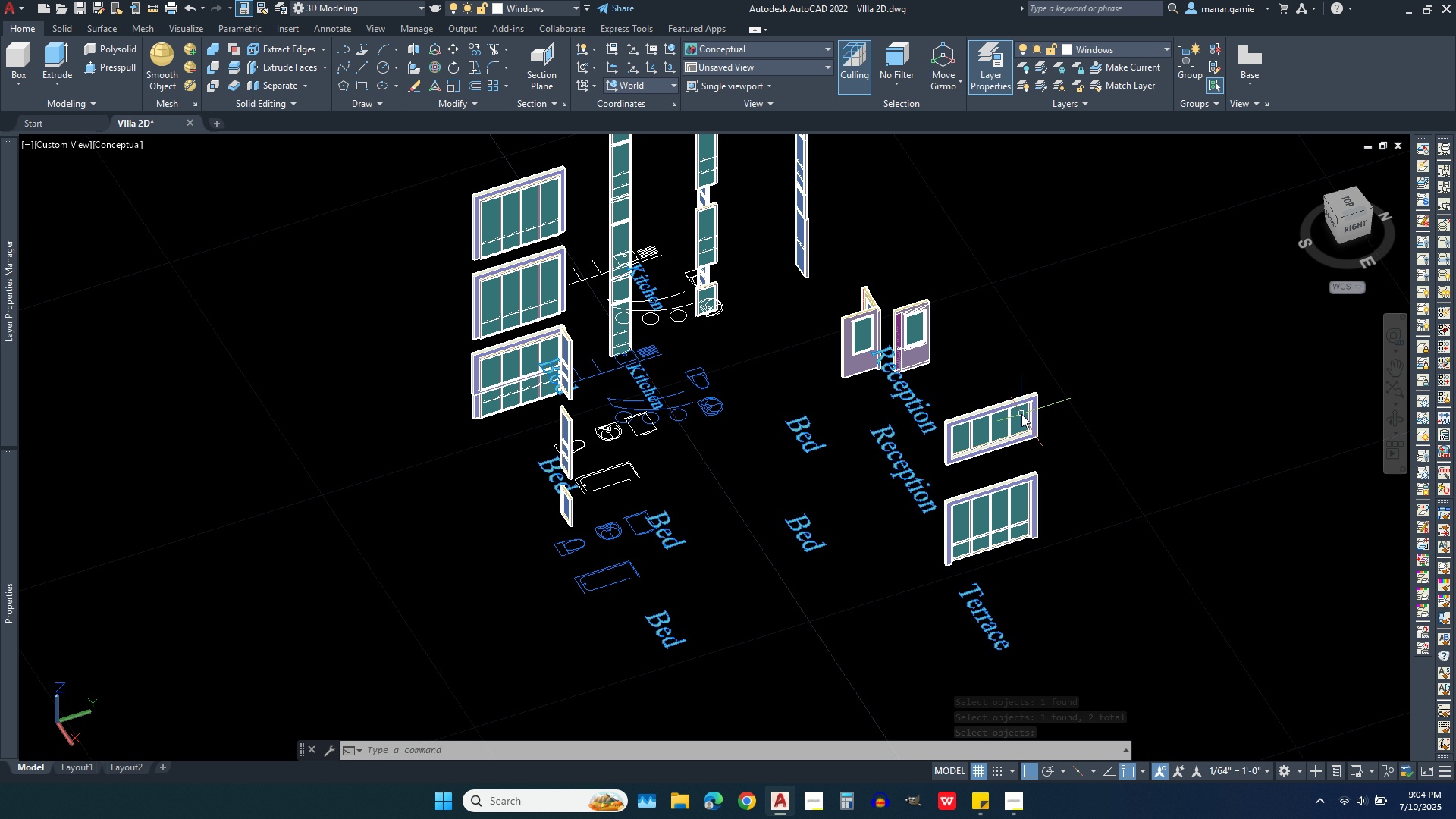 
scroll: coordinate [1021, 414], scroll_direction: up, amount: 1.0
 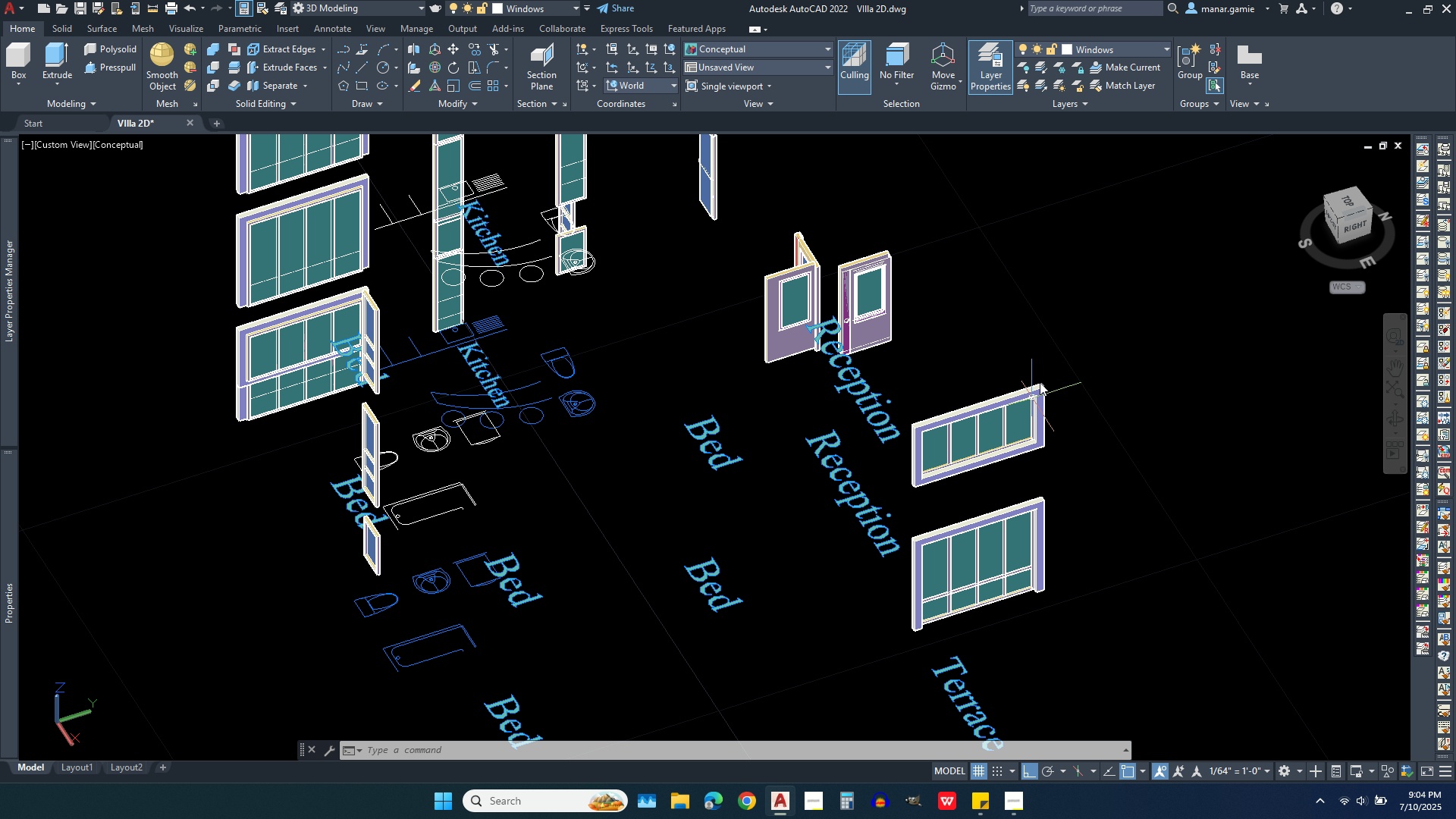 
scroll: coordinate [1043, 372], scroll_direction: down, amount: 1.0
 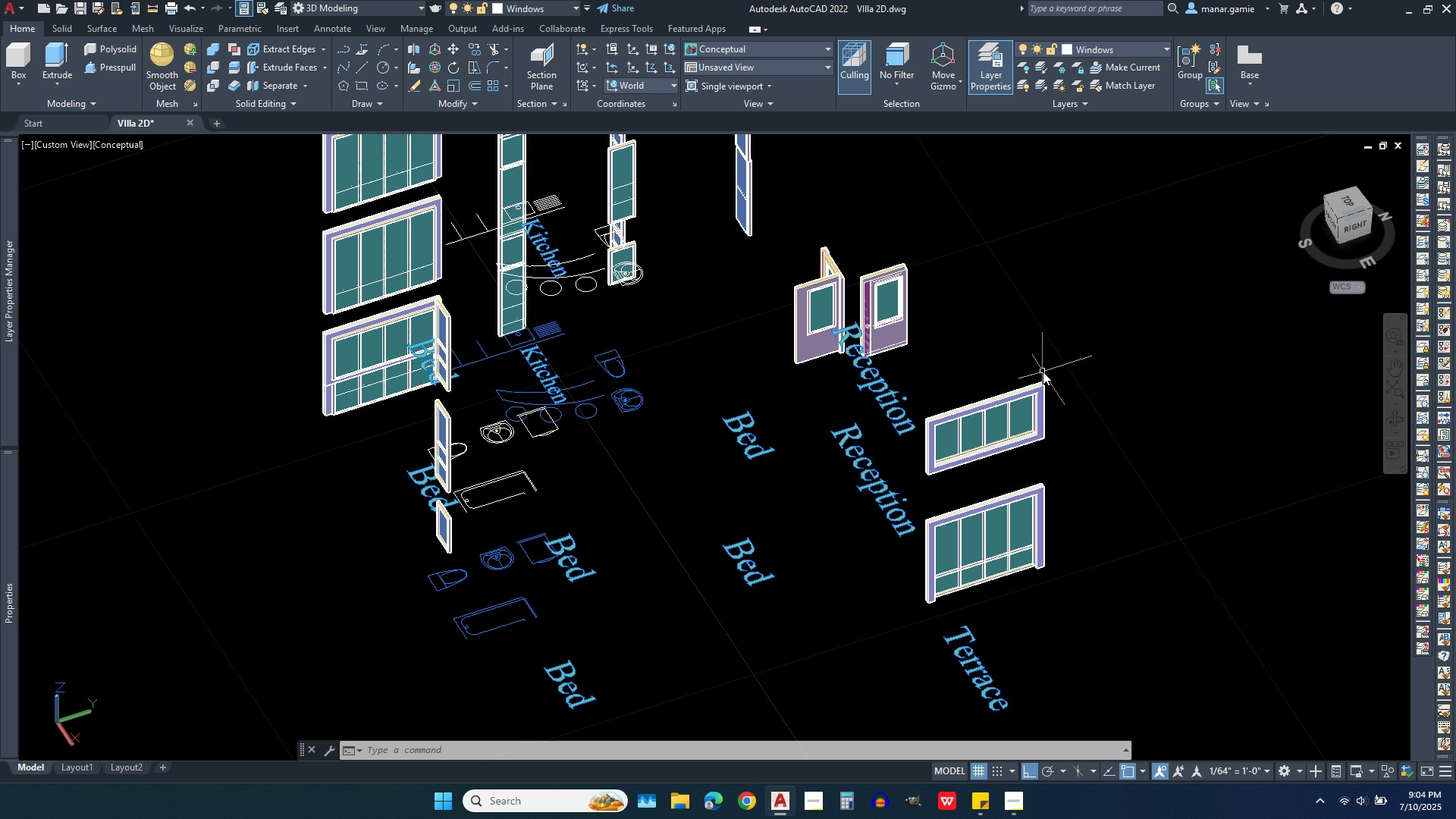 
scroll: coordinate [1043, 372], scroll_direction: up, amount: 3.0
 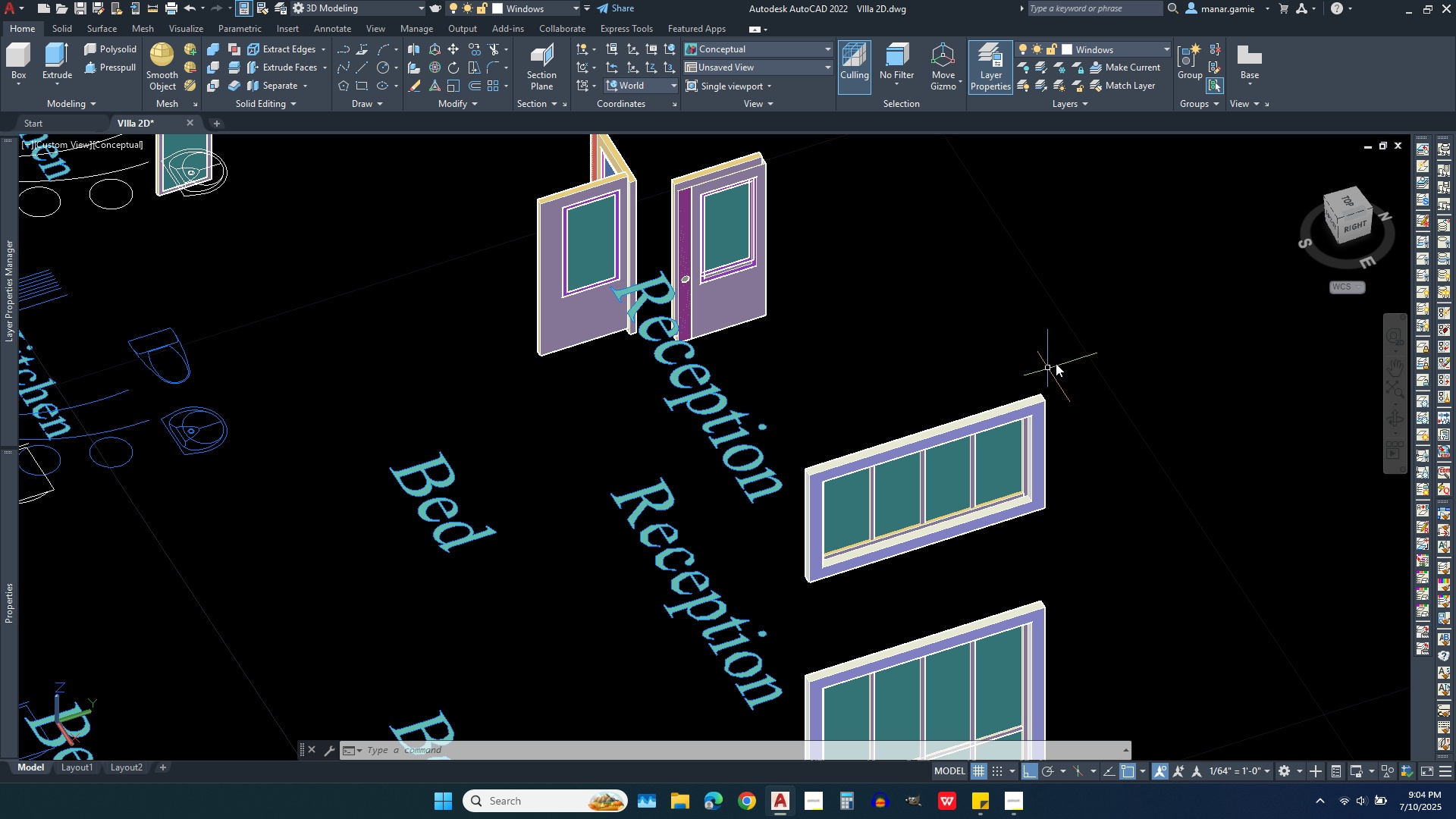 
scroll: coordinate [1080, 340], scroll_direction: down, amount: 1.0
 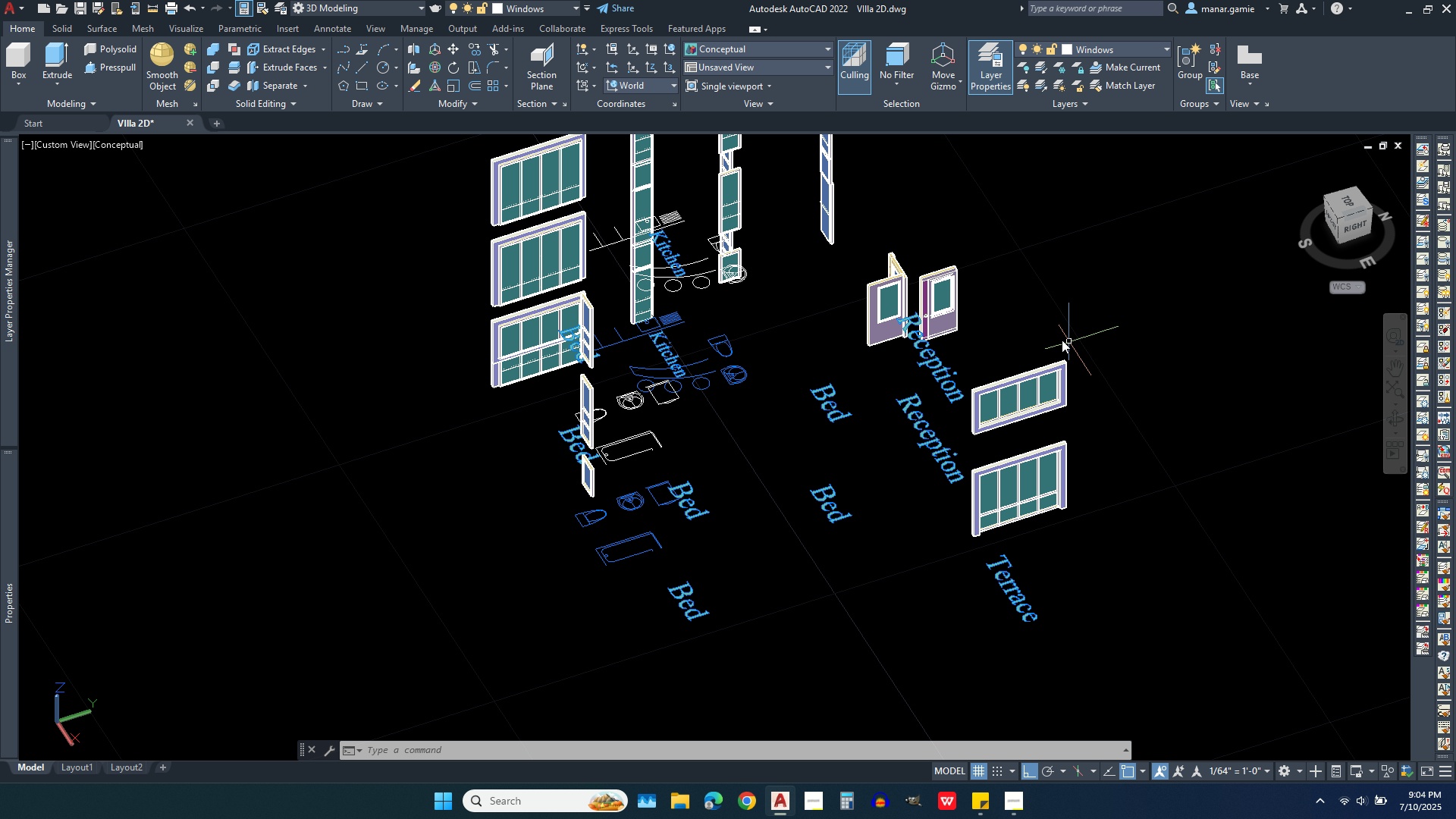 
scroll: coordinate [1080, 345], scroll_direction: up, amount: 6.0
 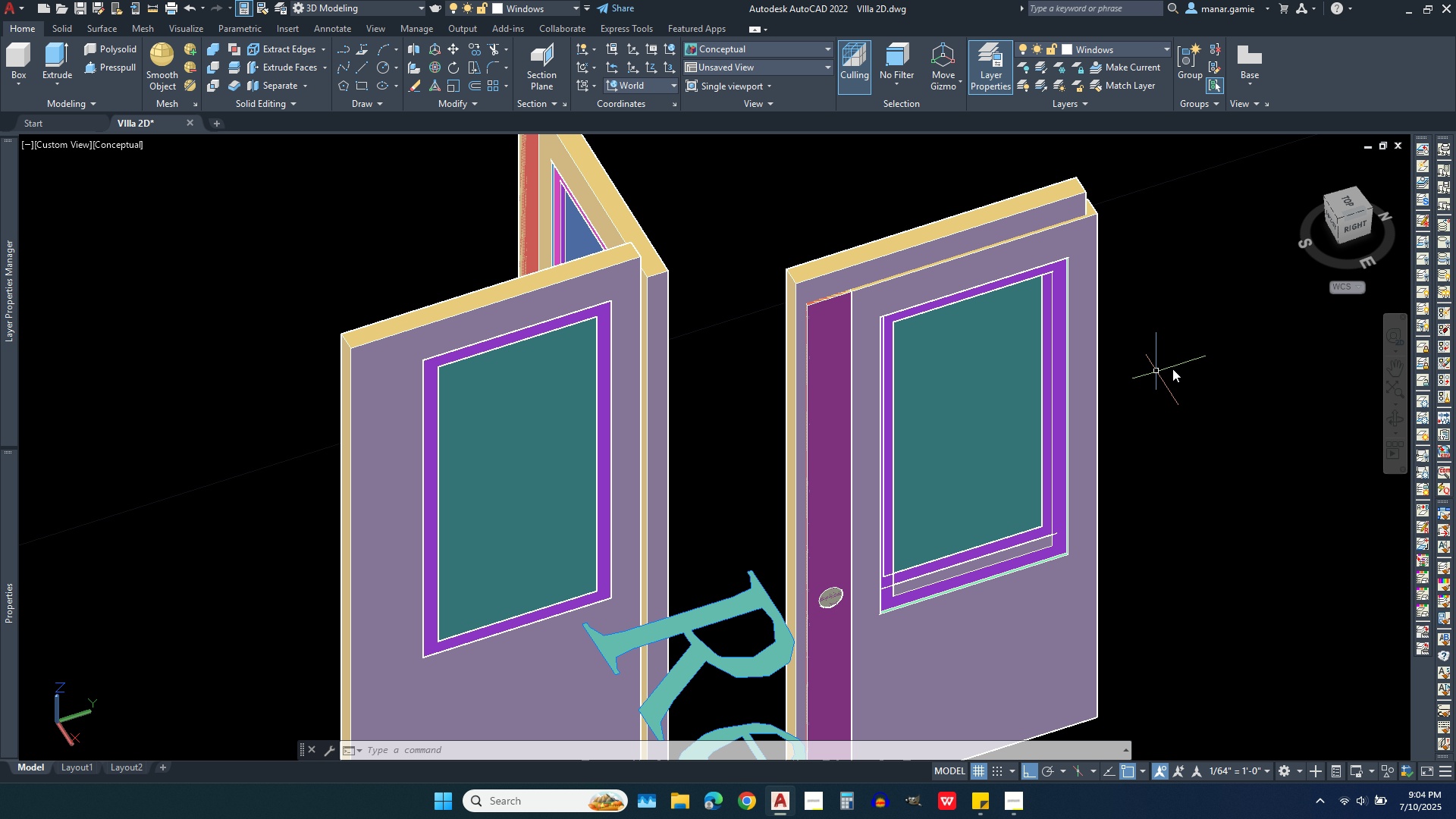 
wait(7.19)
 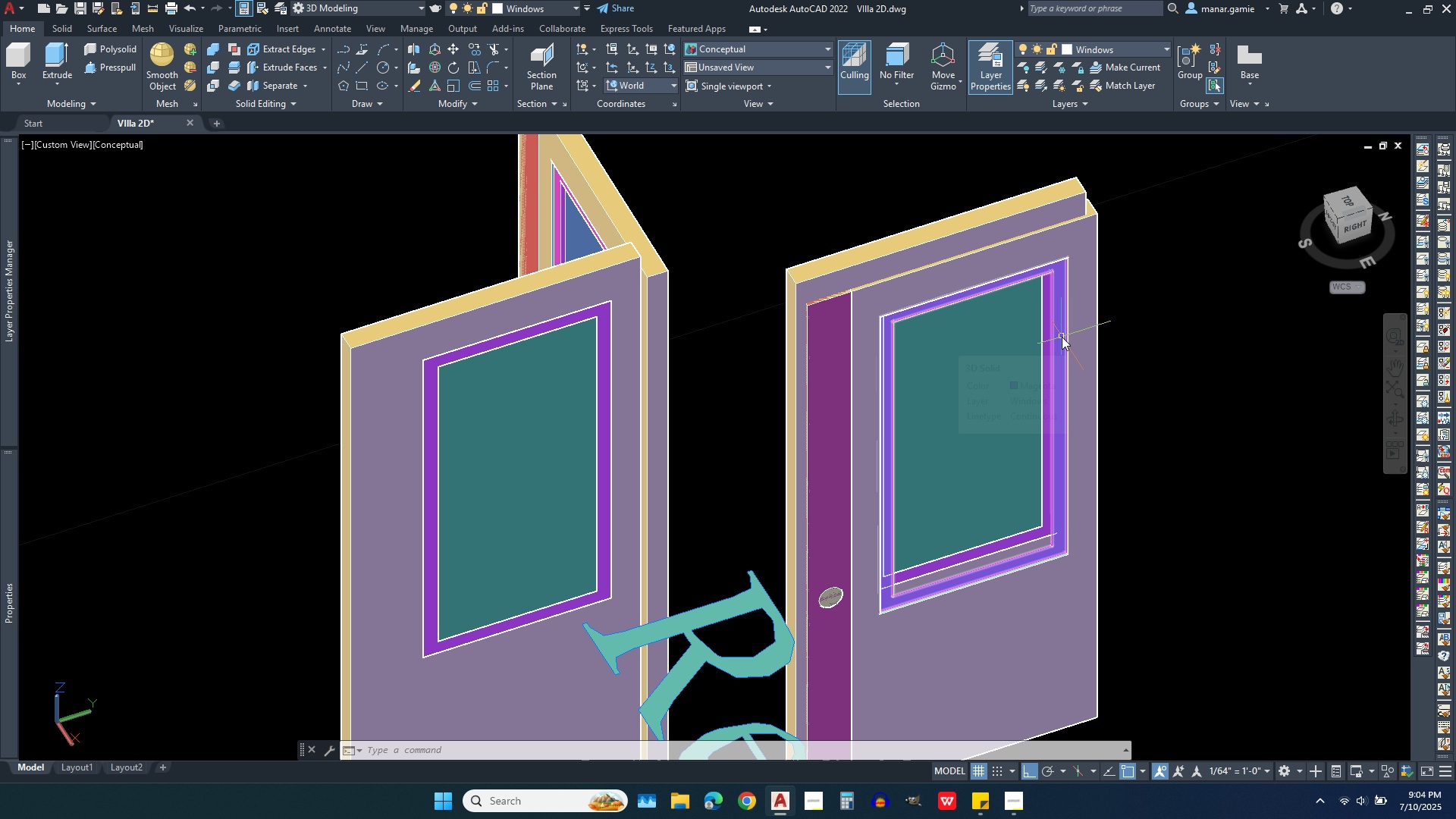 
left_click([1393, 419])
 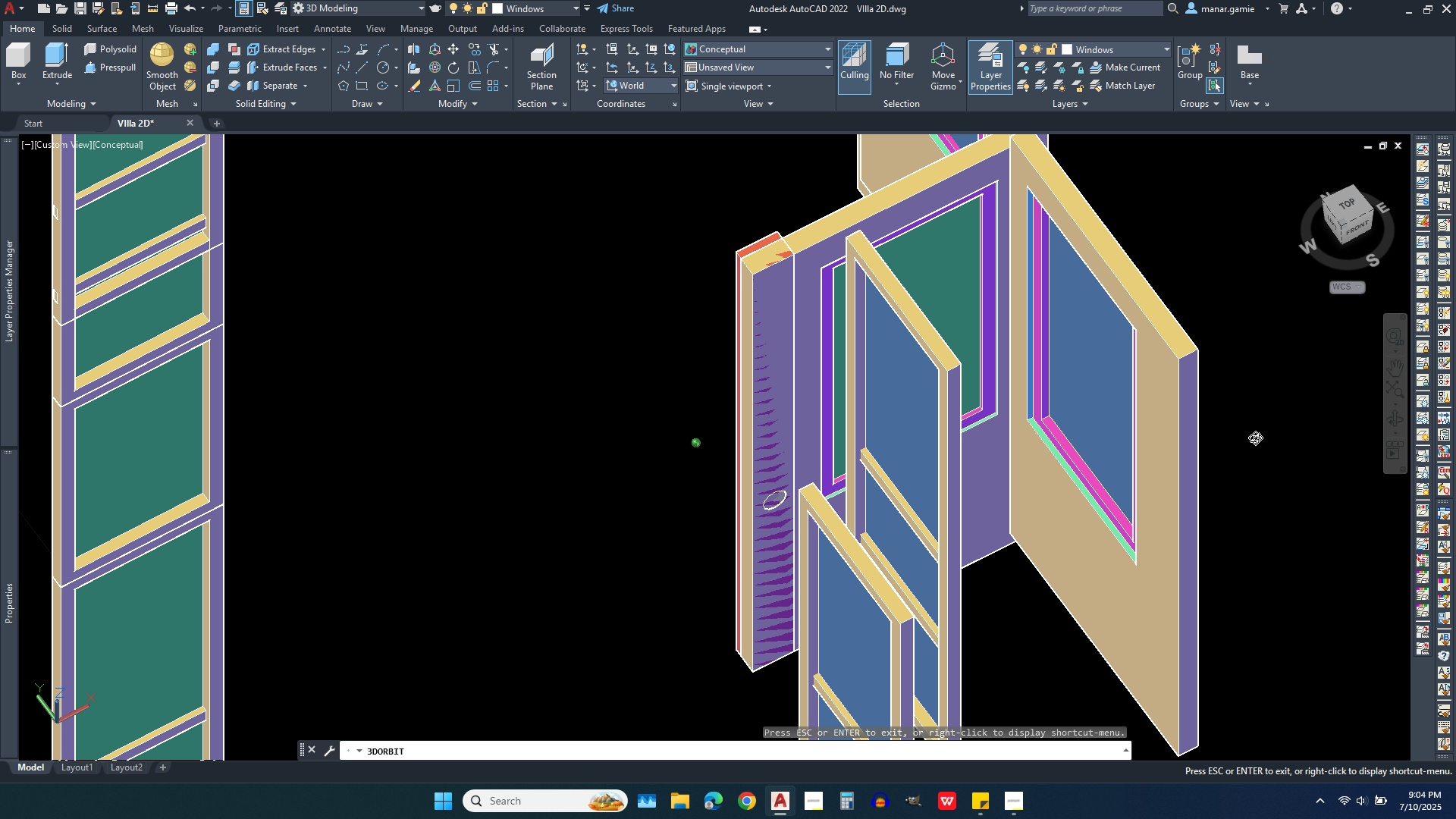 
wait(8.56)
 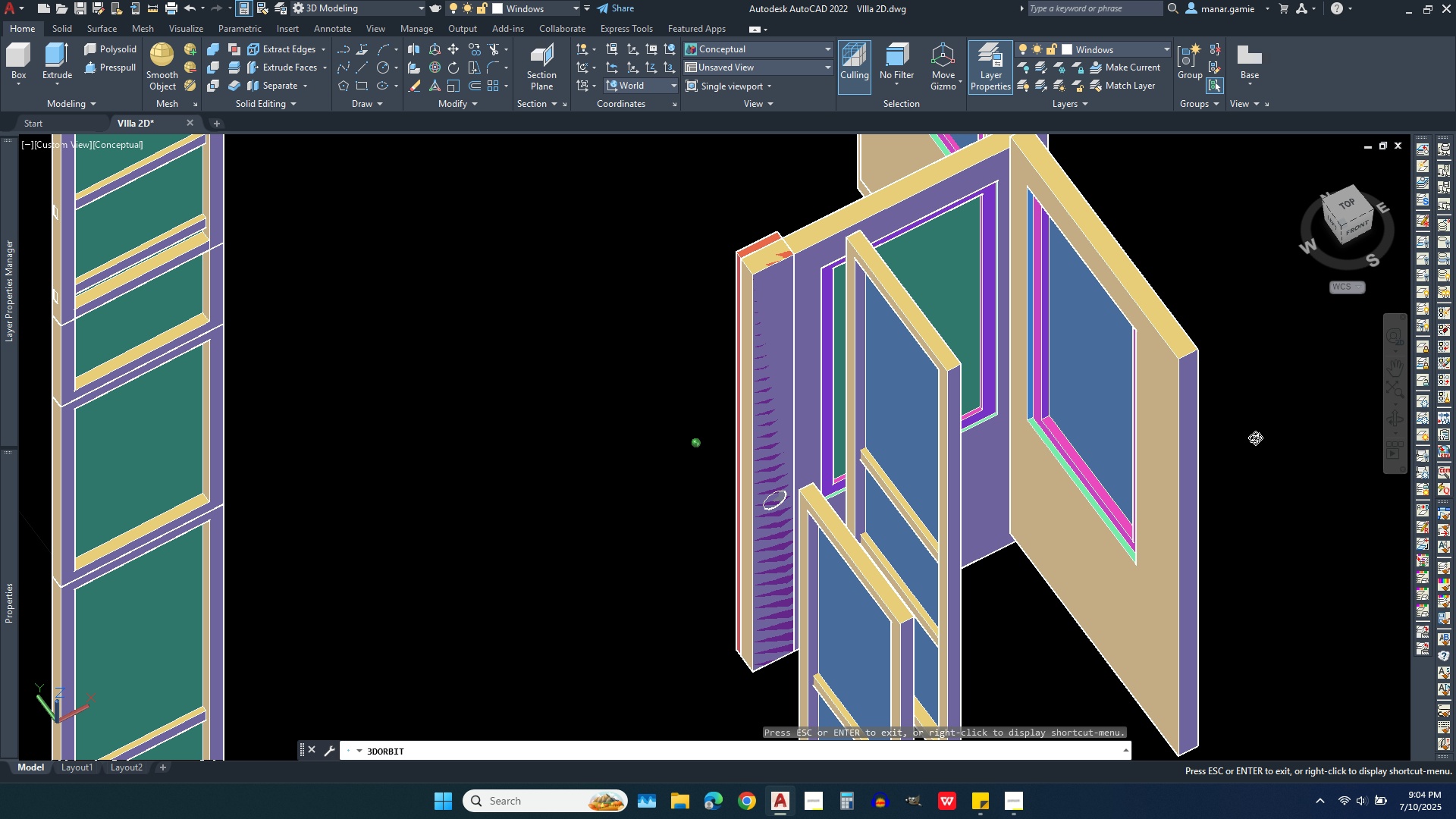 
scroll: coordinate [871, 315], scroll_direction: down, amount: 5.0
 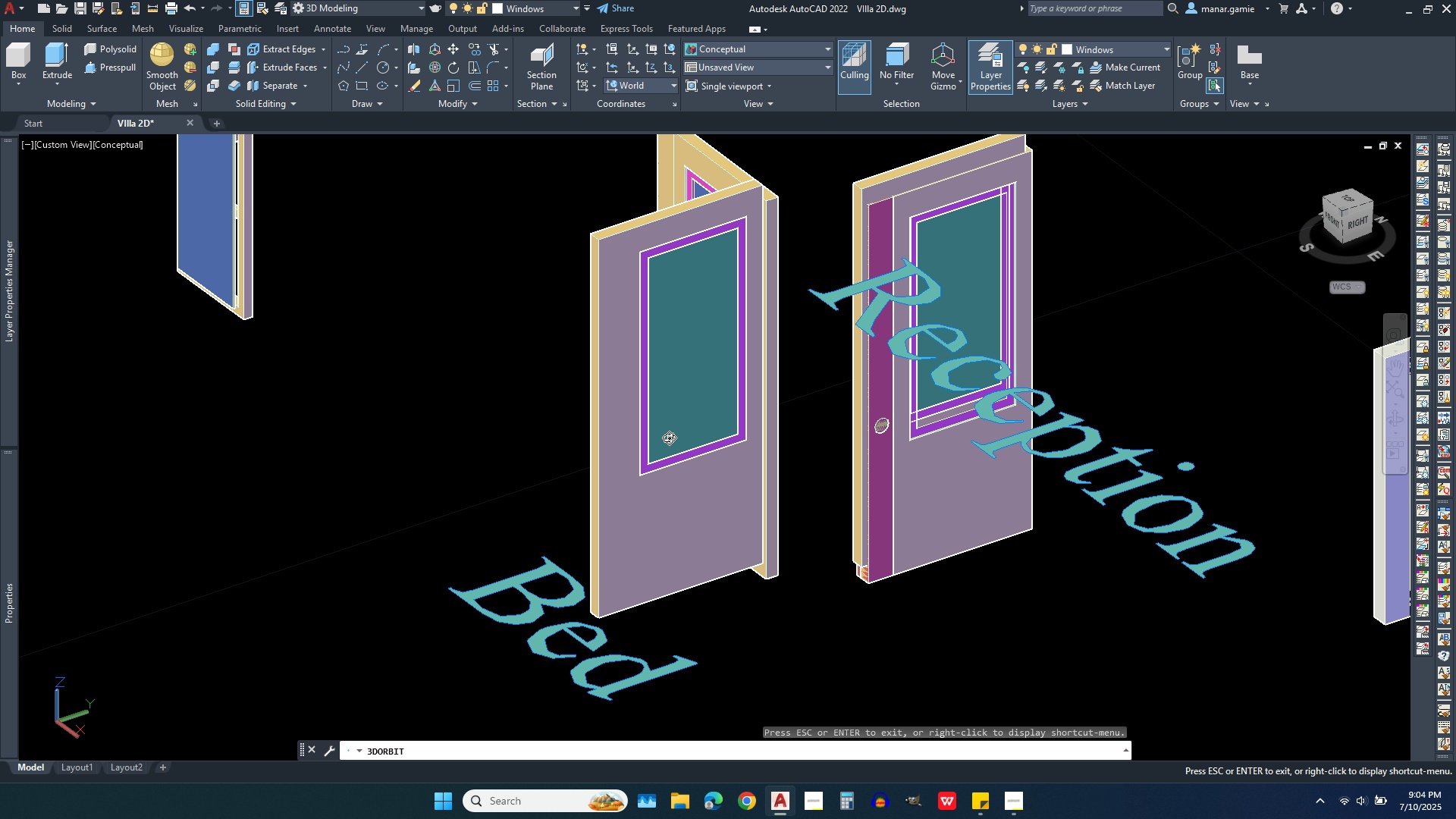 
right_click([515, 409])
 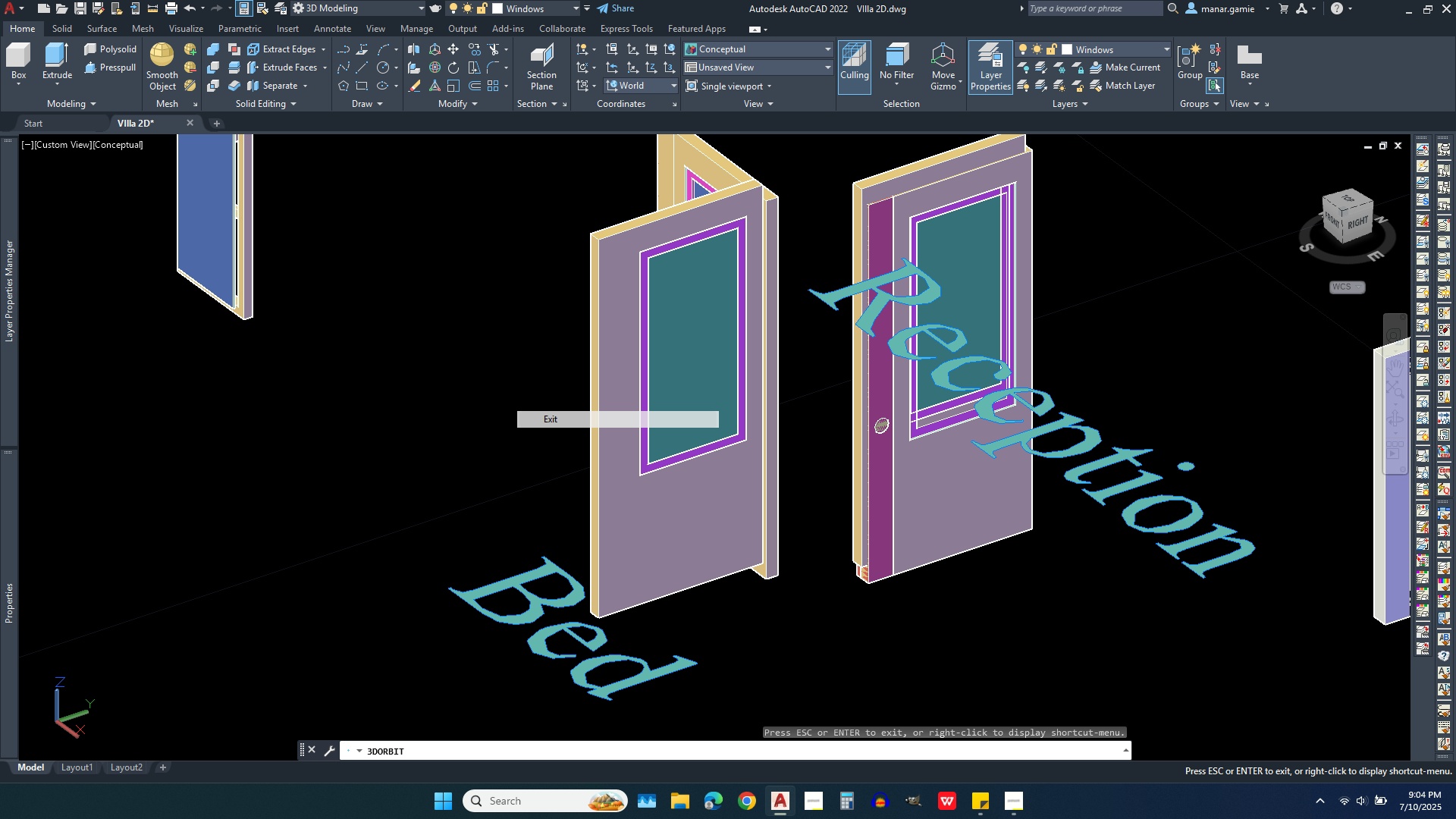 
left_click([554, 419])
 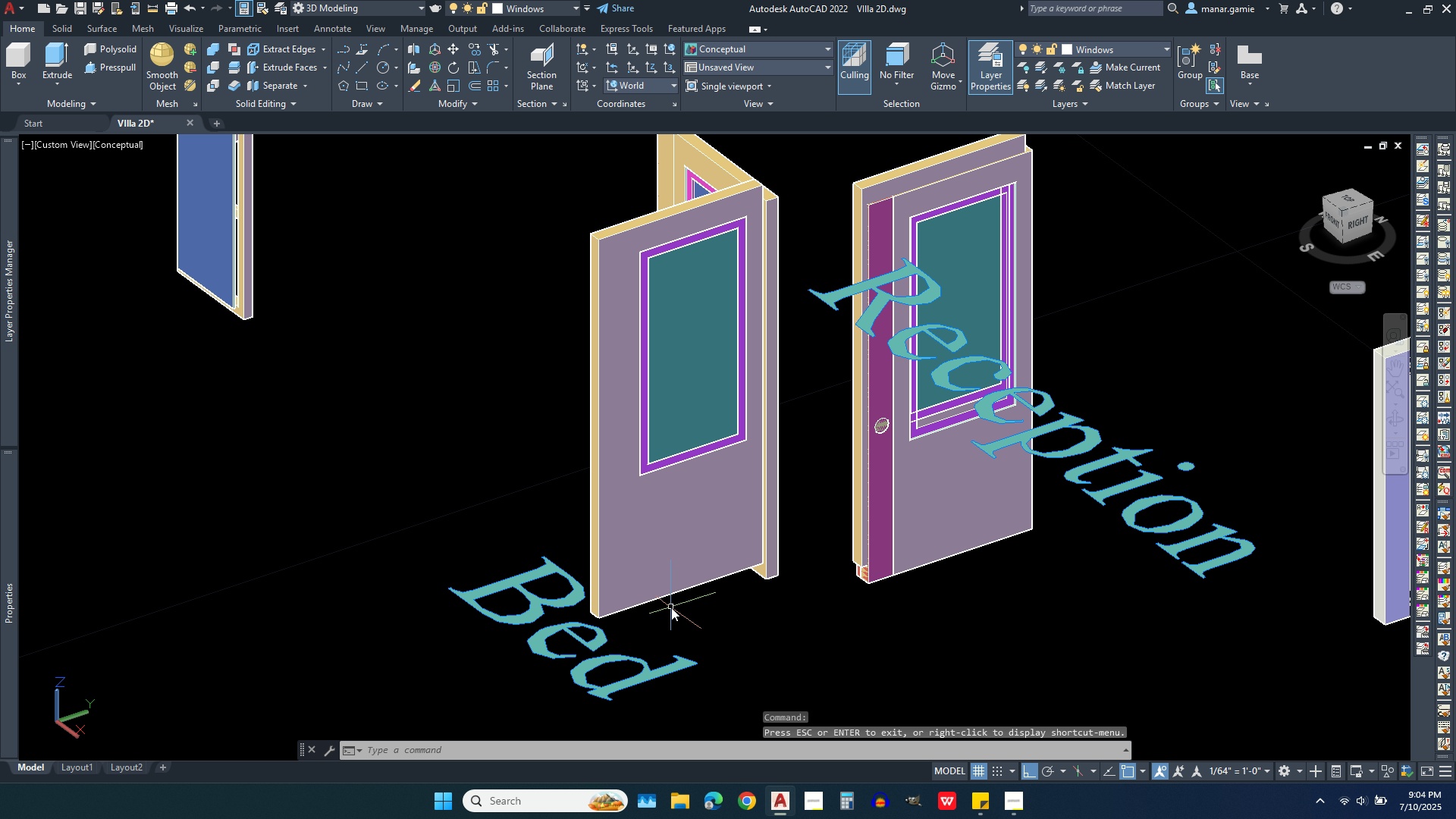 
left_click([671, 607])
 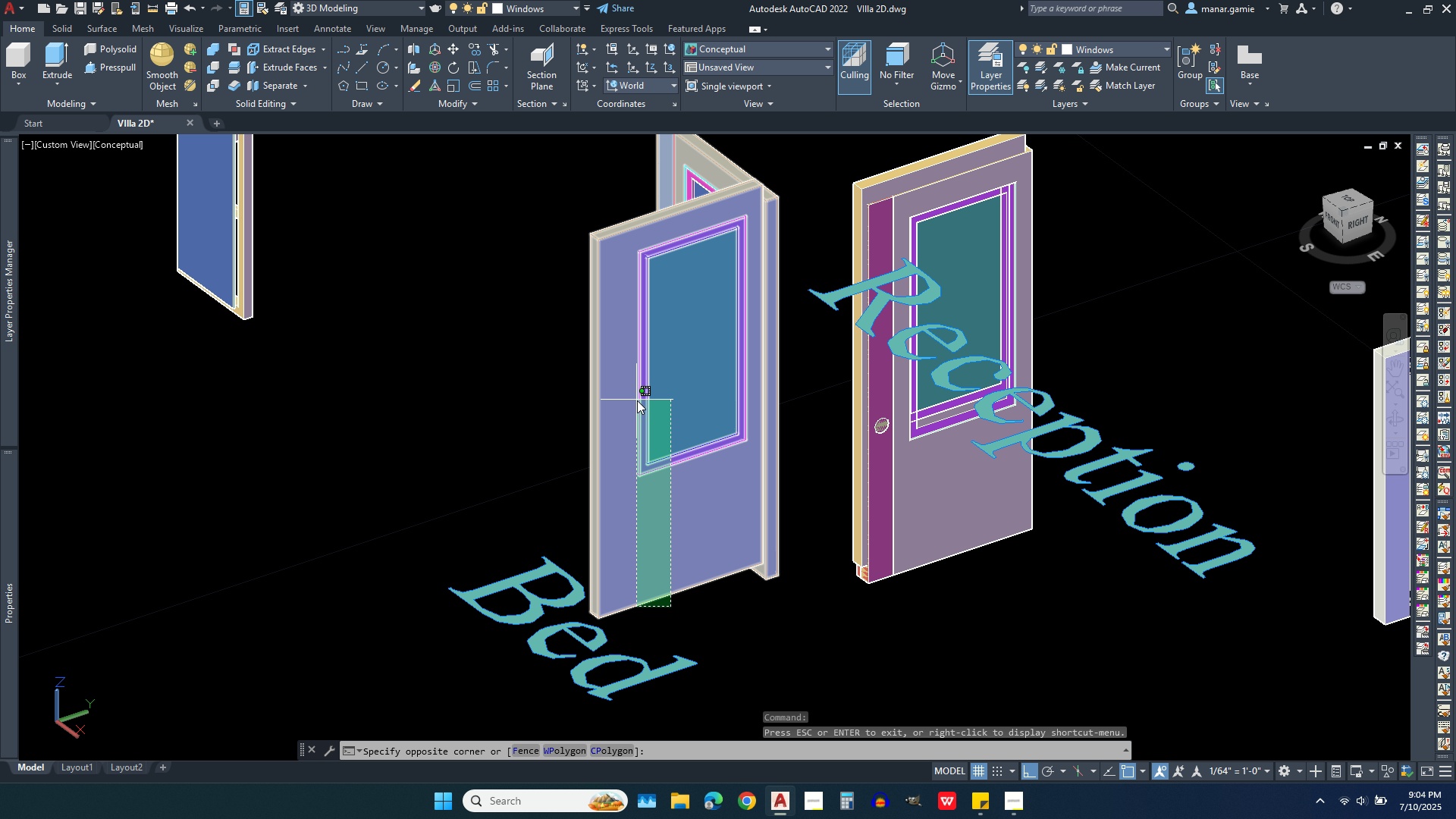 
left_click([637, 400])
 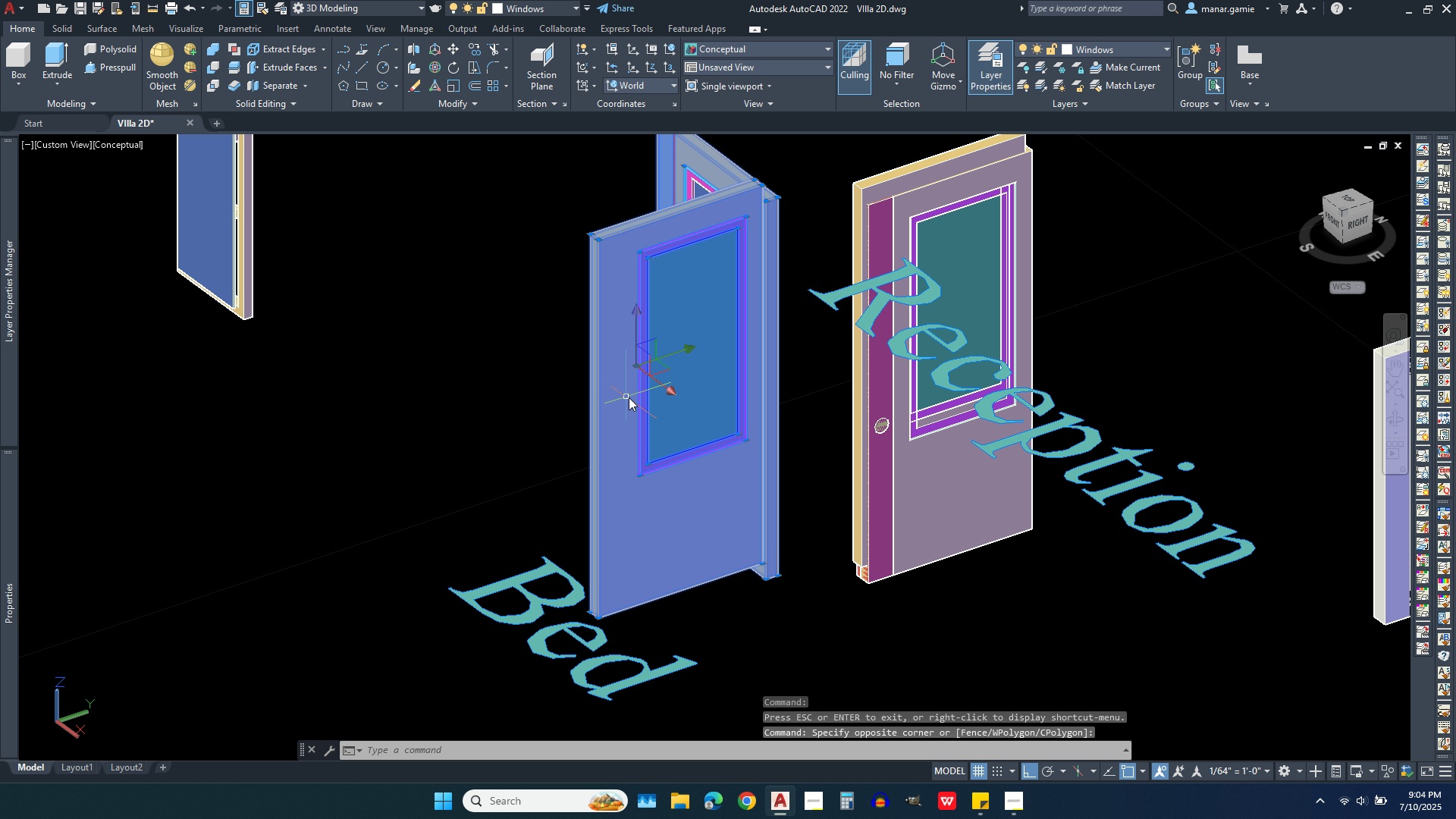 
key(Delete)
 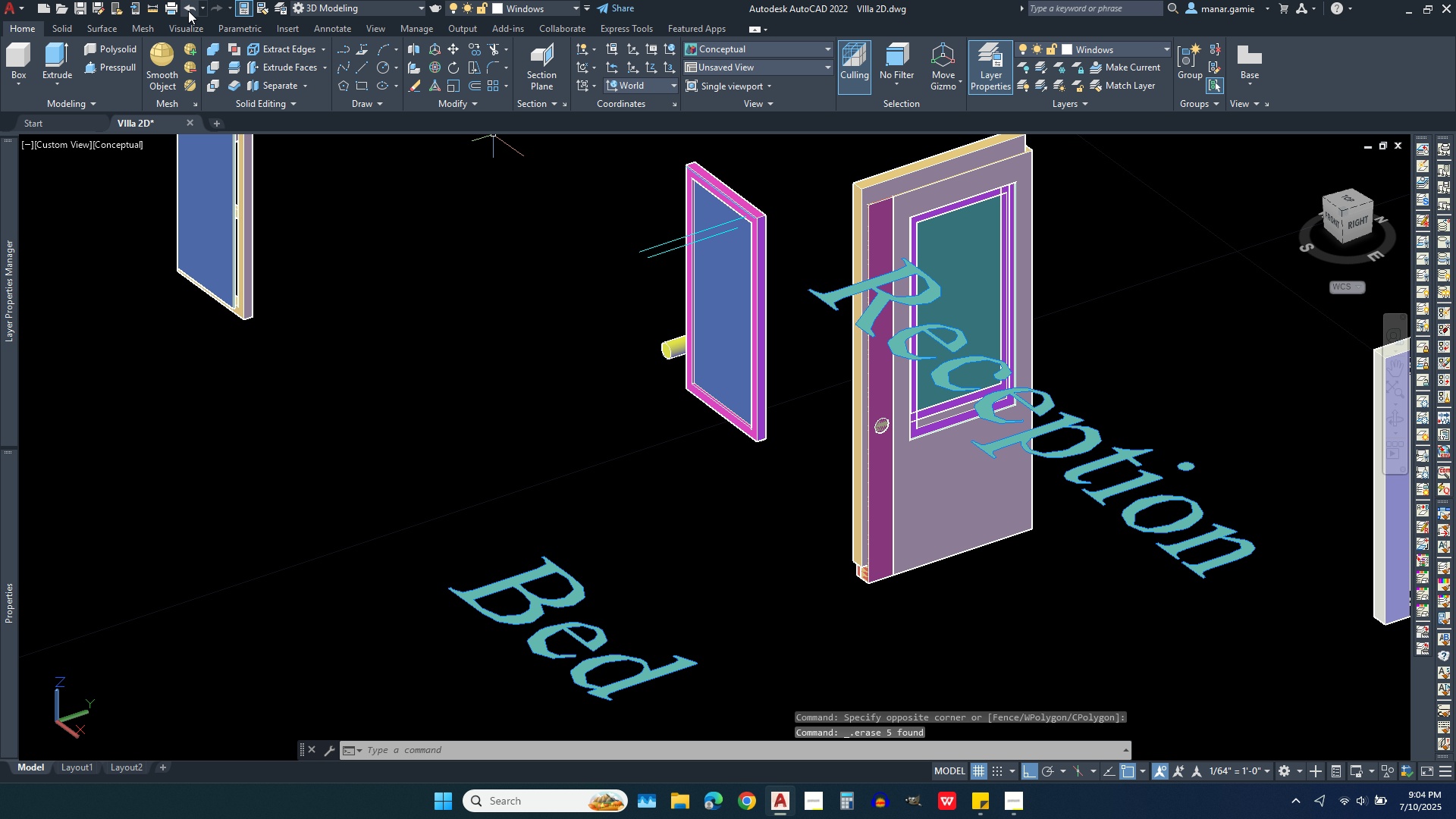 
left_click([188, 11])
 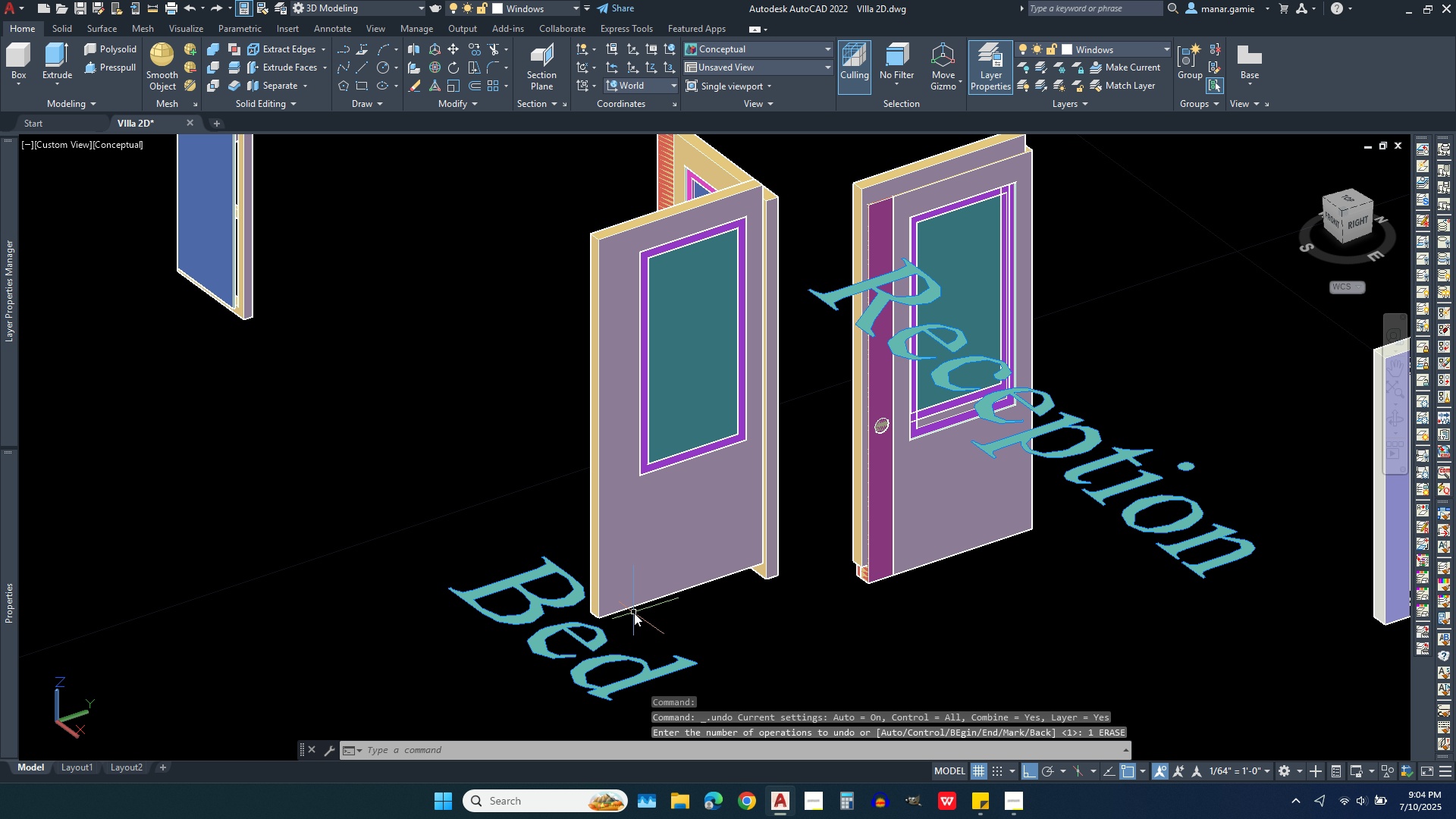 
left_click([634, 613])
 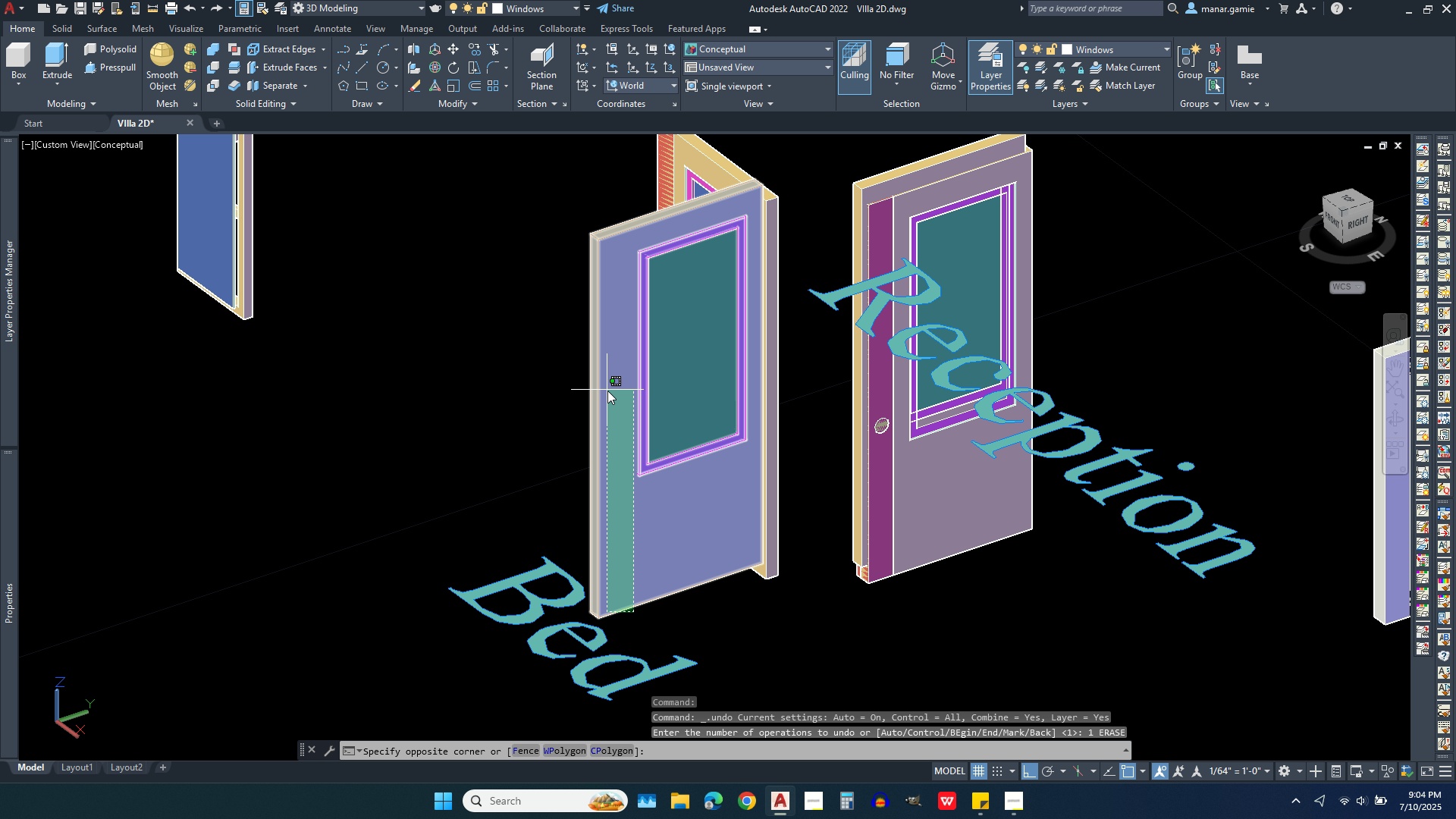 
left_click([607, 391])
 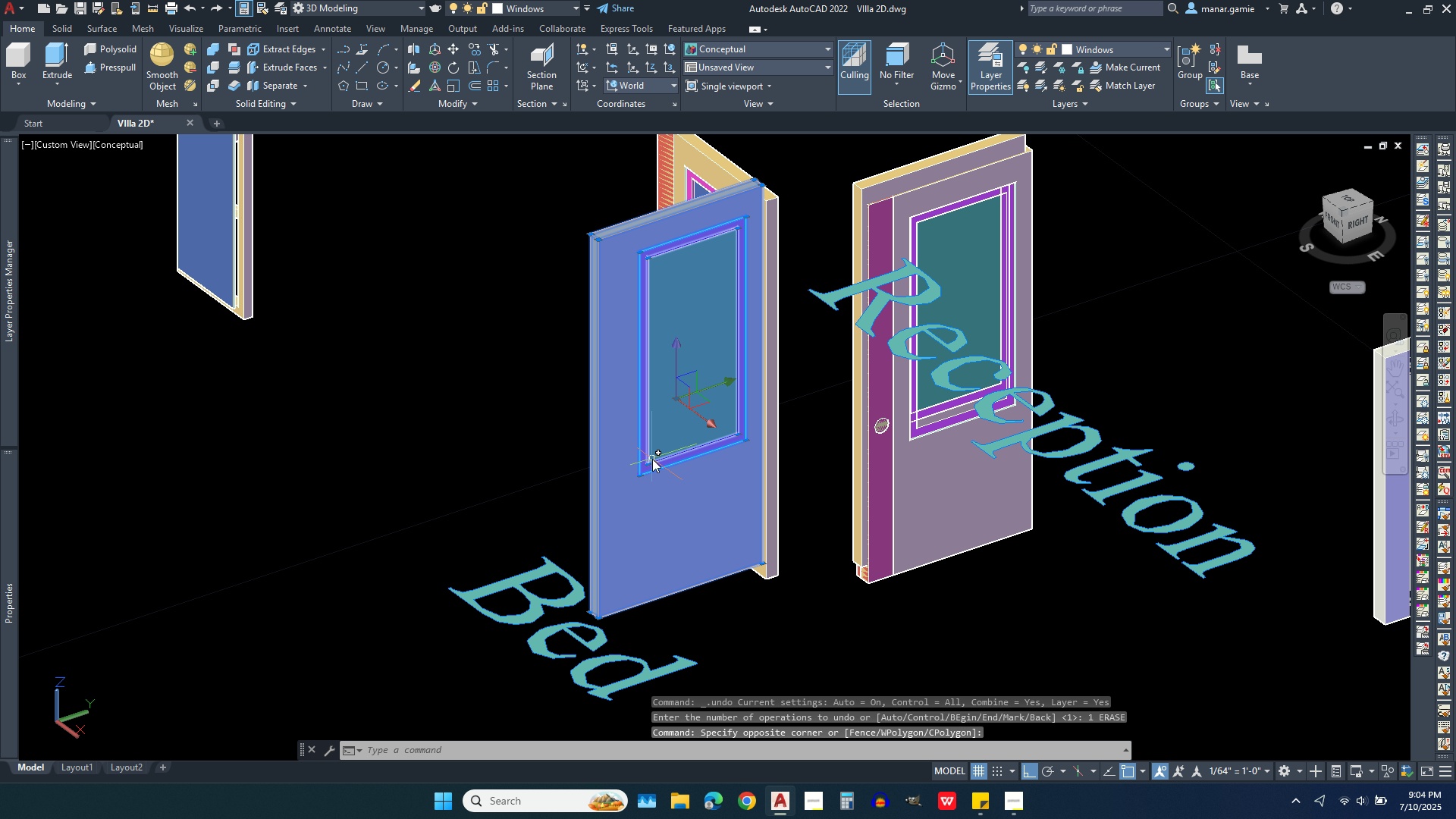 
key(Delete)
 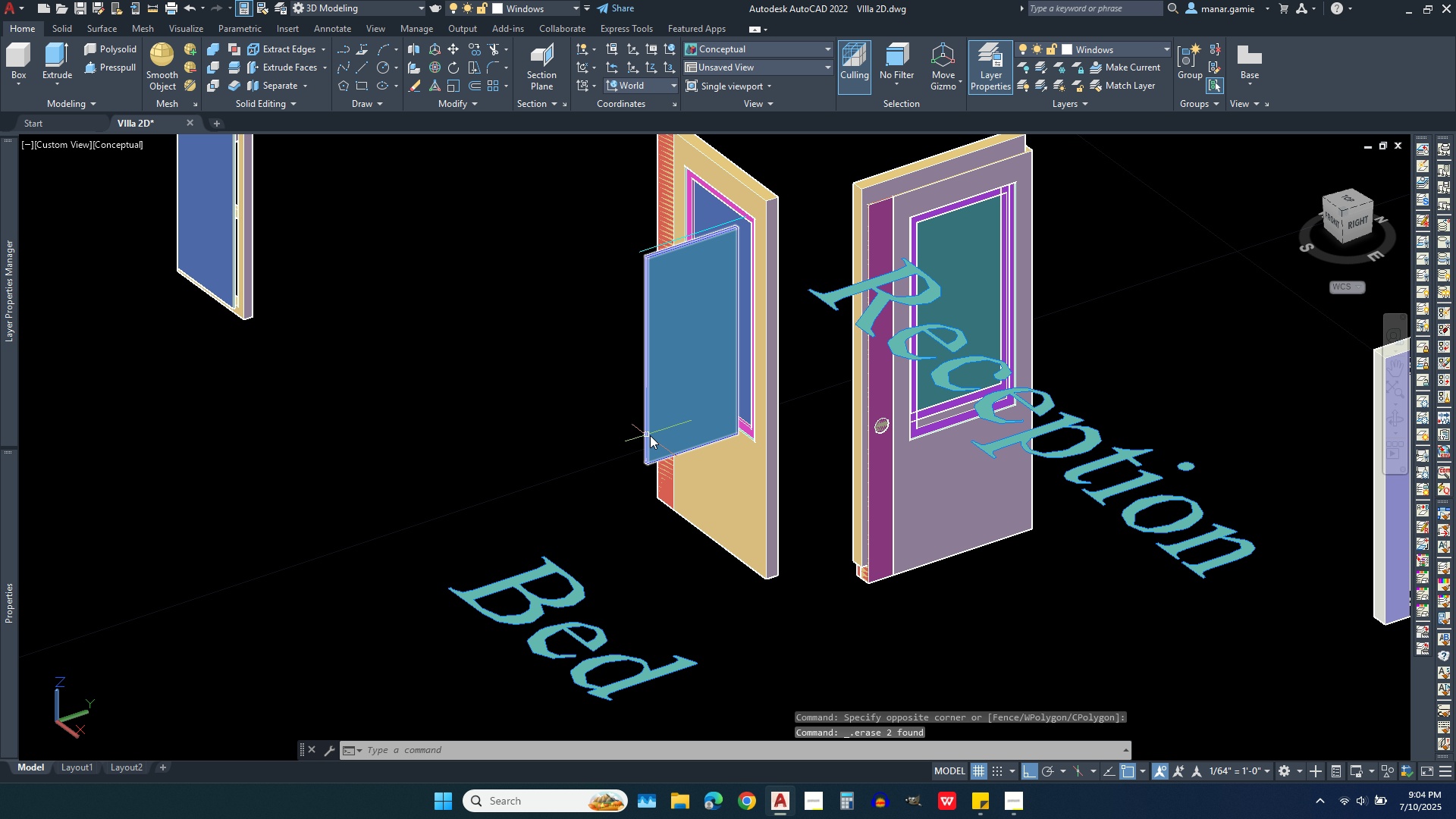 
left_click([650, 433])
 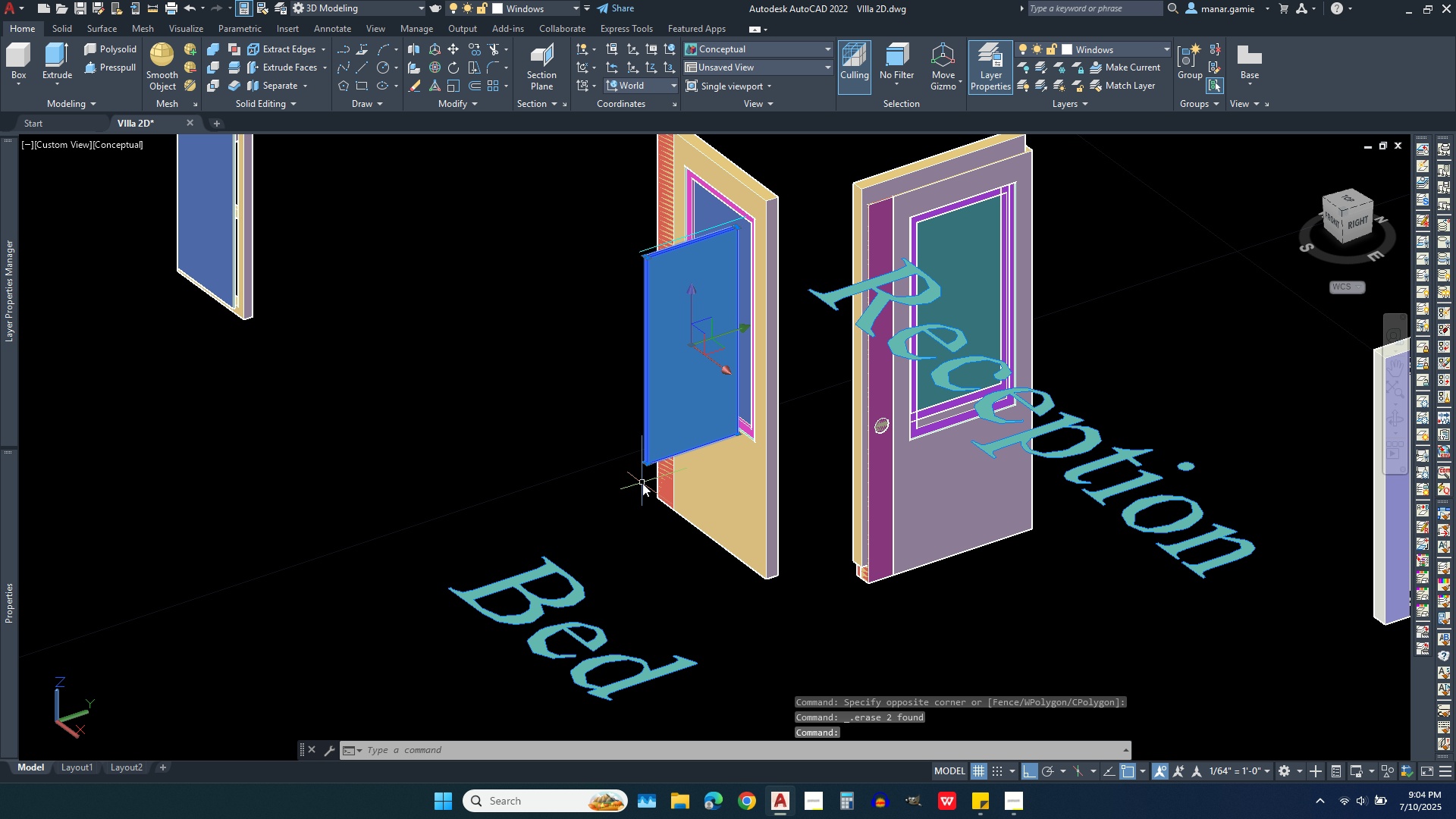 
key(Delete)
 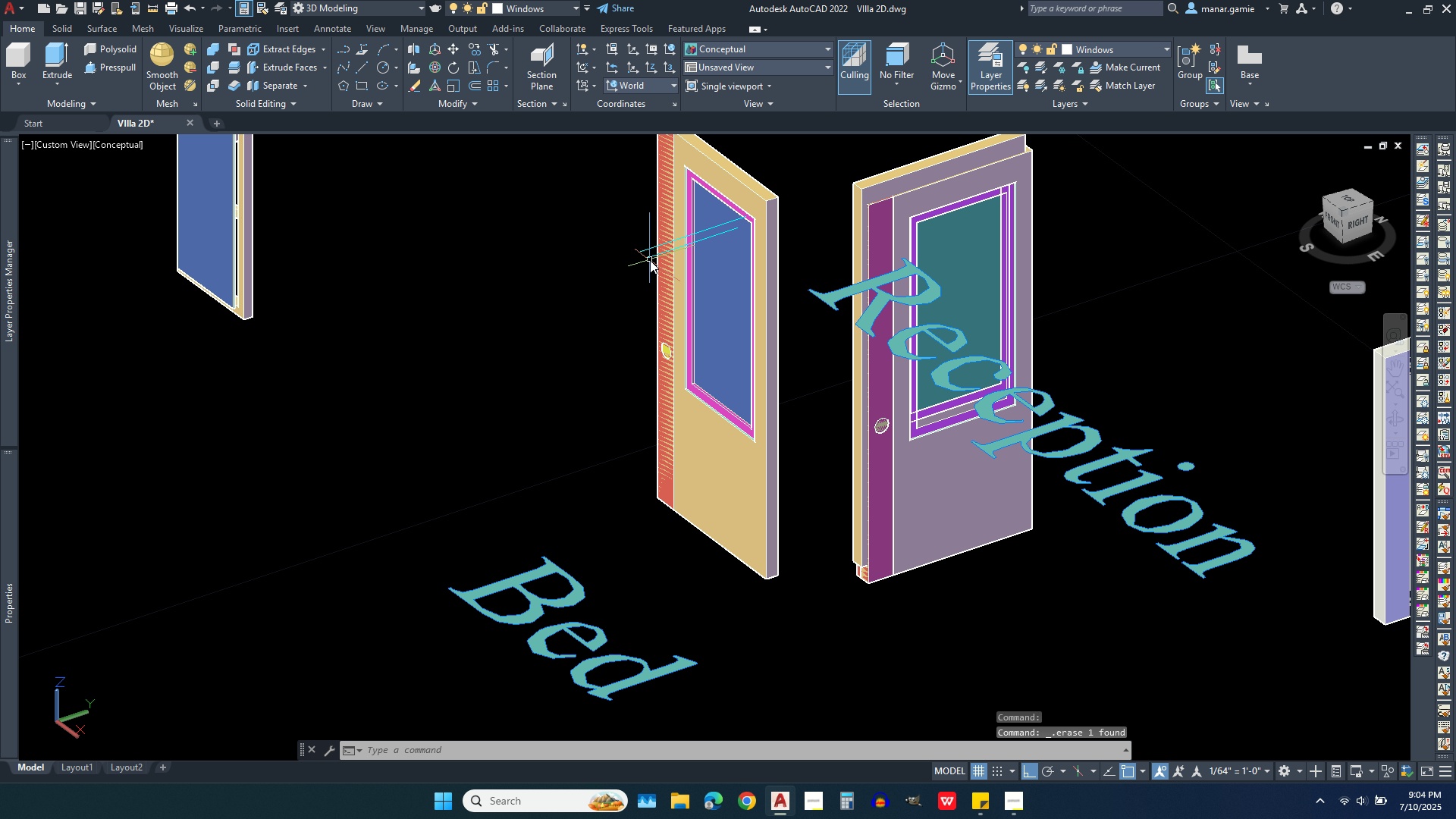 
left_click([650, 260])
 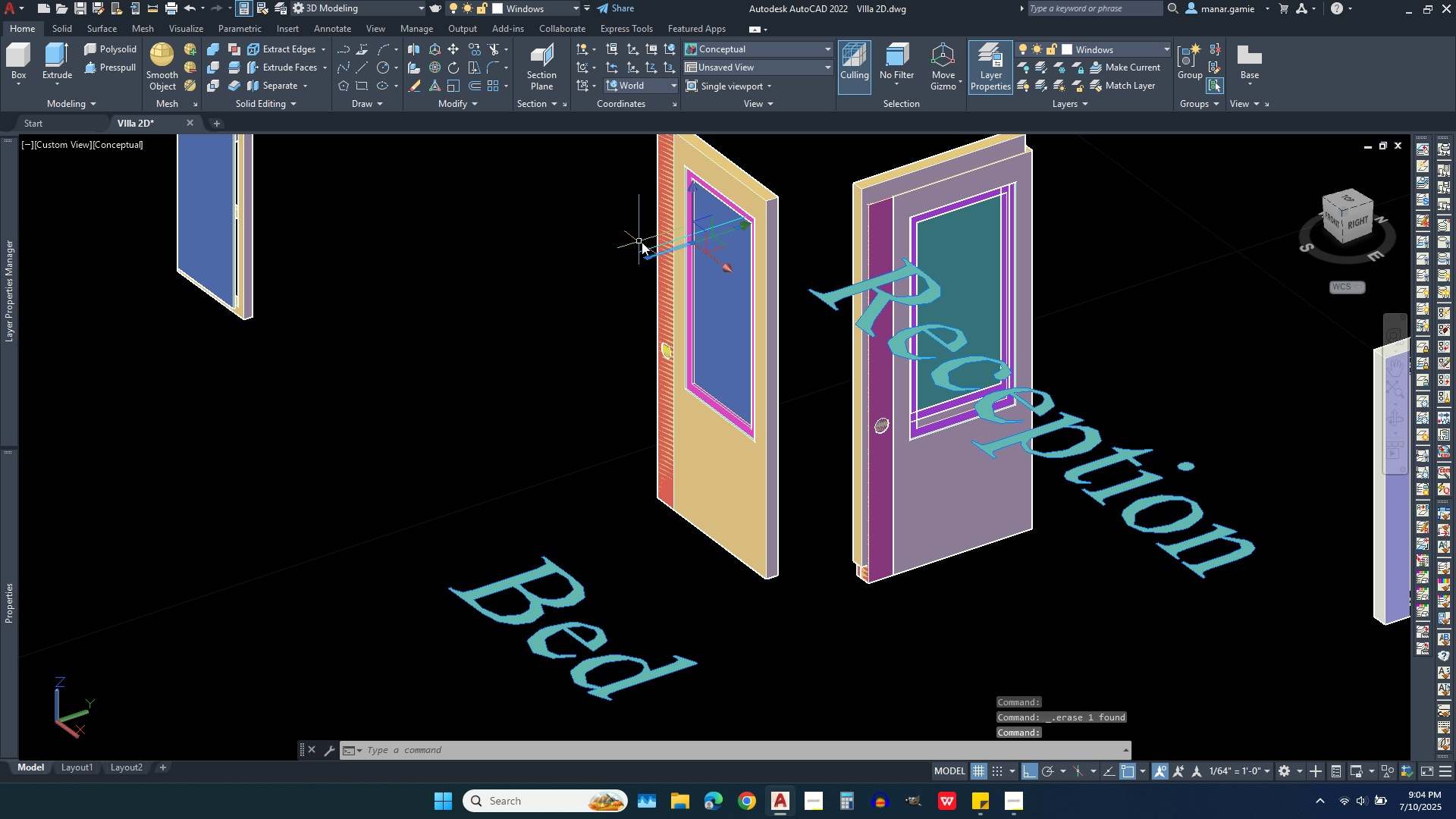 
left_click([645, 242])
 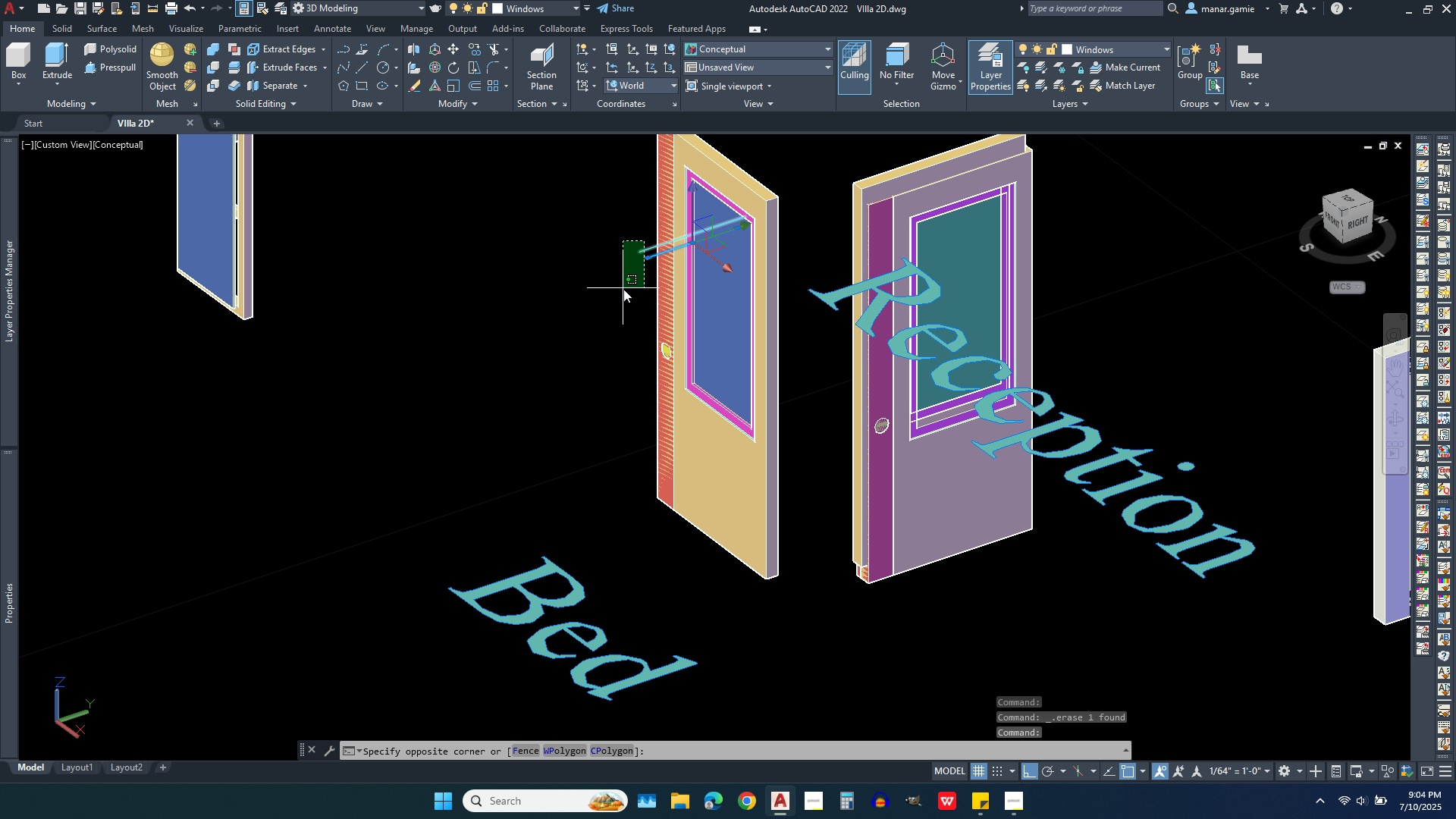 
left_click([623, 289])
 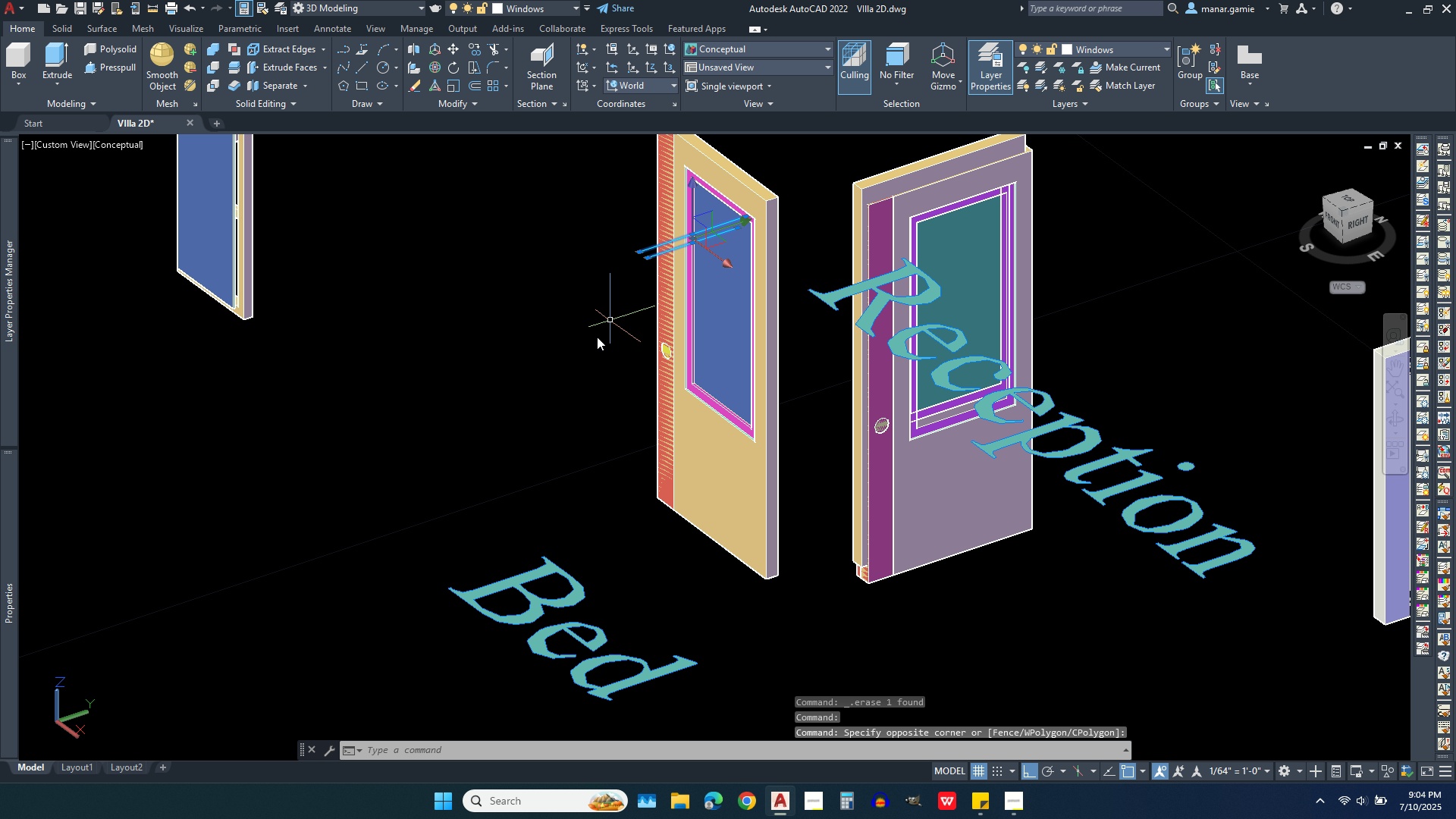 
key(Delete)
 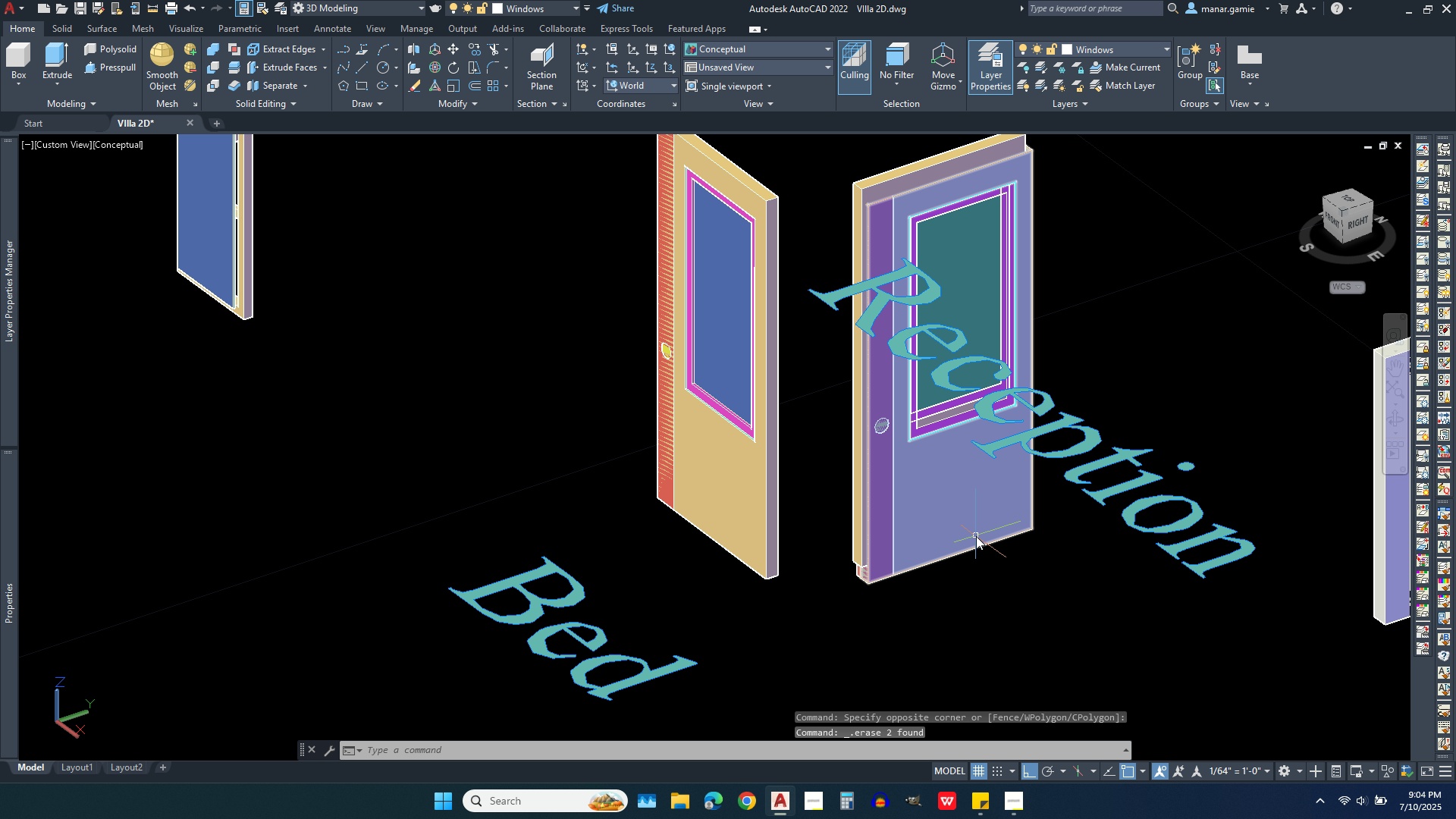 
scroll: coordinate [963, 441], scroll_direction: up, amount: 2.0
 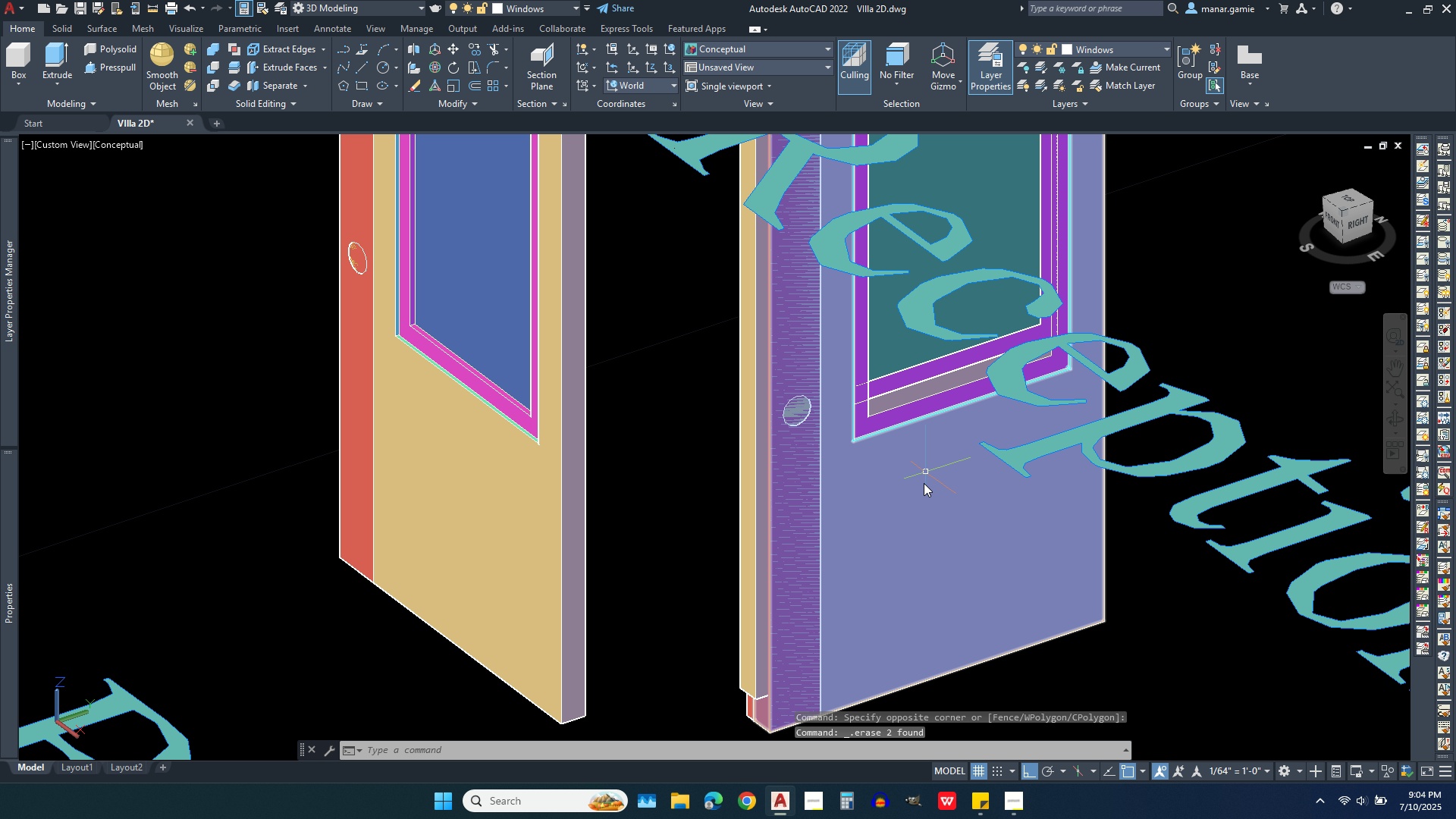 
scroll: coordinate [921, 488], scroll_direction: down, amount: 1.0
 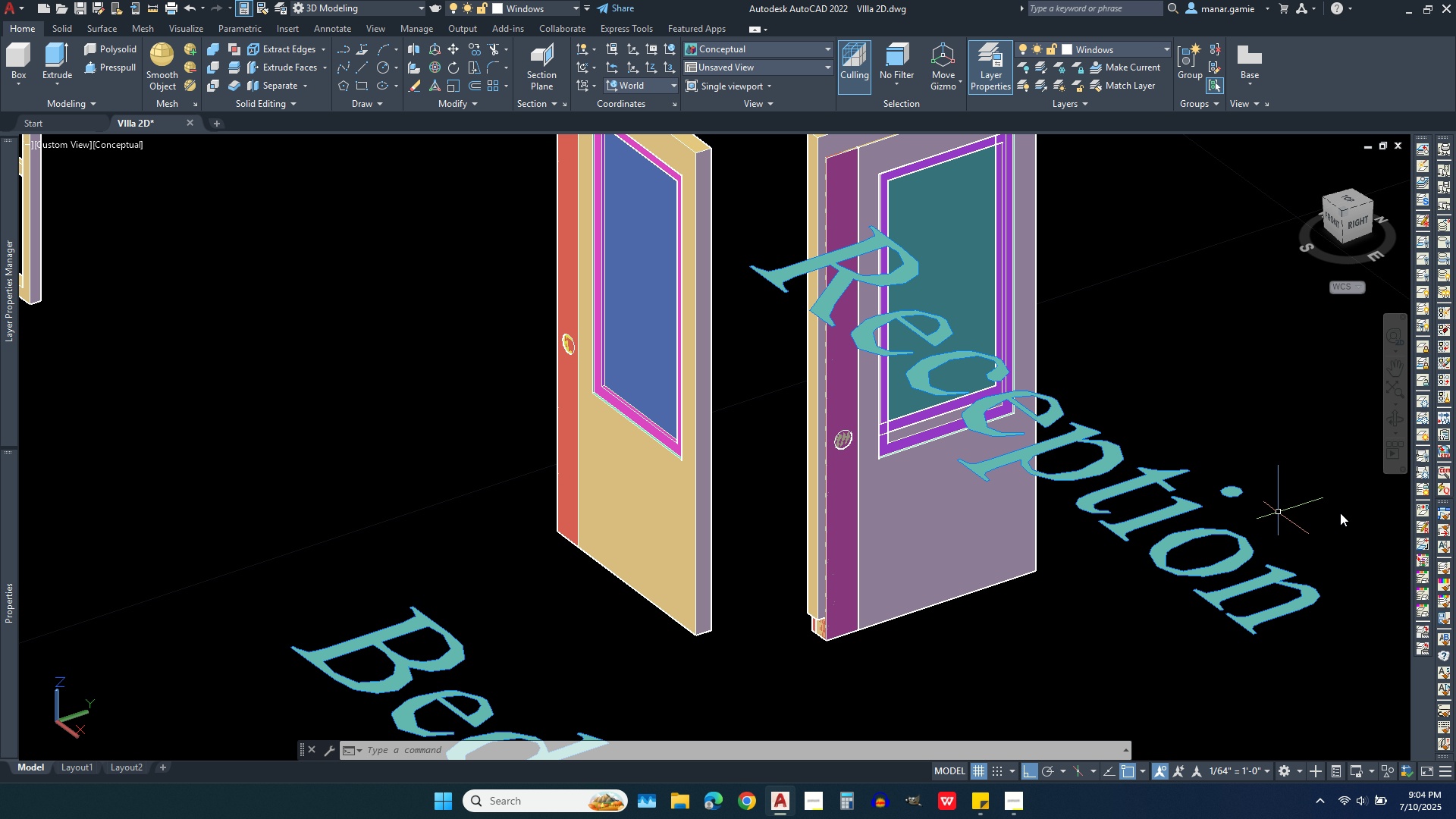 
wait(6.49)
 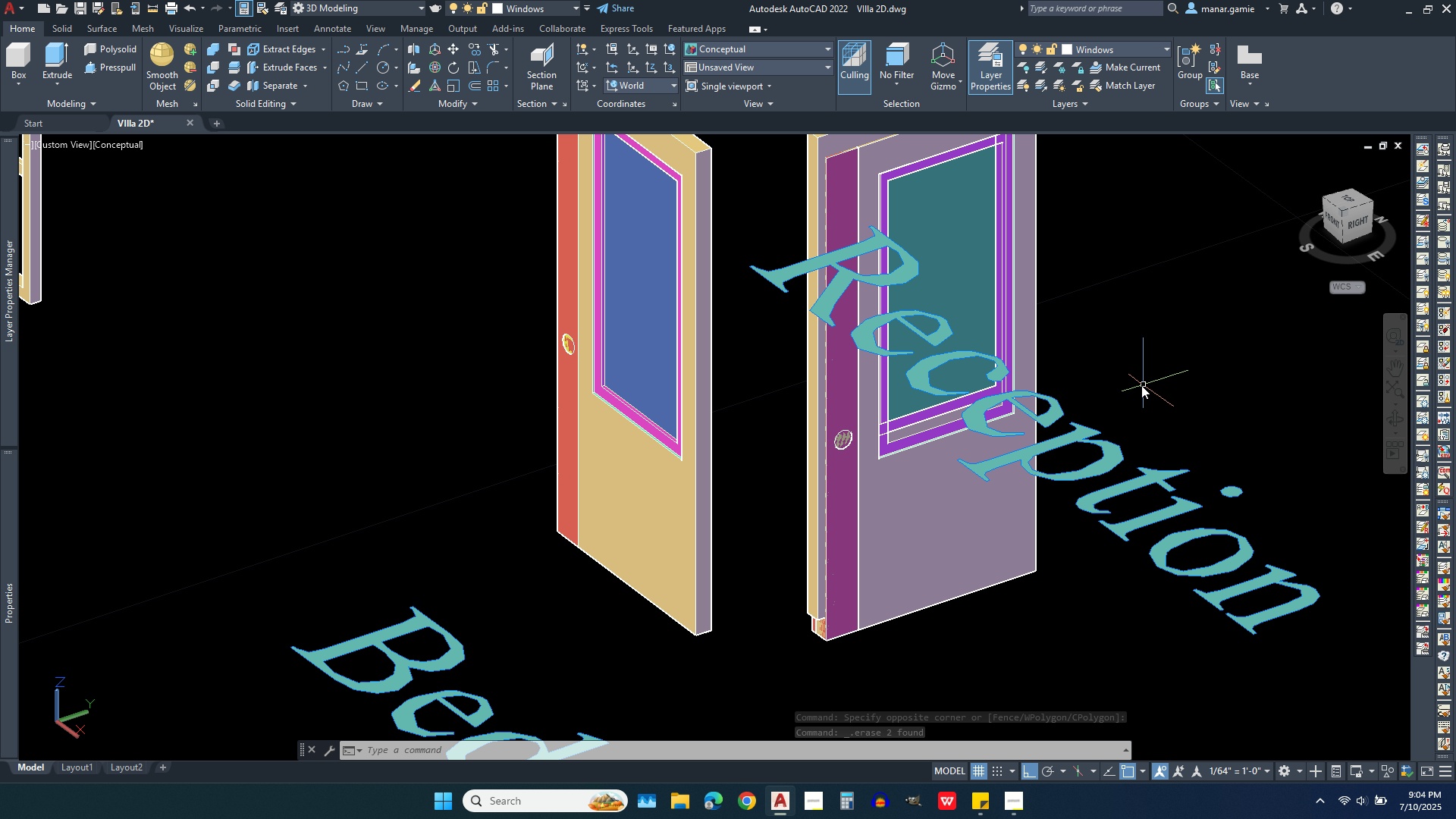 
left_click([1390, 422])
 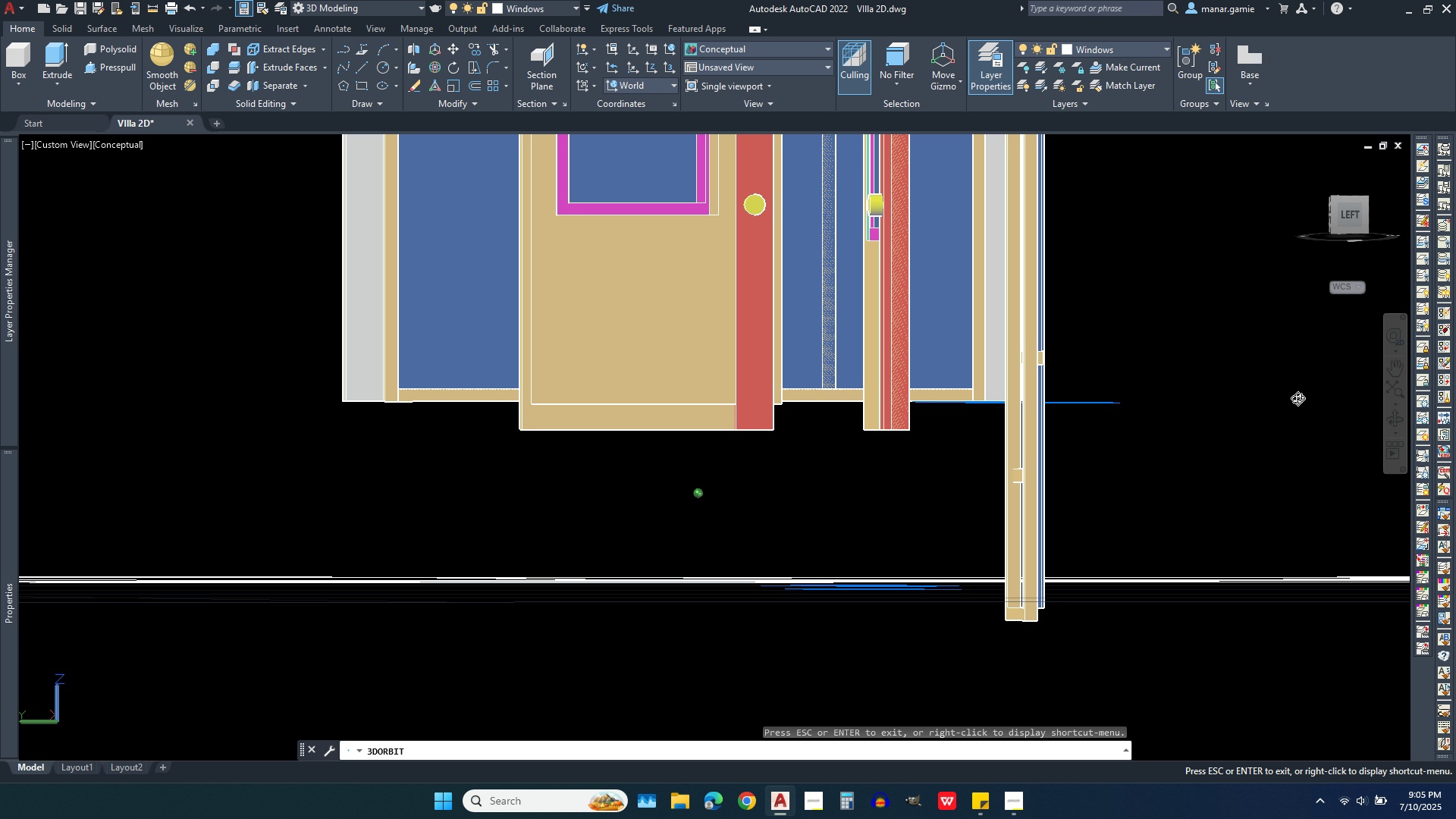 
wait(5.9)
 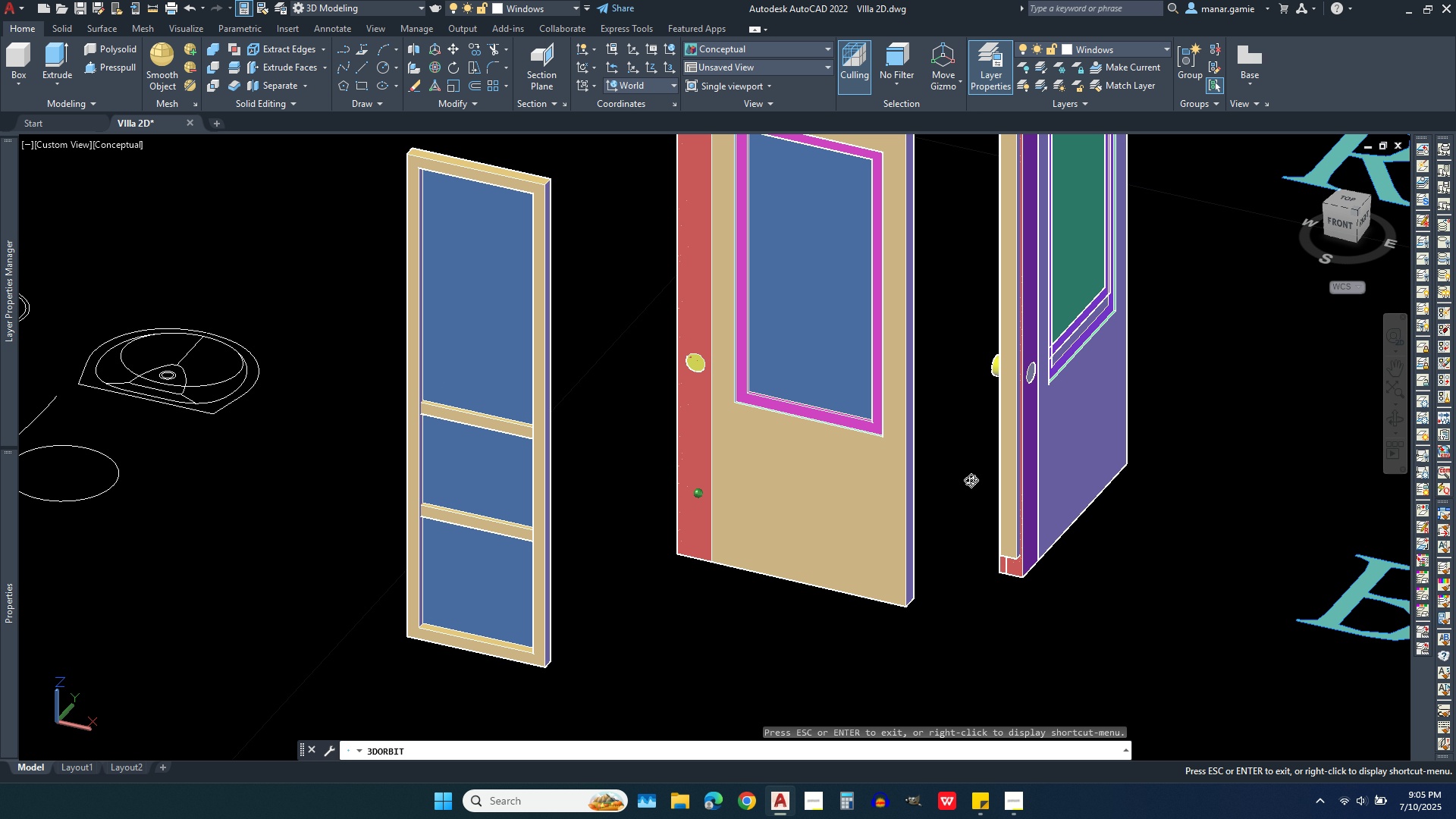 
scroll: coordinate [722, 618], scroll_direction: down, amount: 10.0
 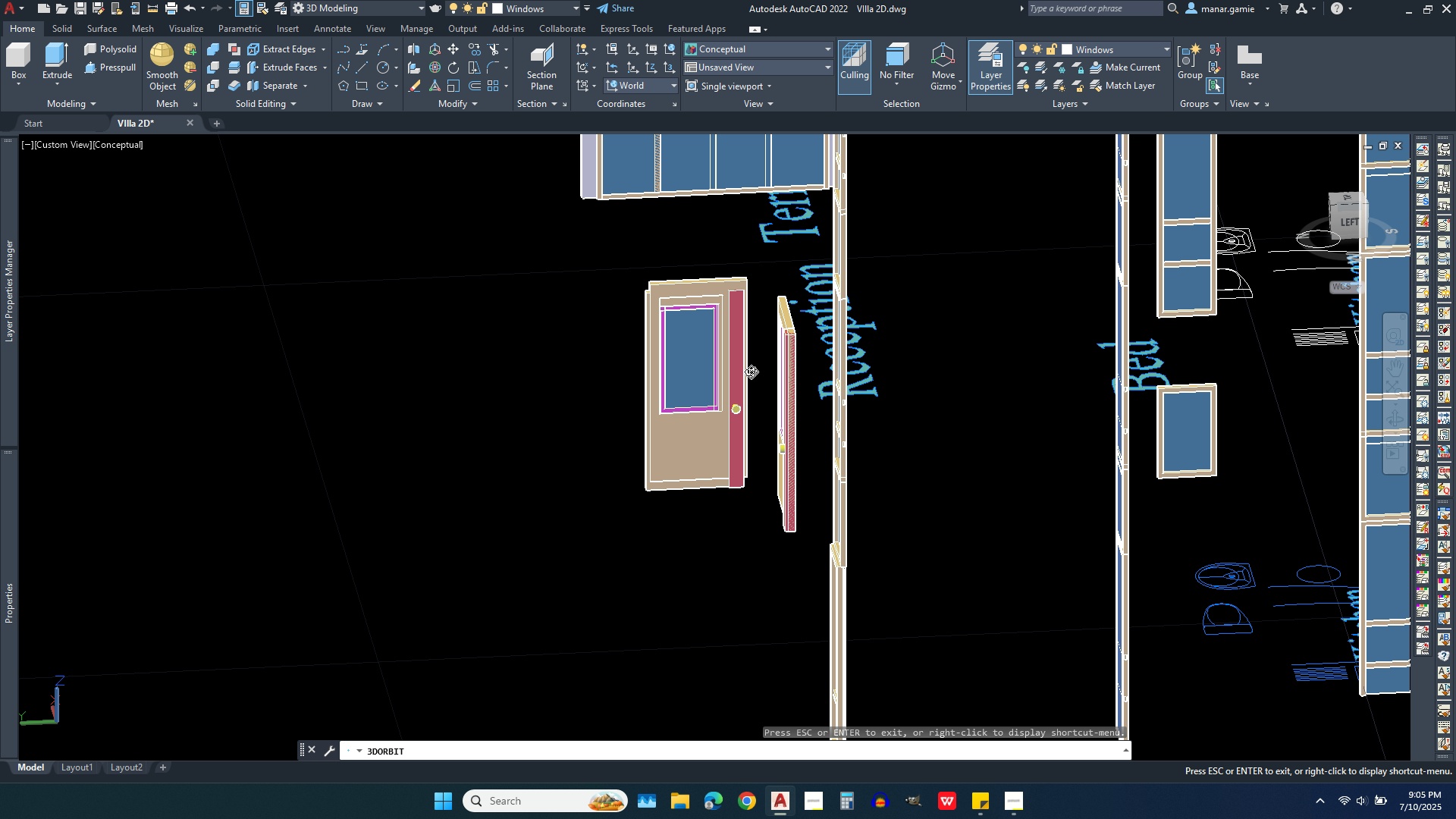 
scroll: coordinate [743, 395], scroll_direction: up, amount: 8.0
 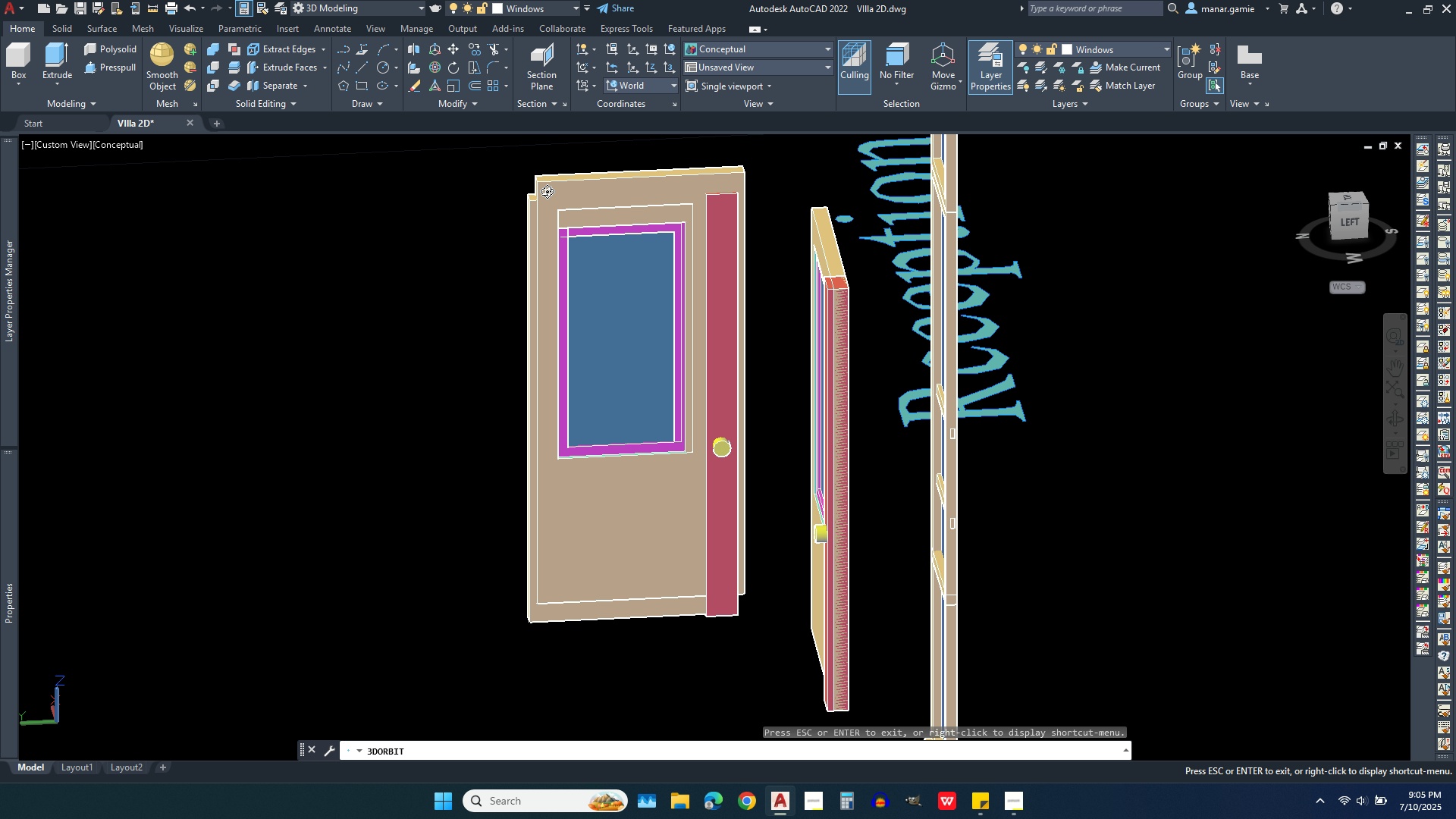 
wait(5.03)
 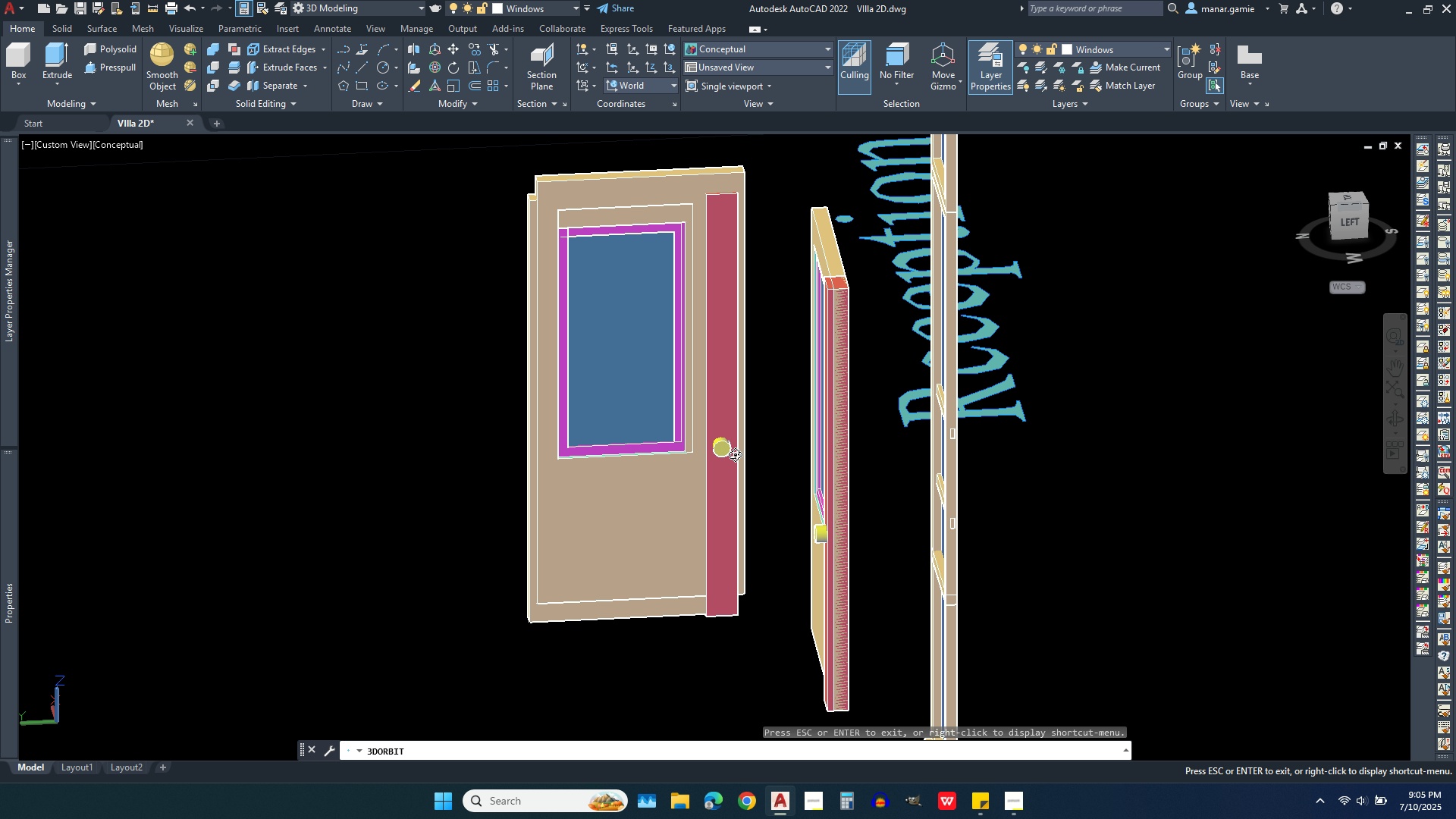 
key(Escape)
 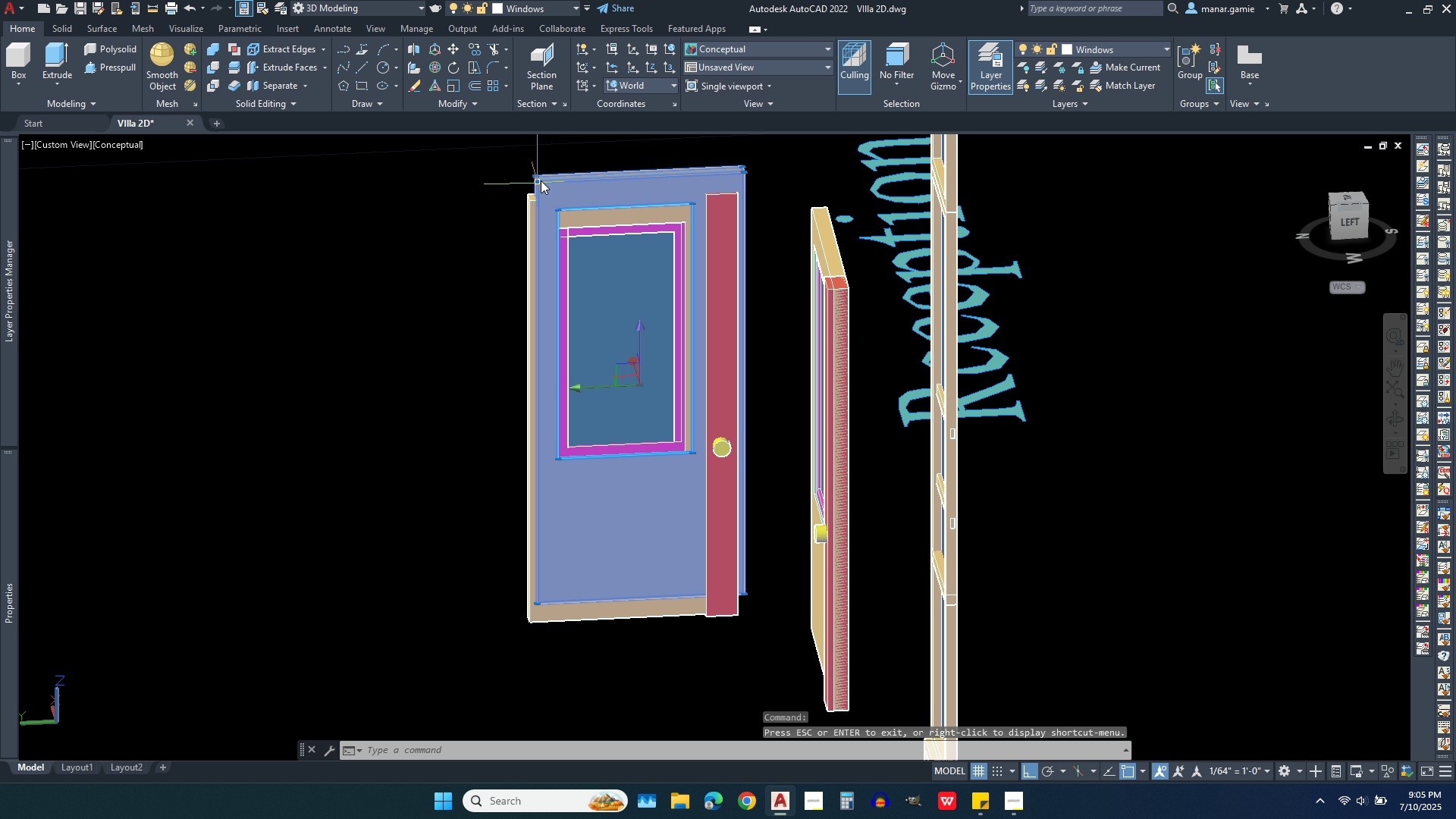 
left_click([541, 180])
 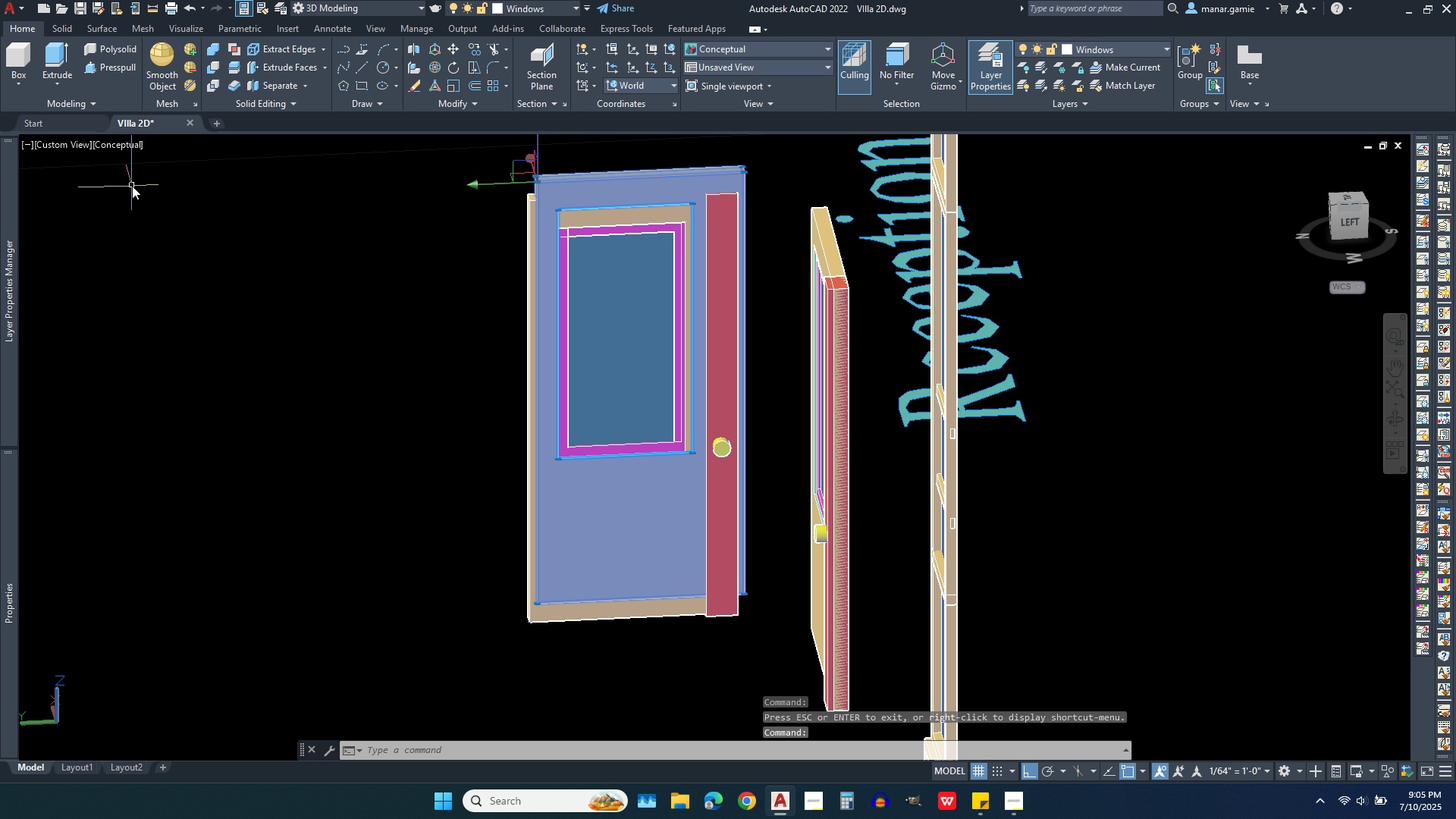 
key(Delete)
 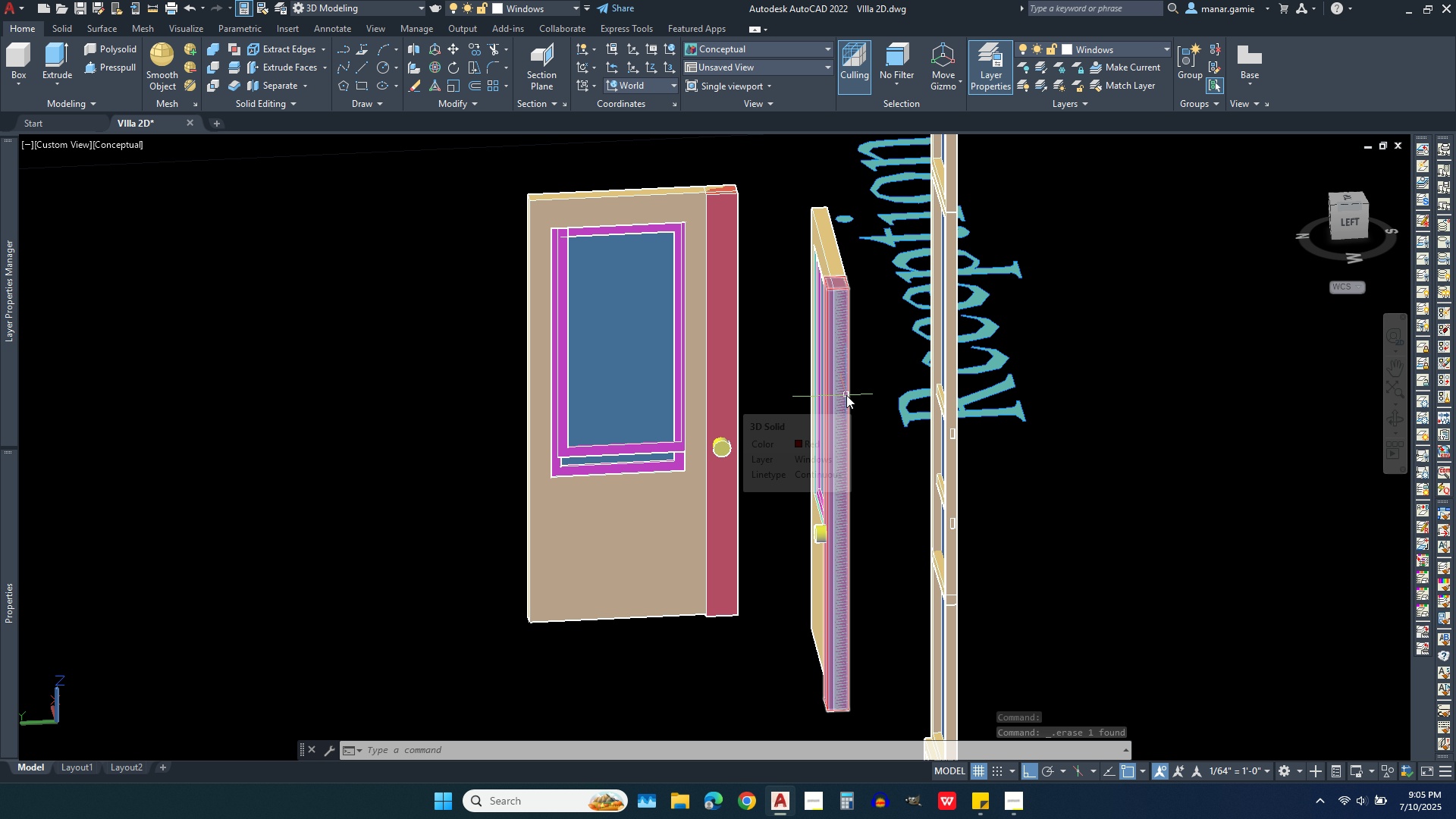 
wait(5.62)
 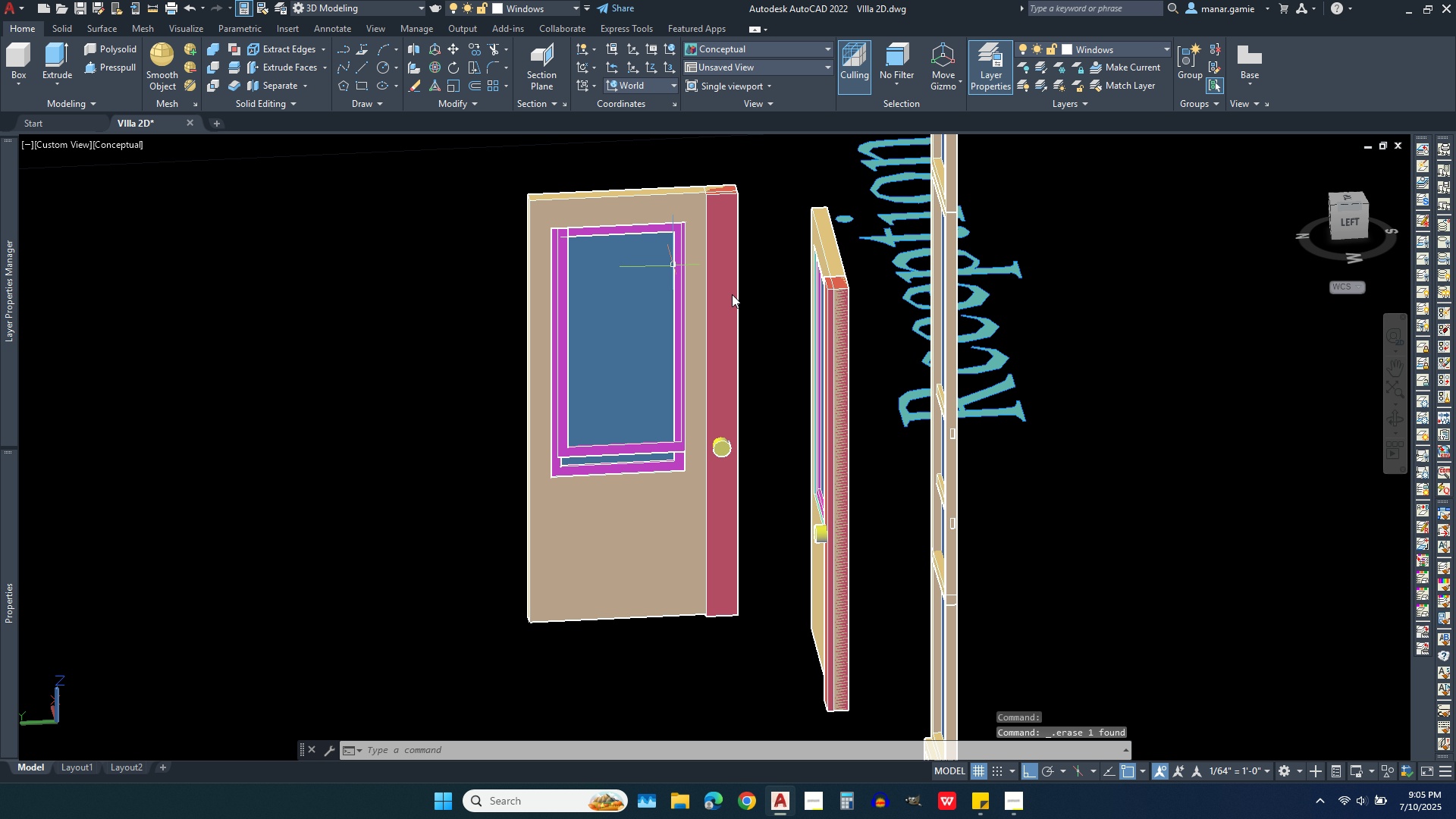 
scroll: coordinate [597, 356], scroll_direction: up, amount: 3.0
 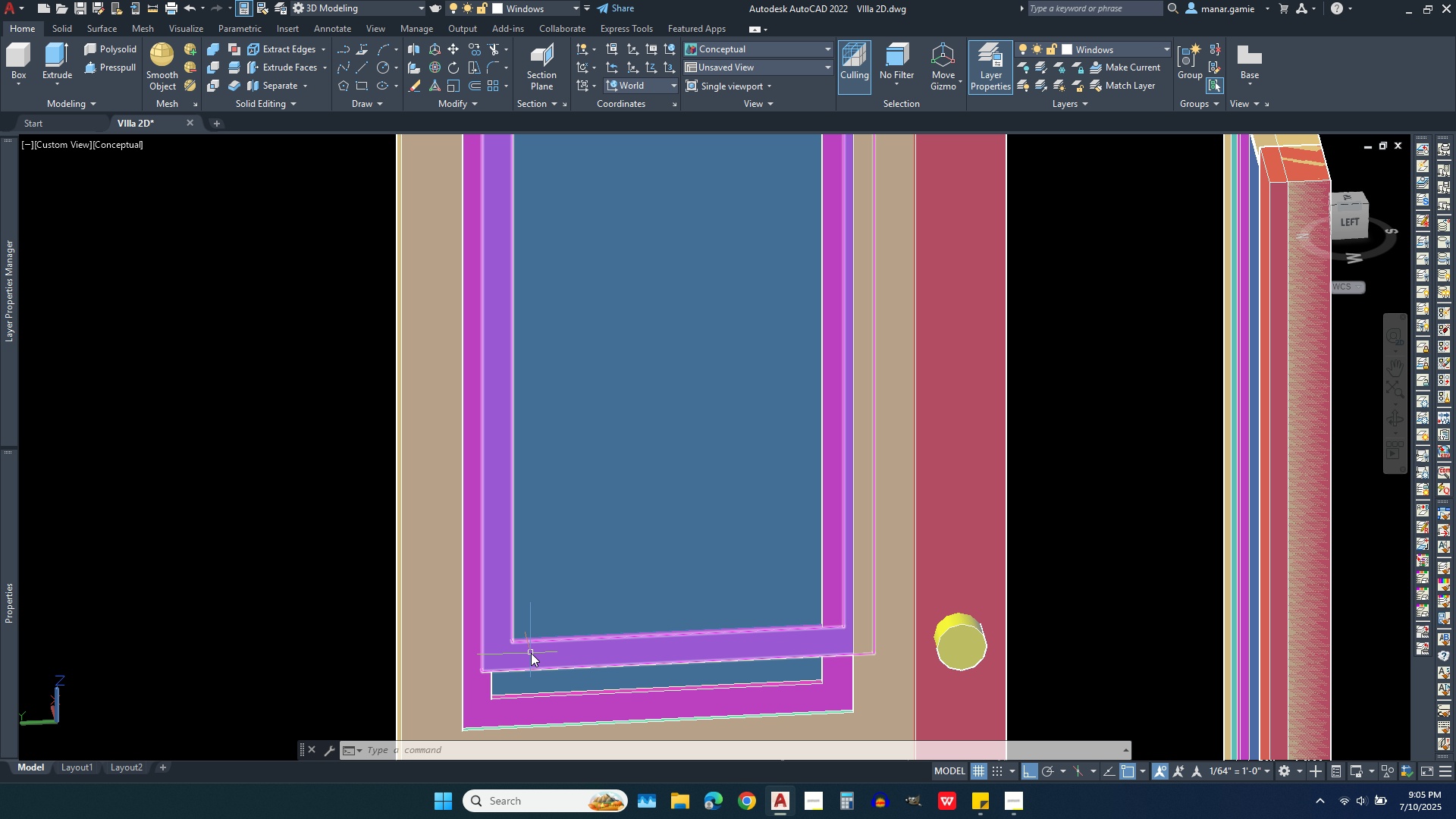 
left_click([531, 653])
 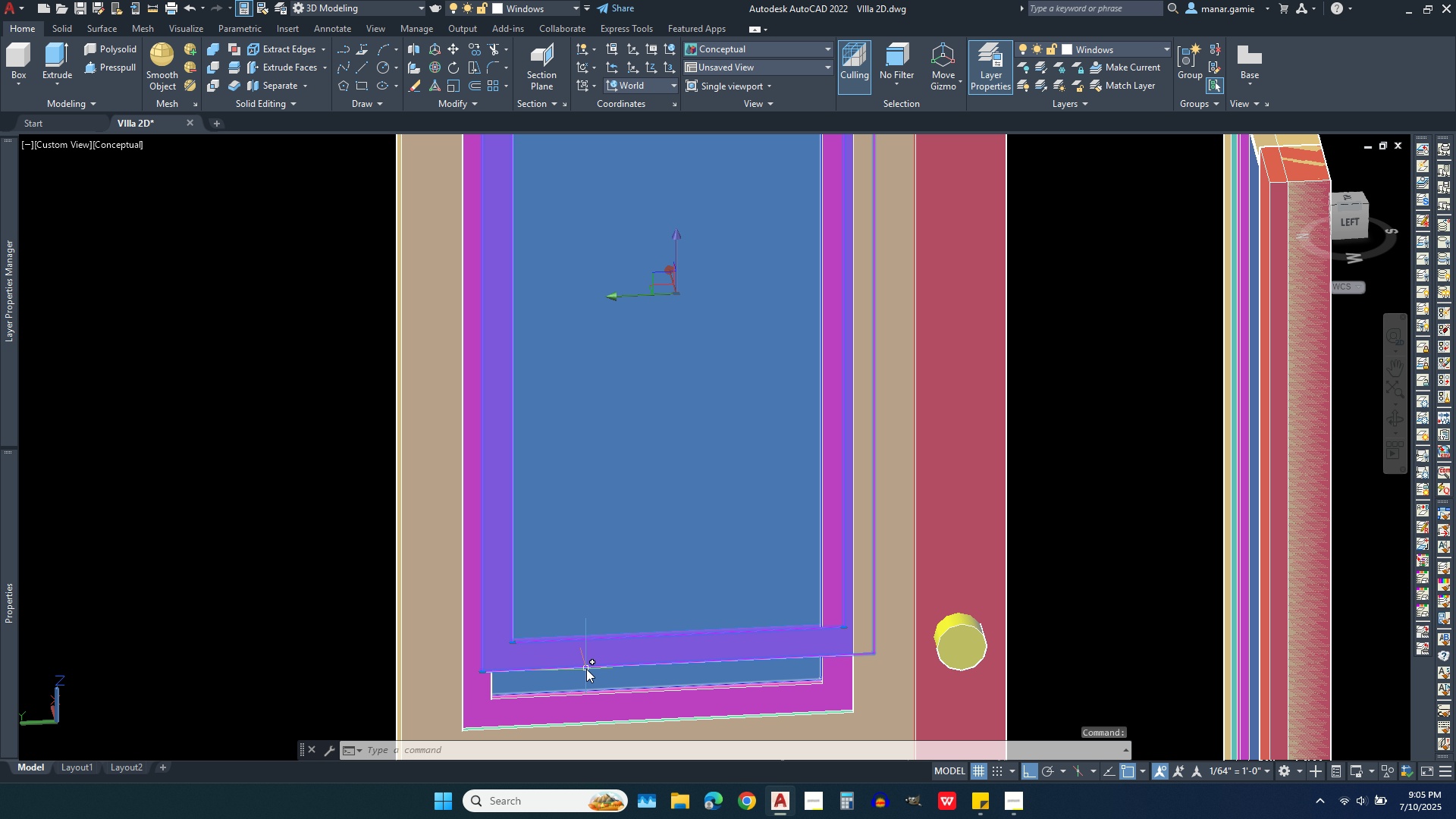 
key(Pause)
 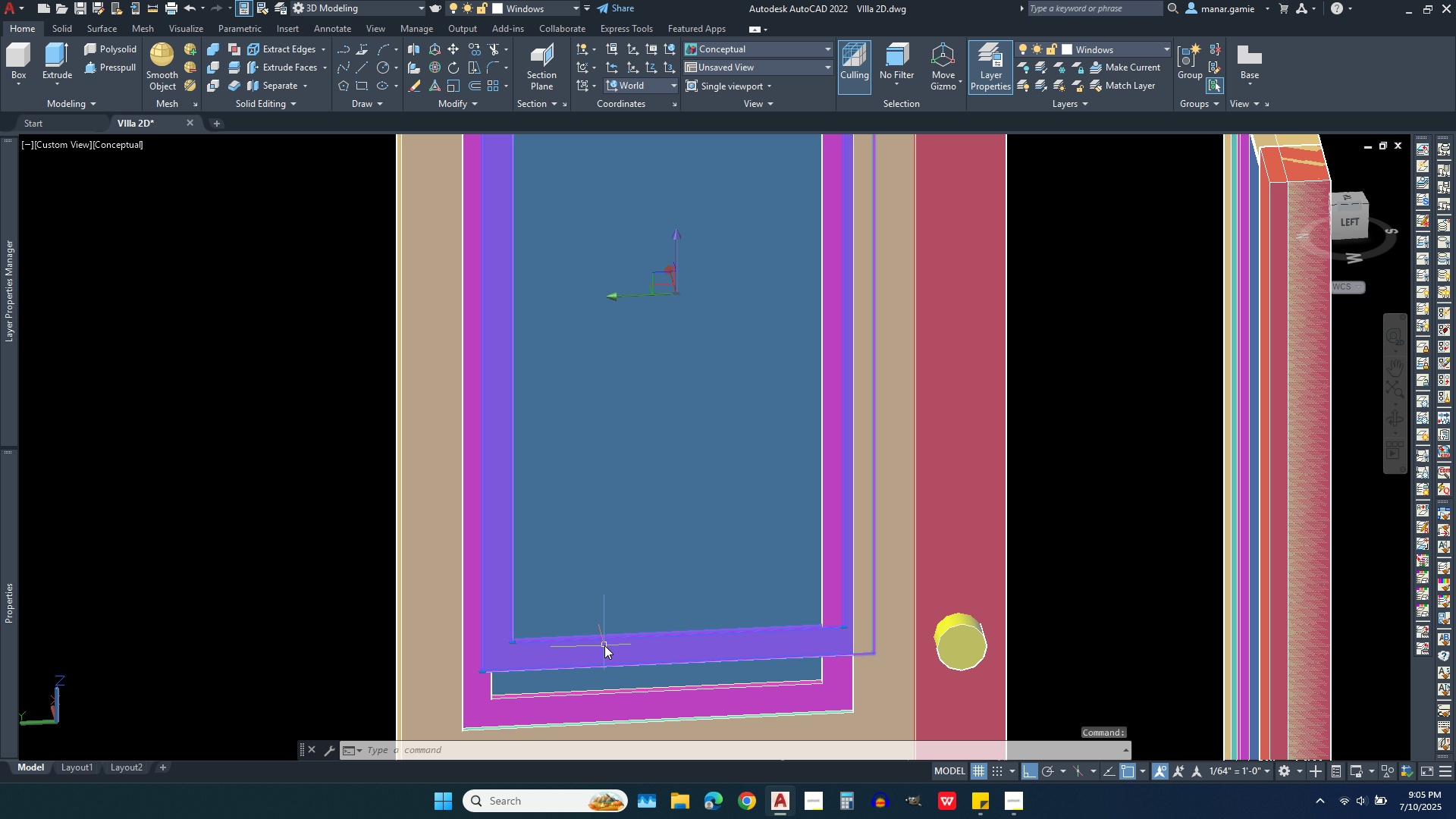 
key(Delete)
 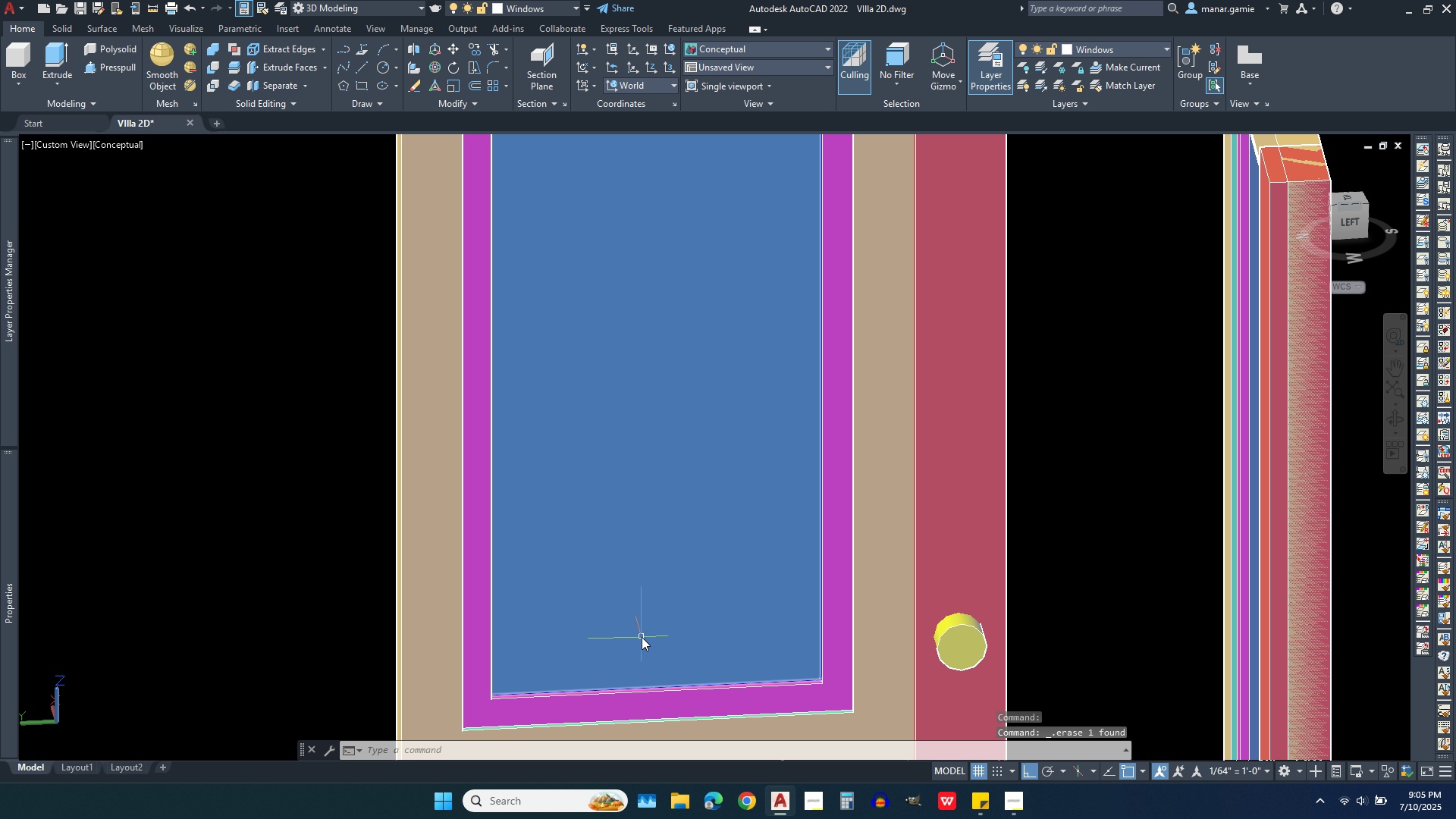 
left_click([642, 637])
 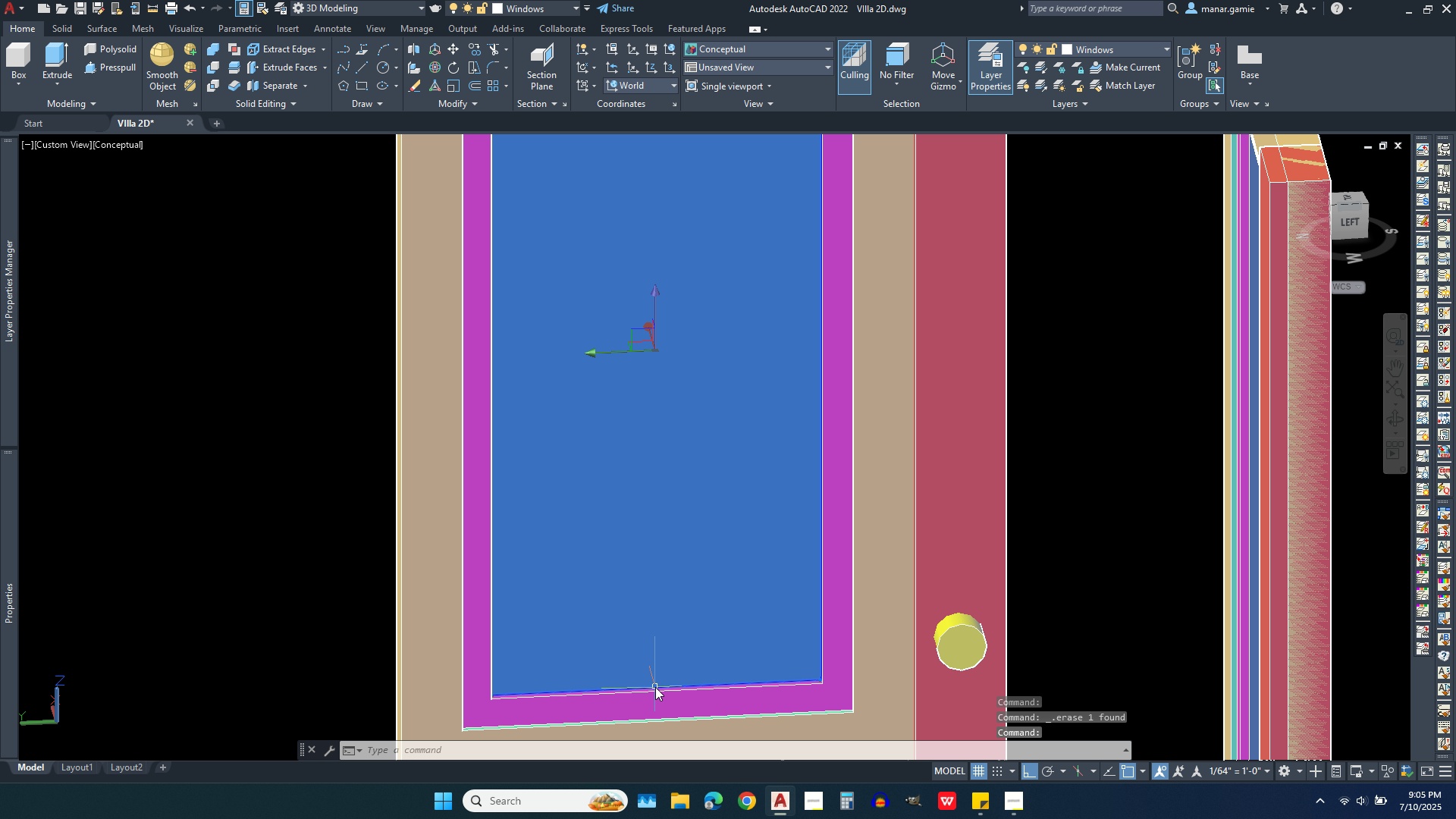 
key(Delete)
 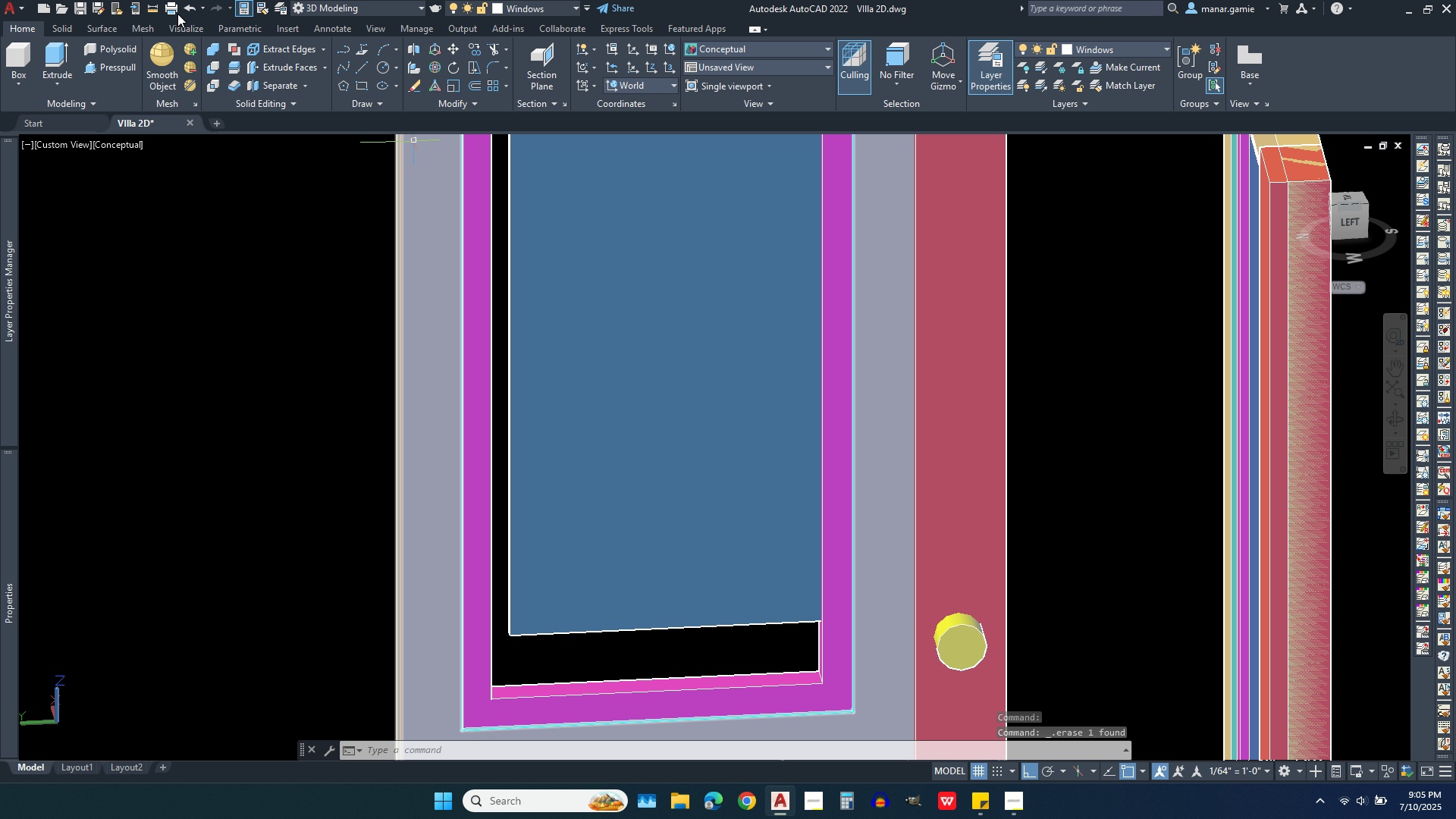 
left_click([186, 5])
 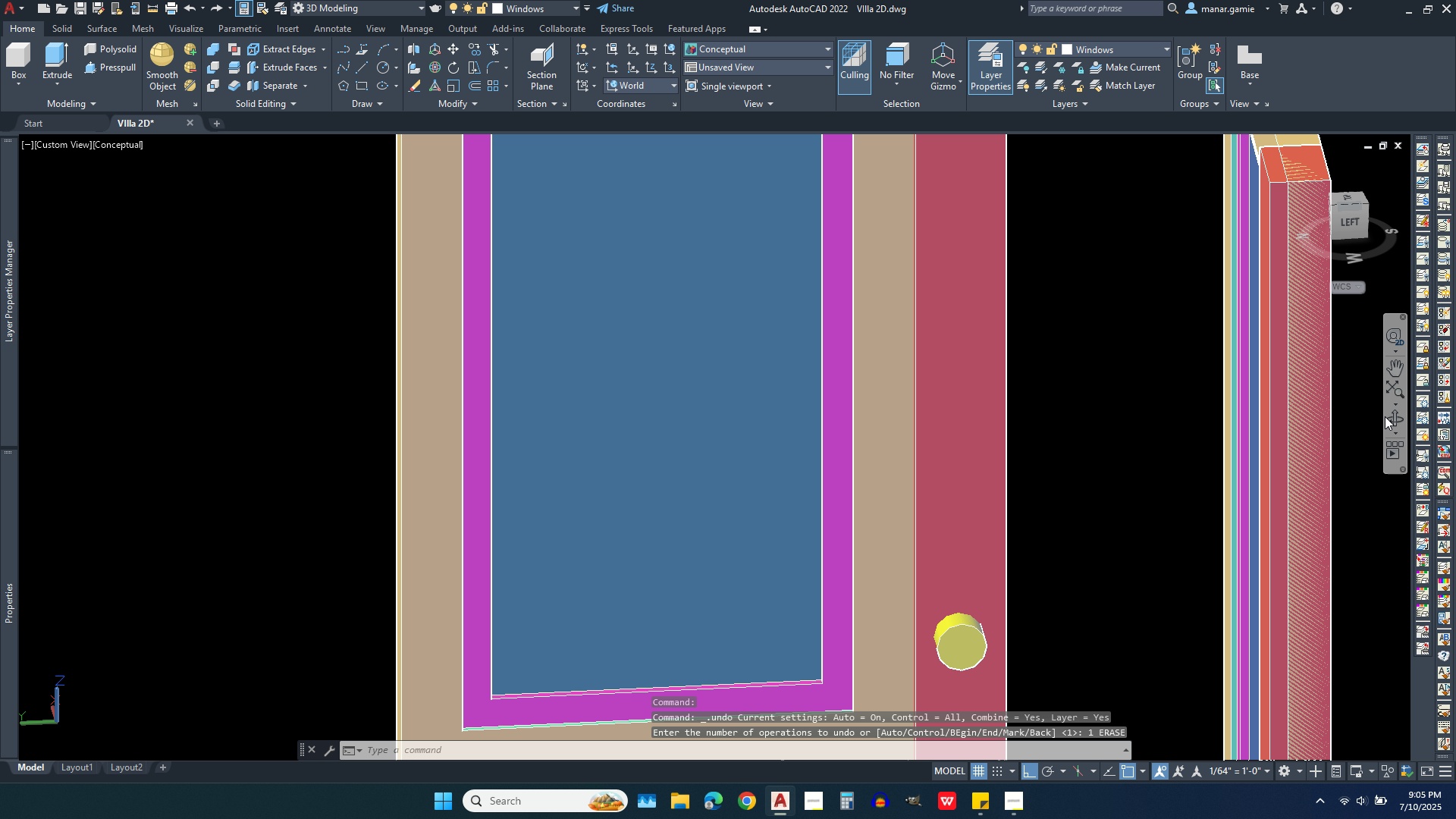 
left_click([1390, 409])
 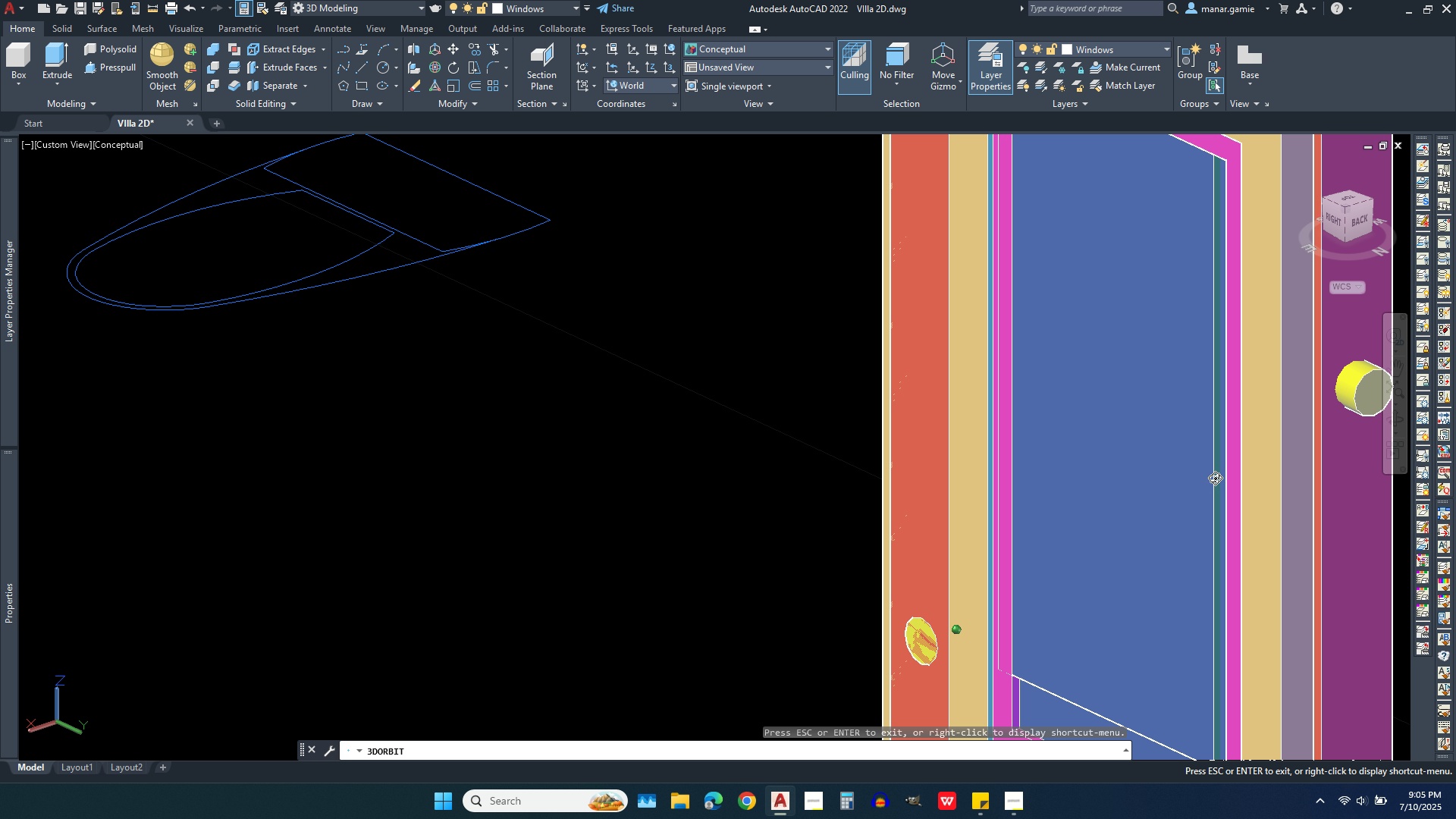 
right_click([1115, 485])
 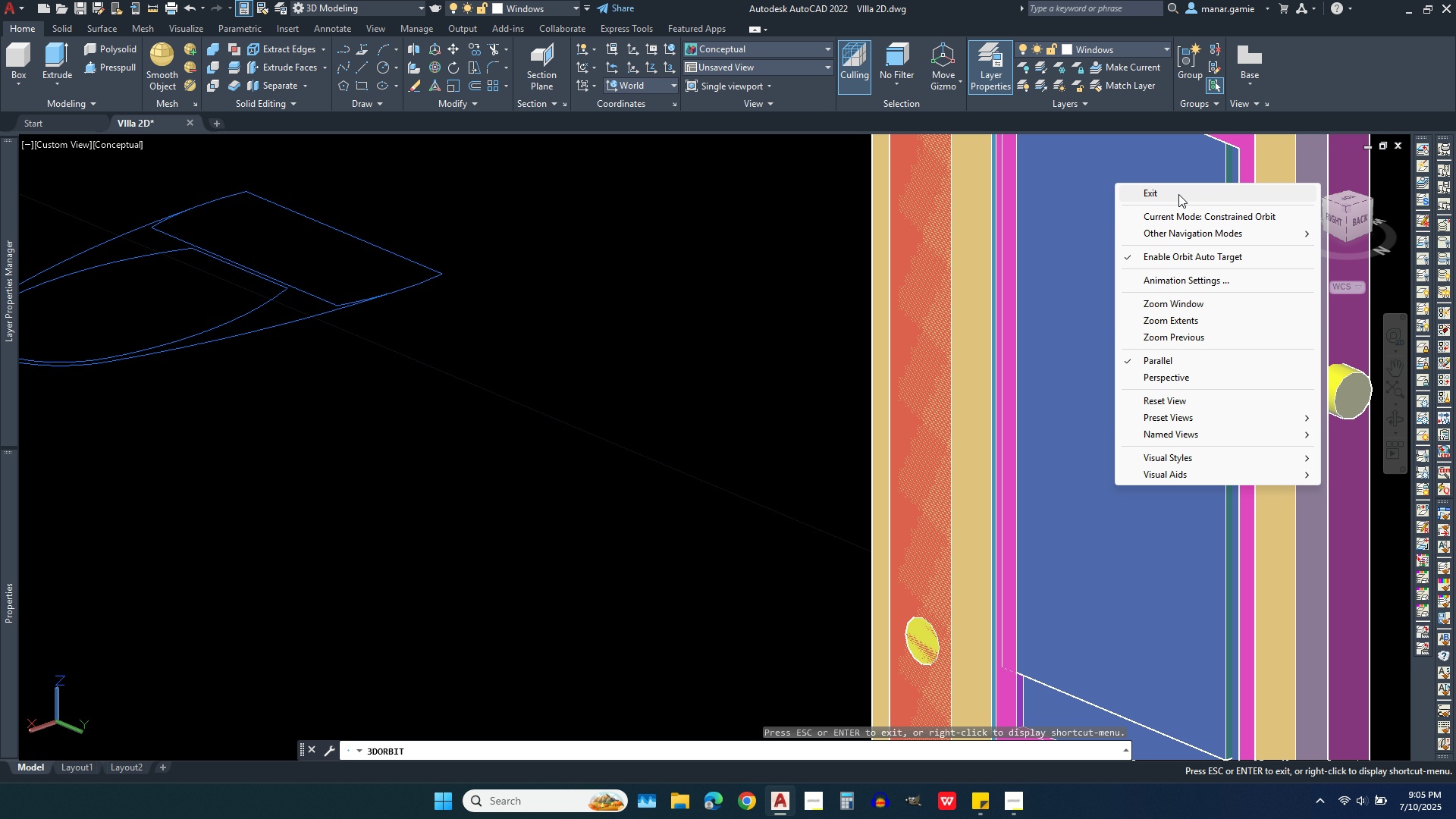 
left_click([1178, 194])
 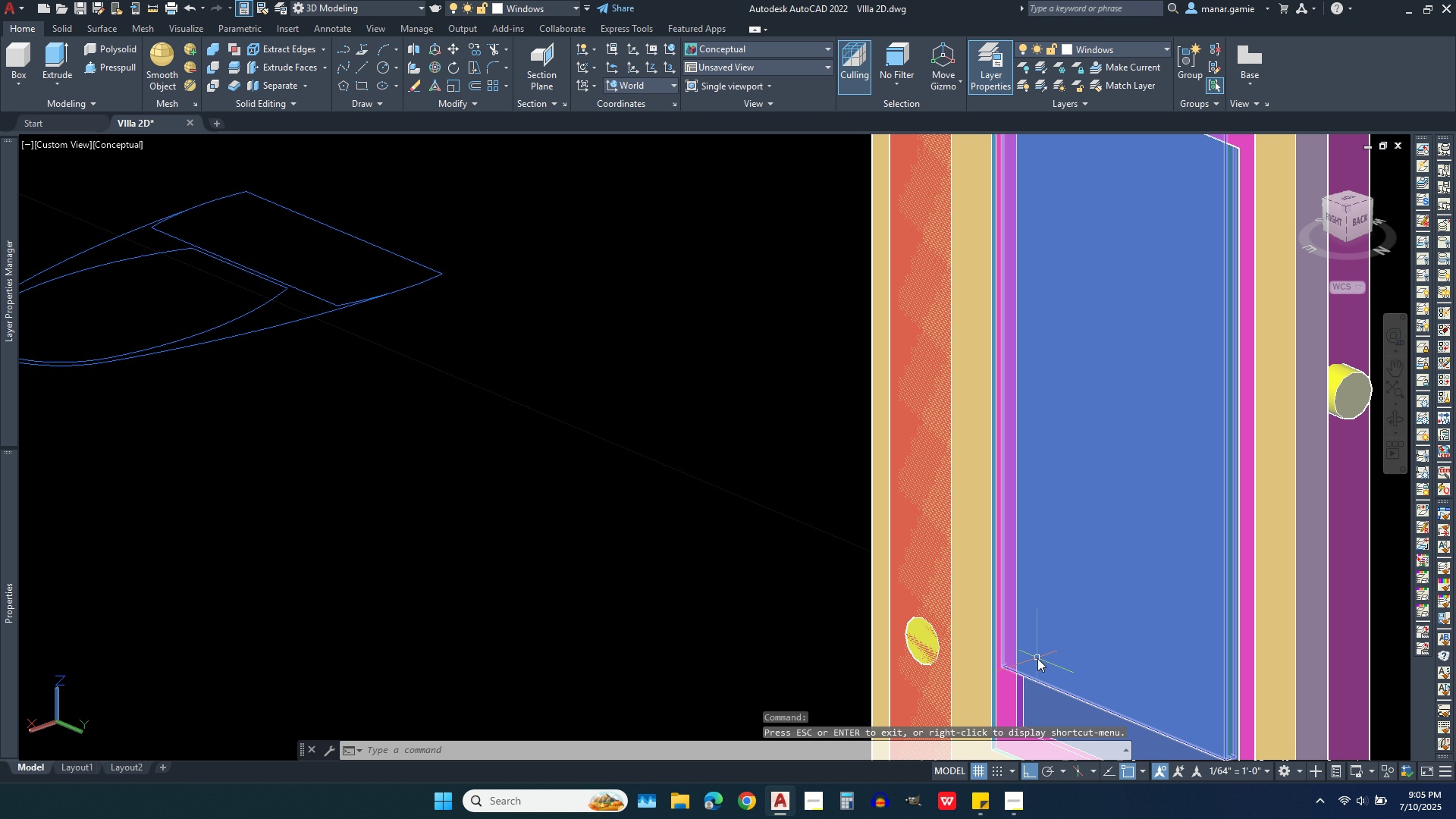 
left_click([1037, 658])
 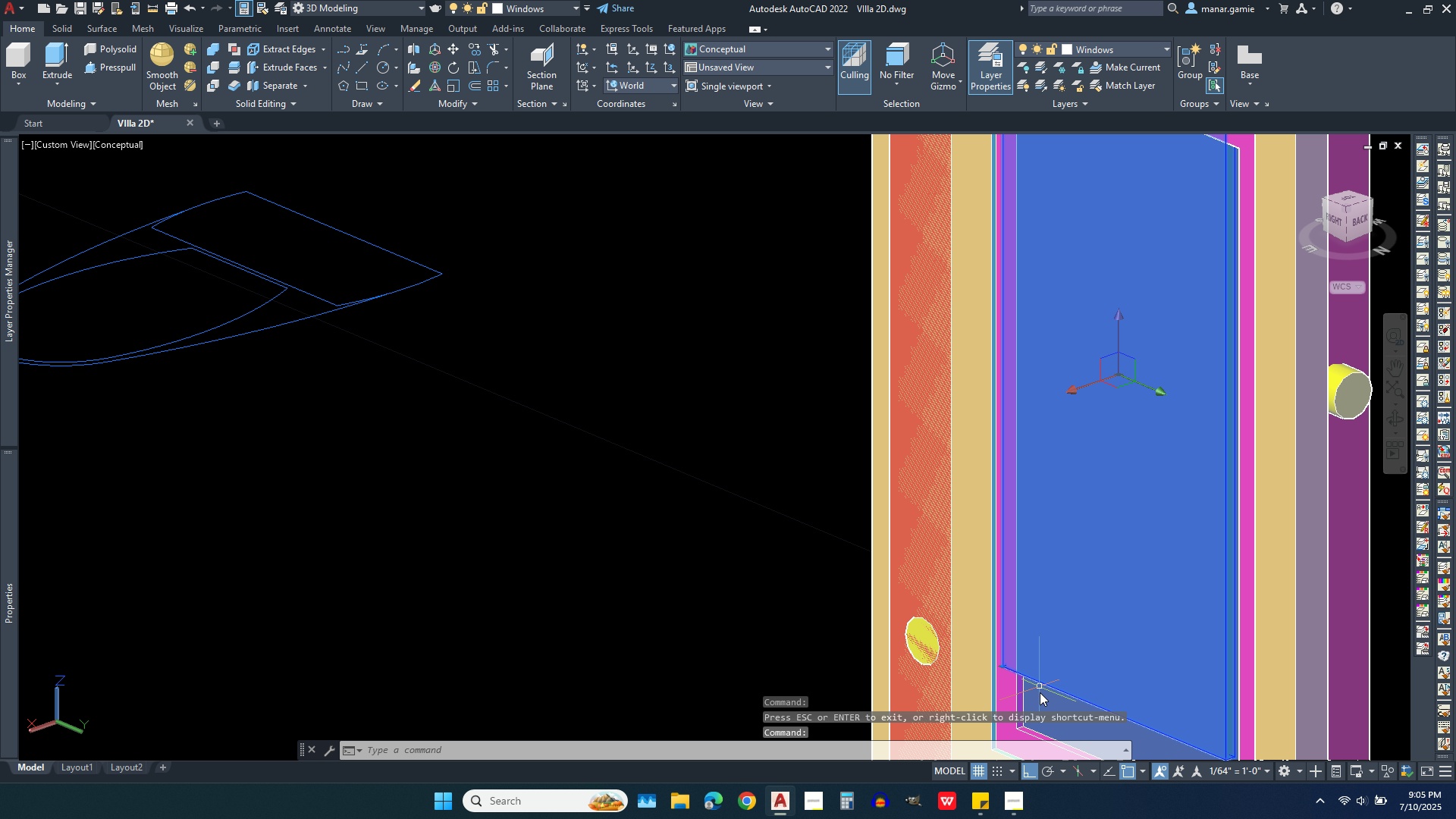 
key(Delete)
 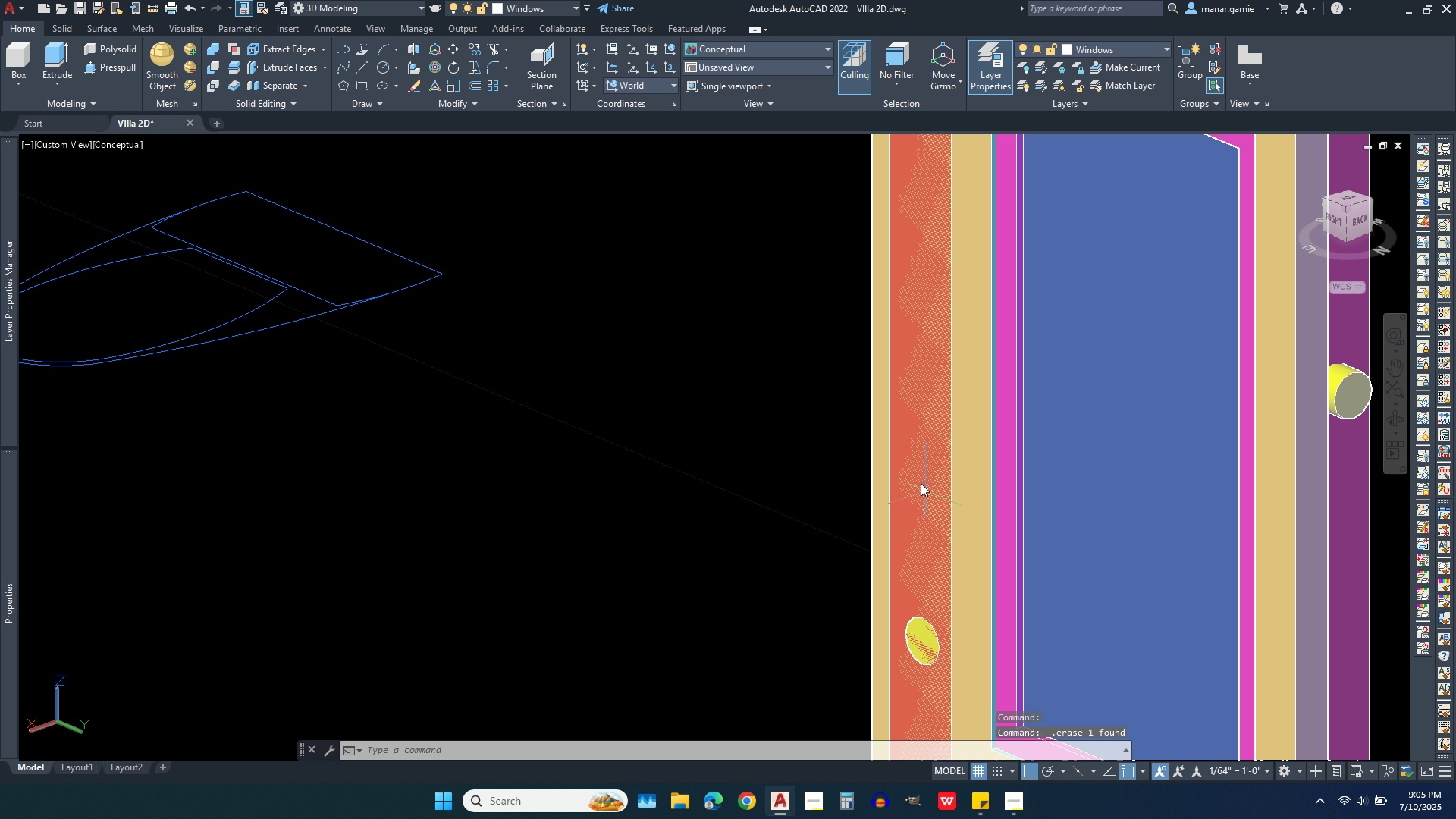 
scroll: coordinate [918, 481], scroll_direction: down, amount: 2.0
 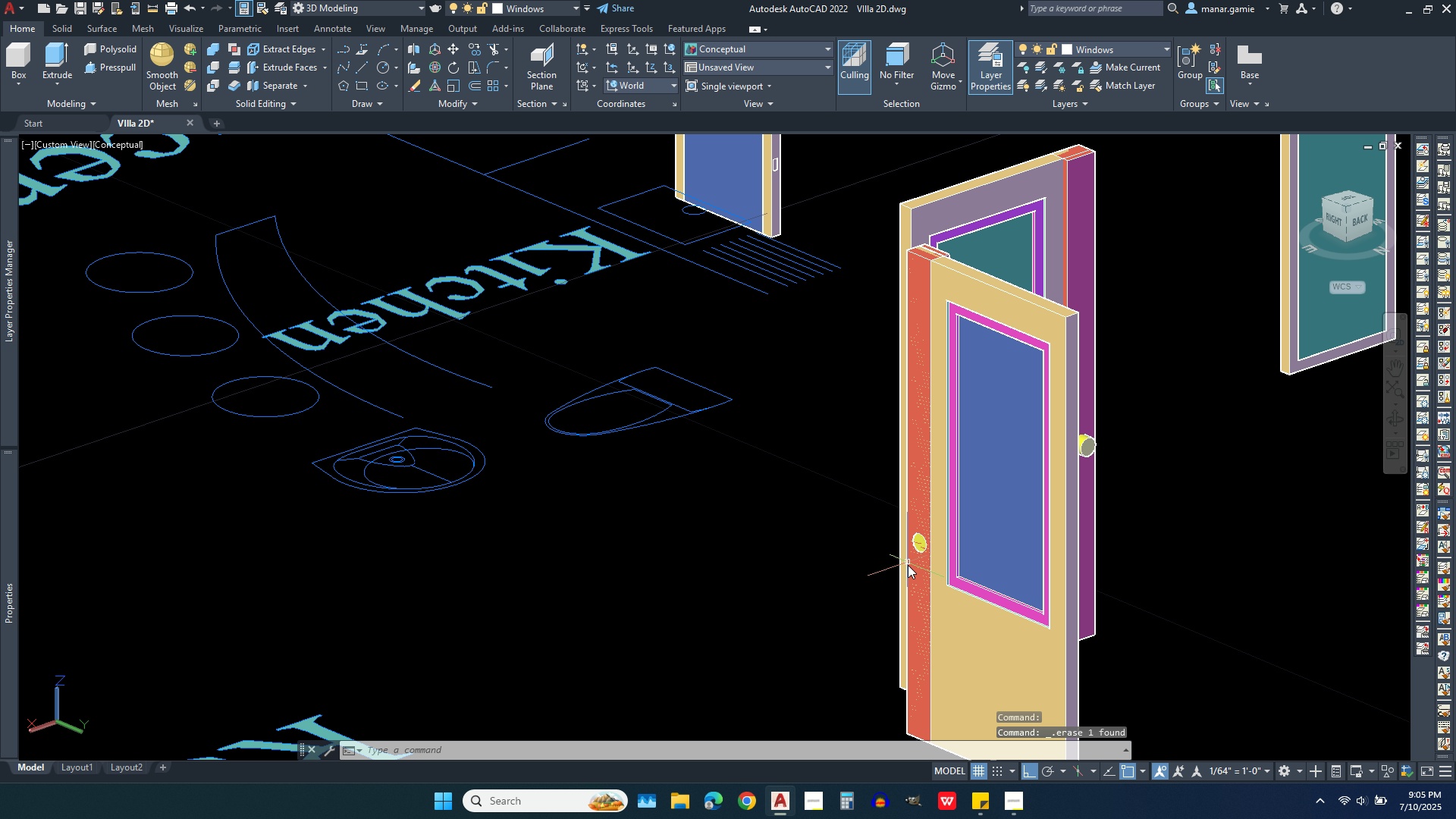 
scroll: coordinate [952, 552], scroll_direction: up, amount: 4.0
 